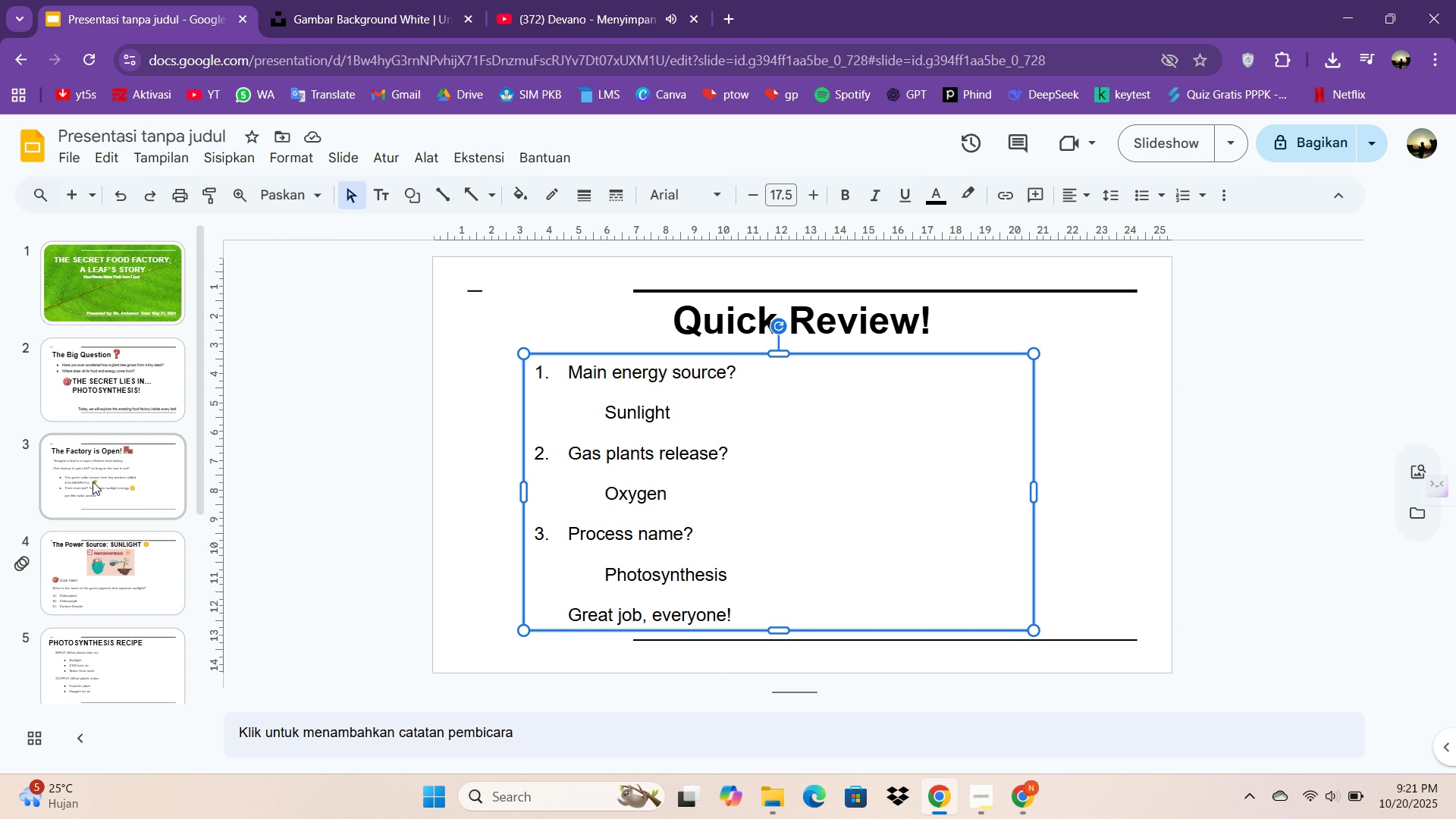 
wait(23.3)
 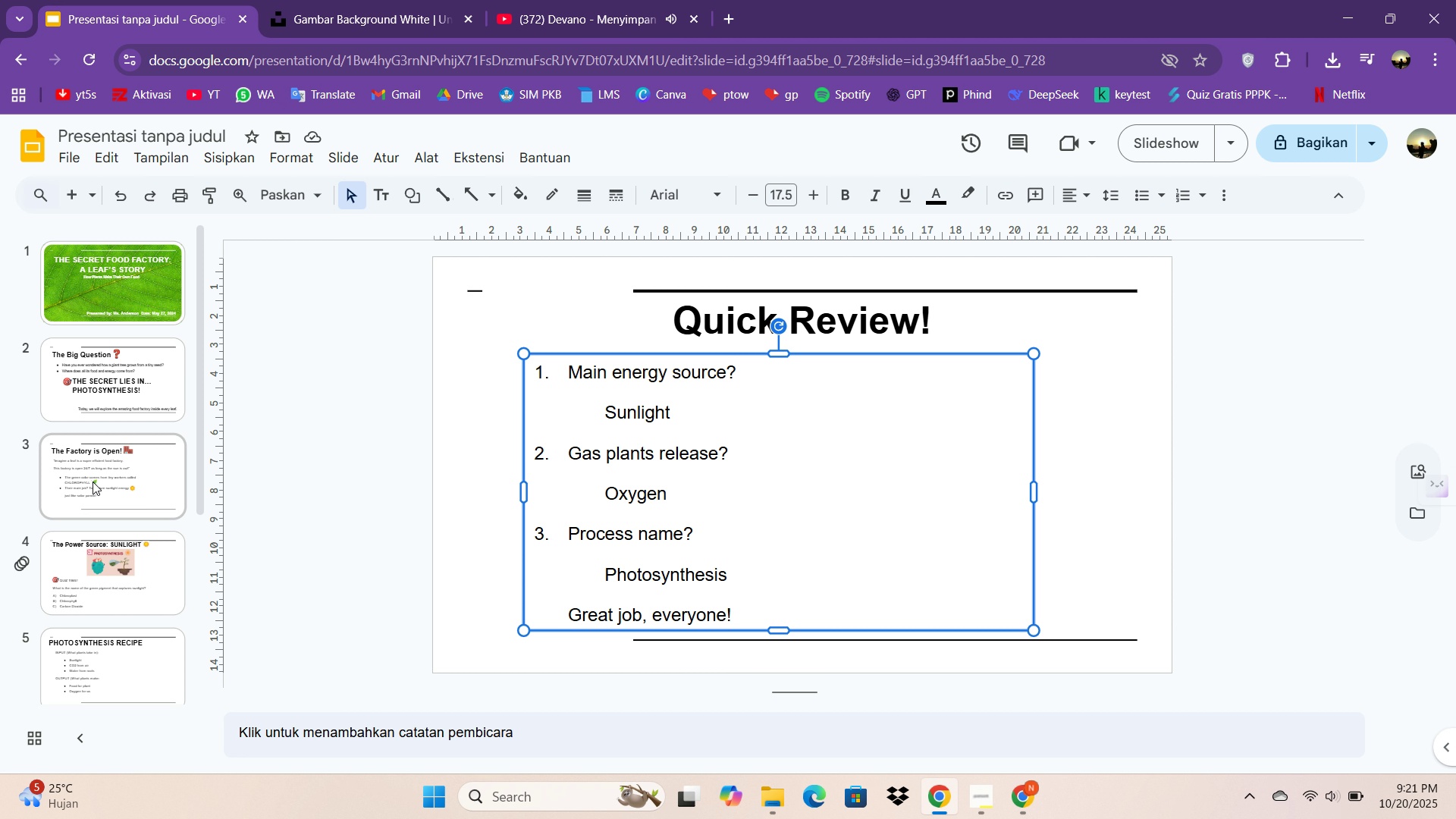 
mouse_move([111, 463])
 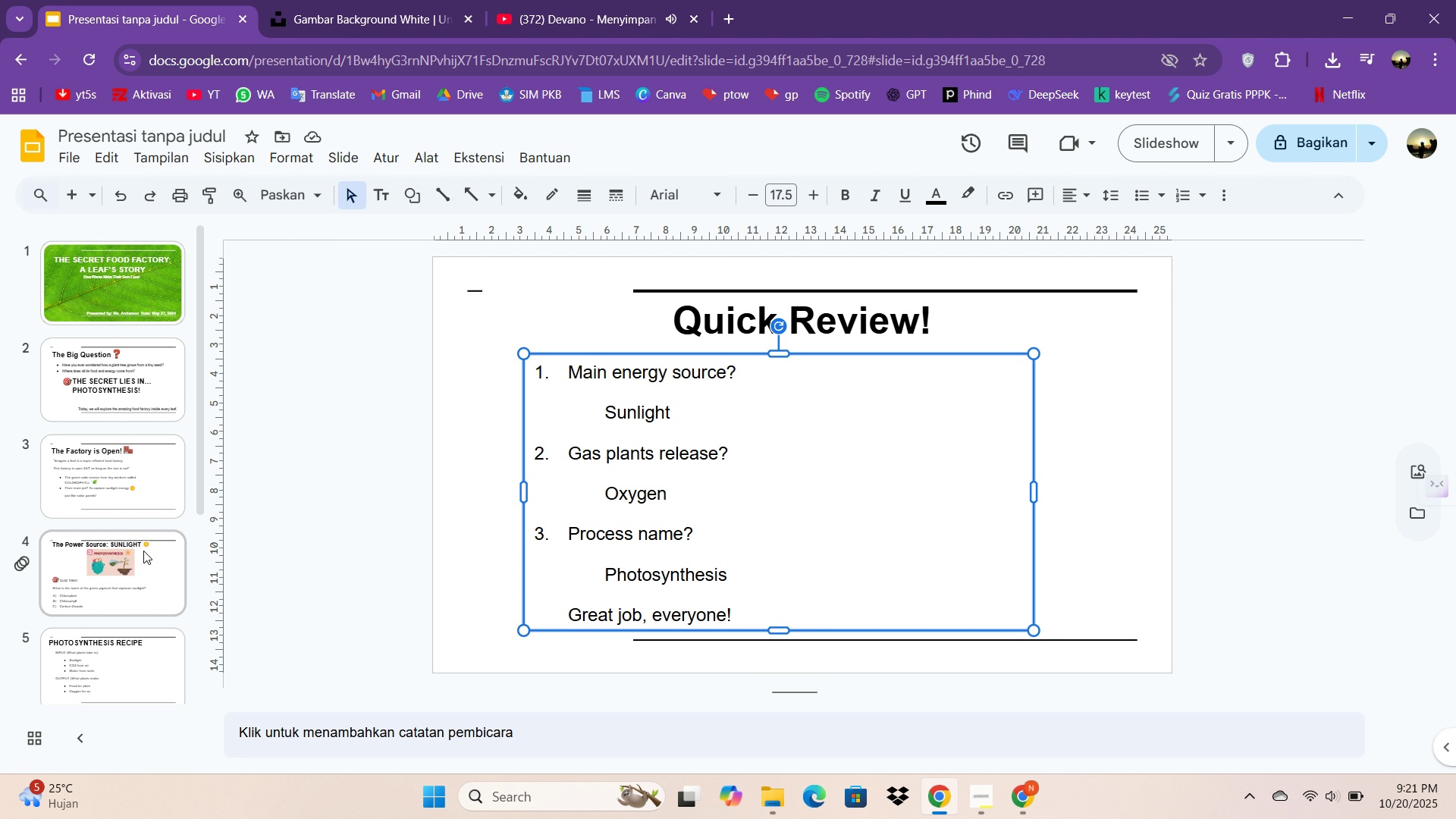 
left_click([98, 584])
 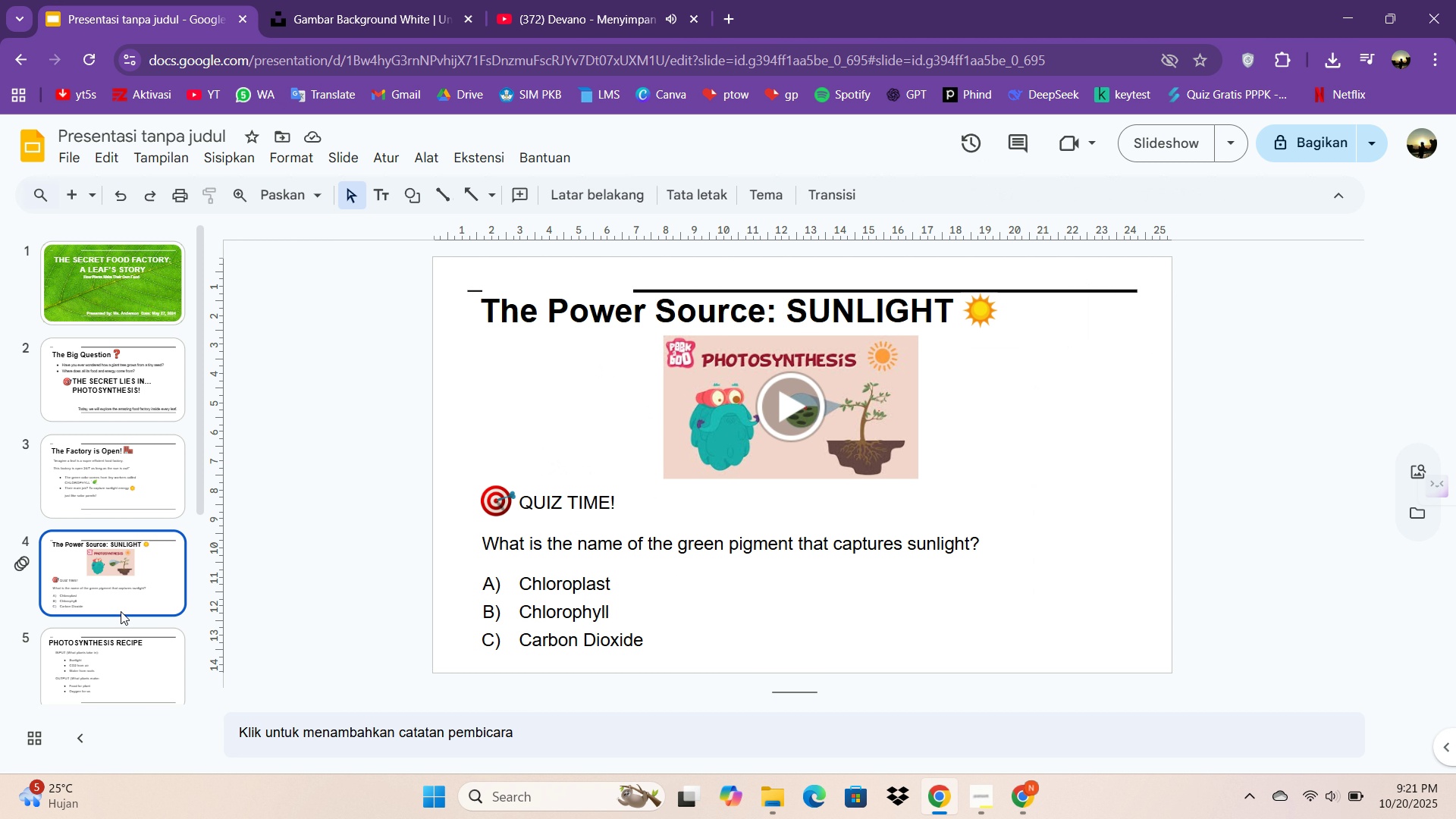 
right_click([135, 589])
 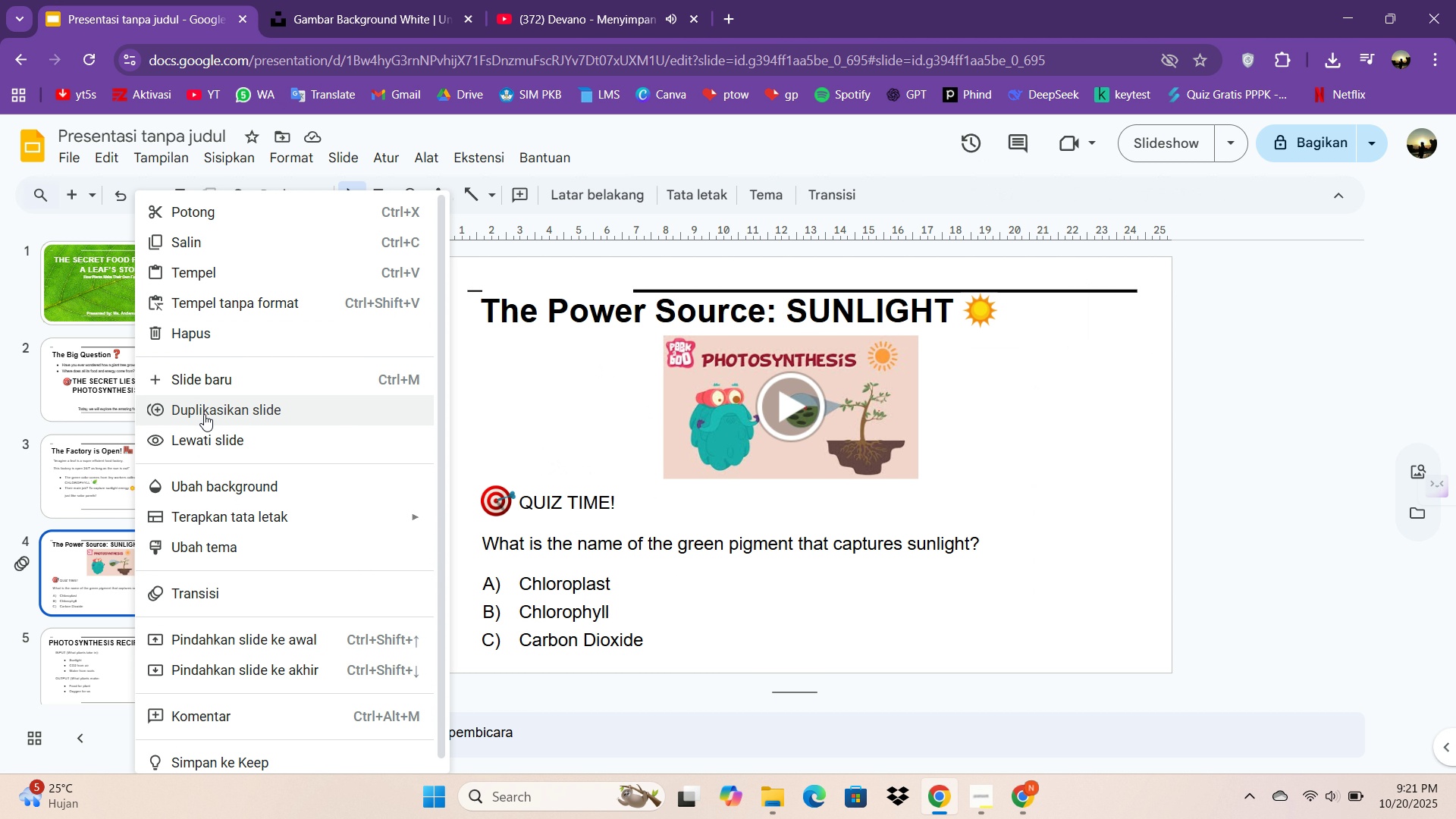 
left_click([206, 380])
 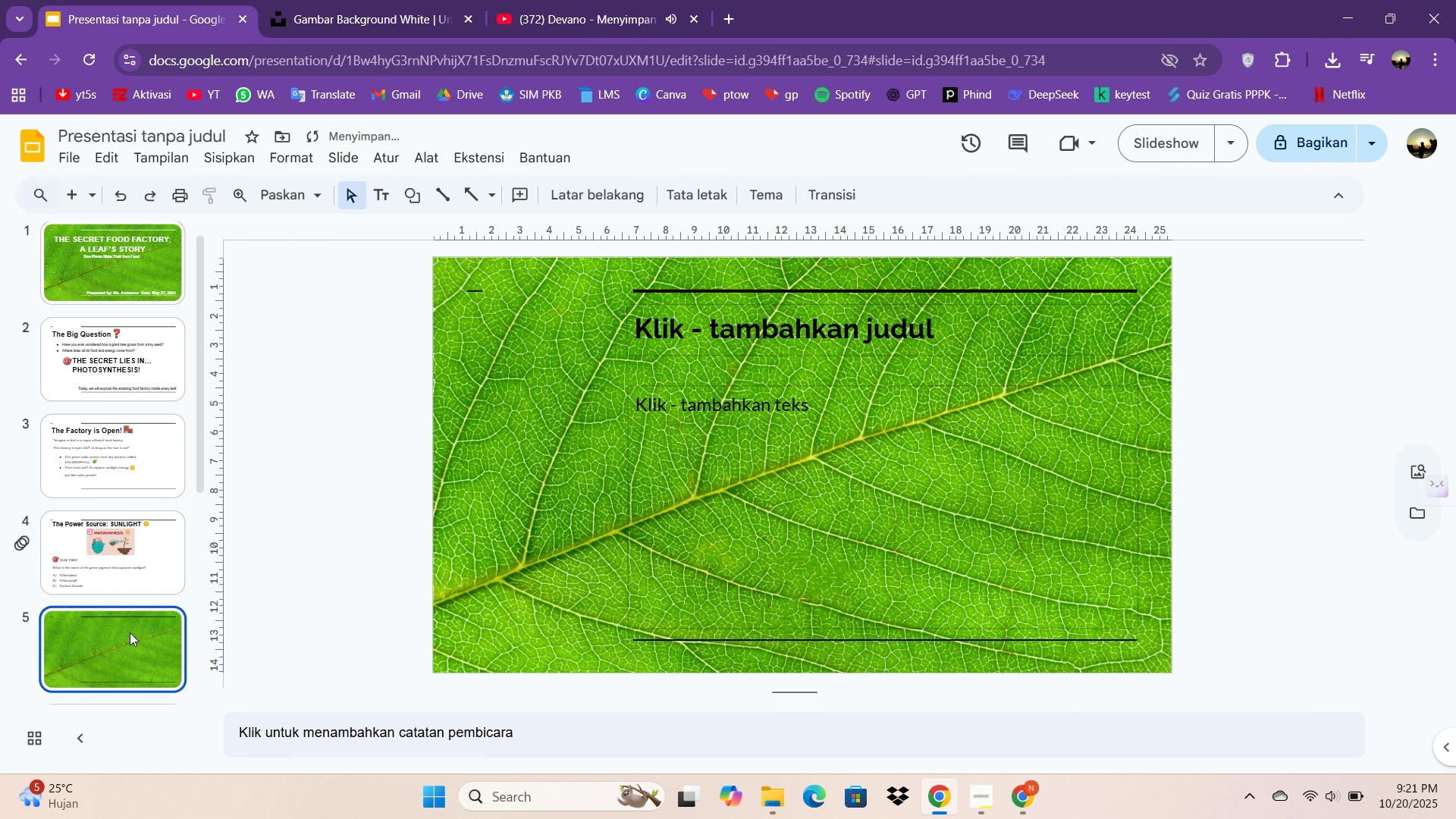 
left_click([131, 643])
 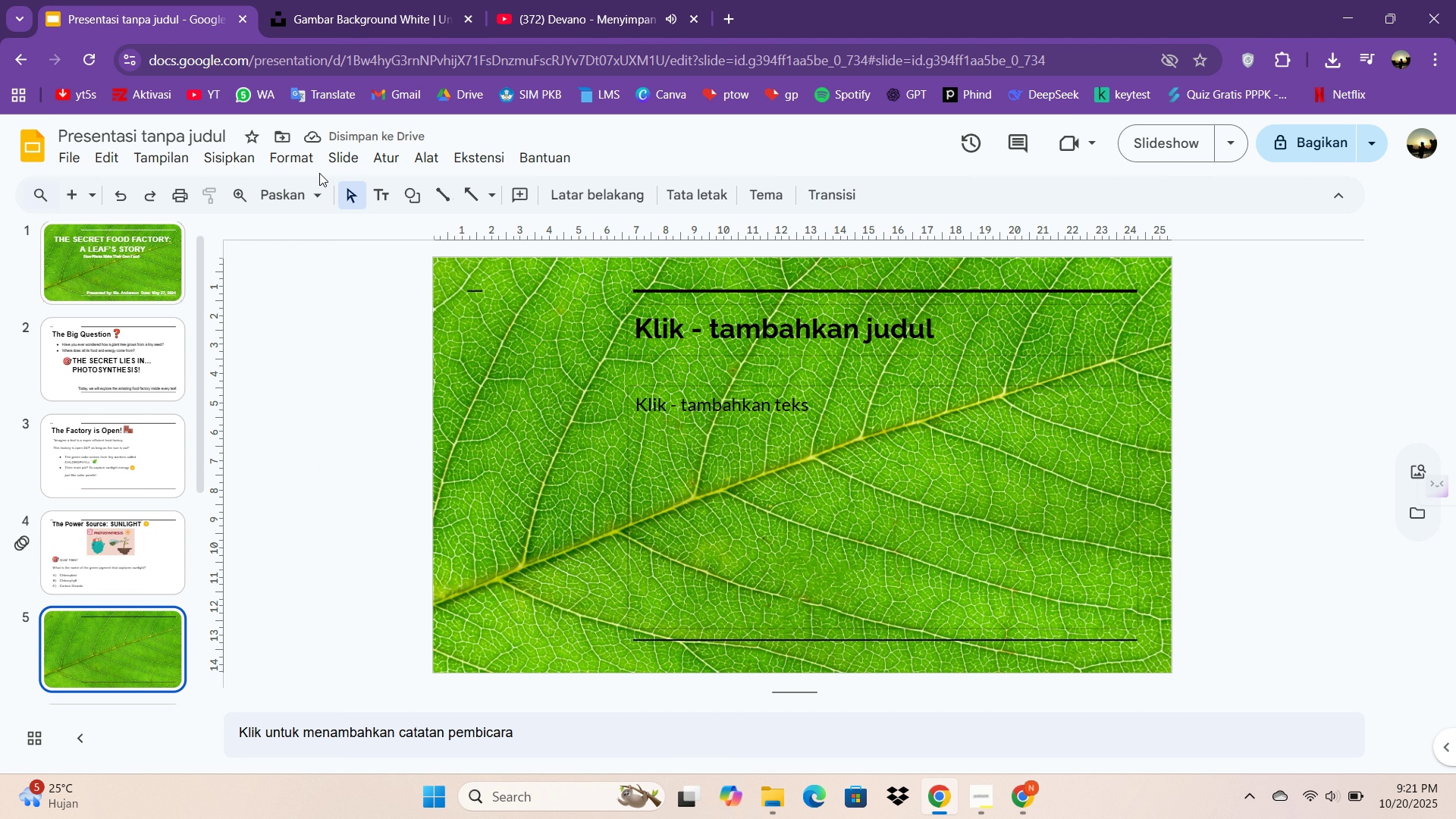 
left_click([335, 164])
 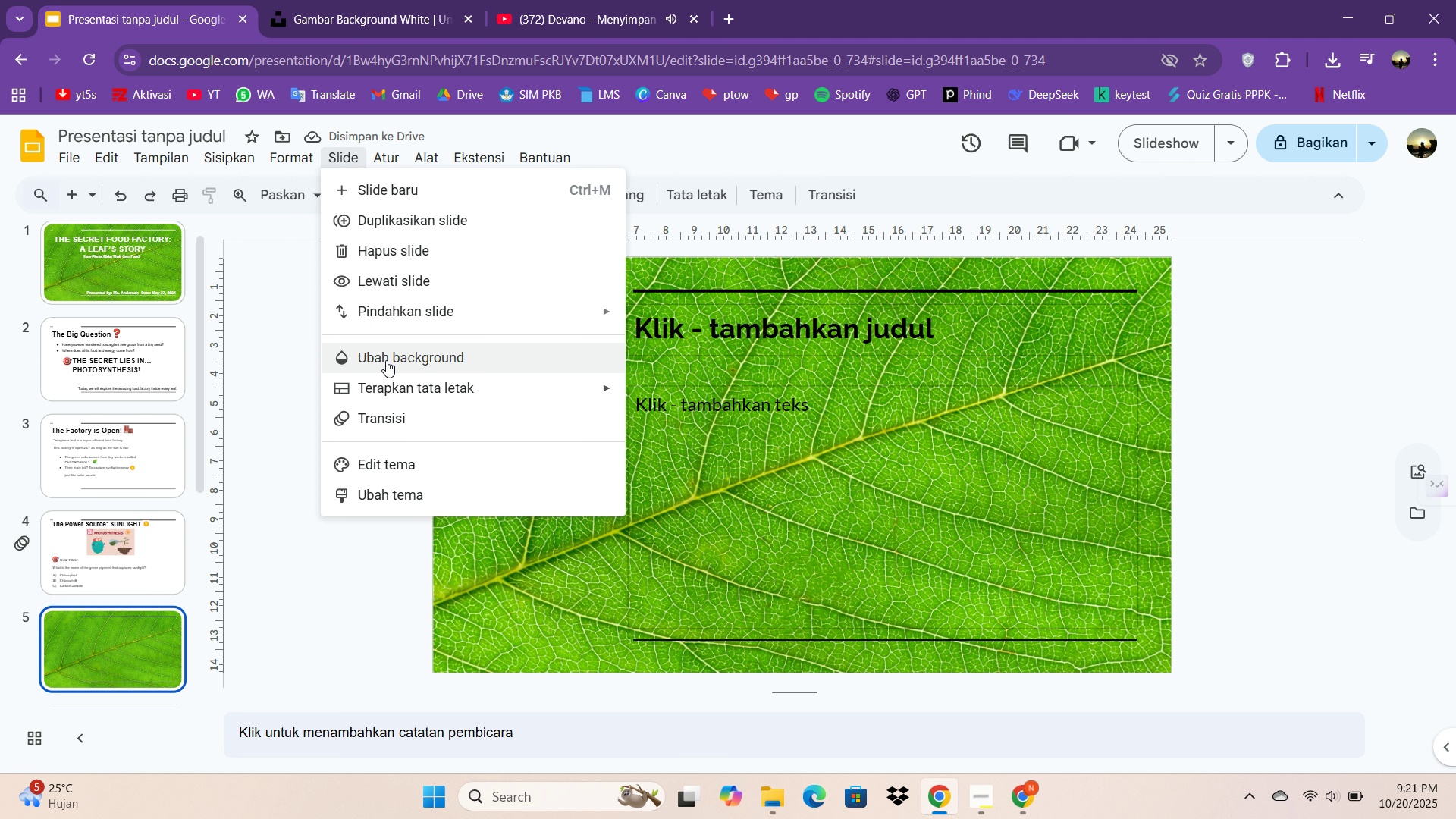 
left_click([384, 359])
 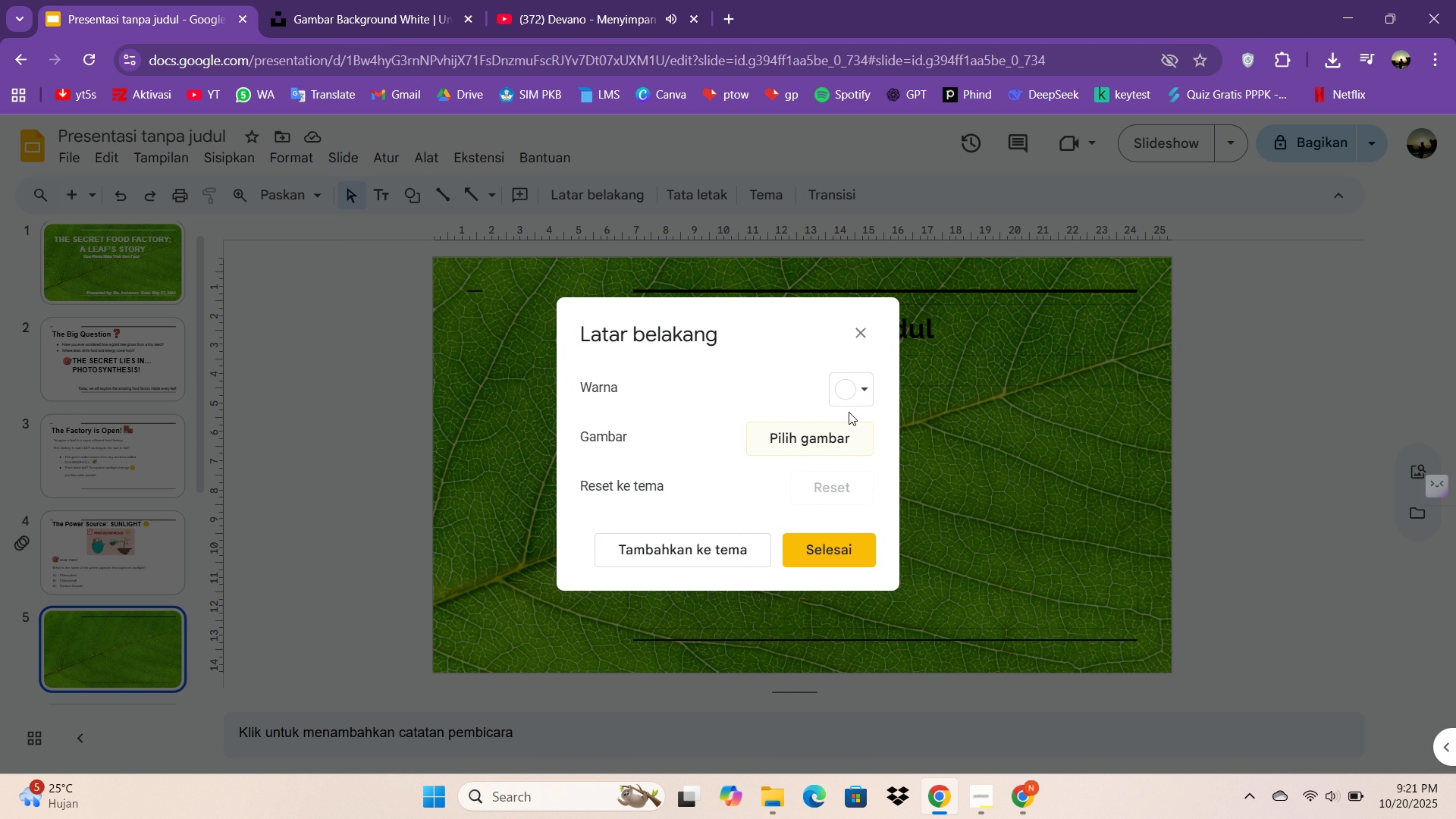 
left_click([864, 388])
 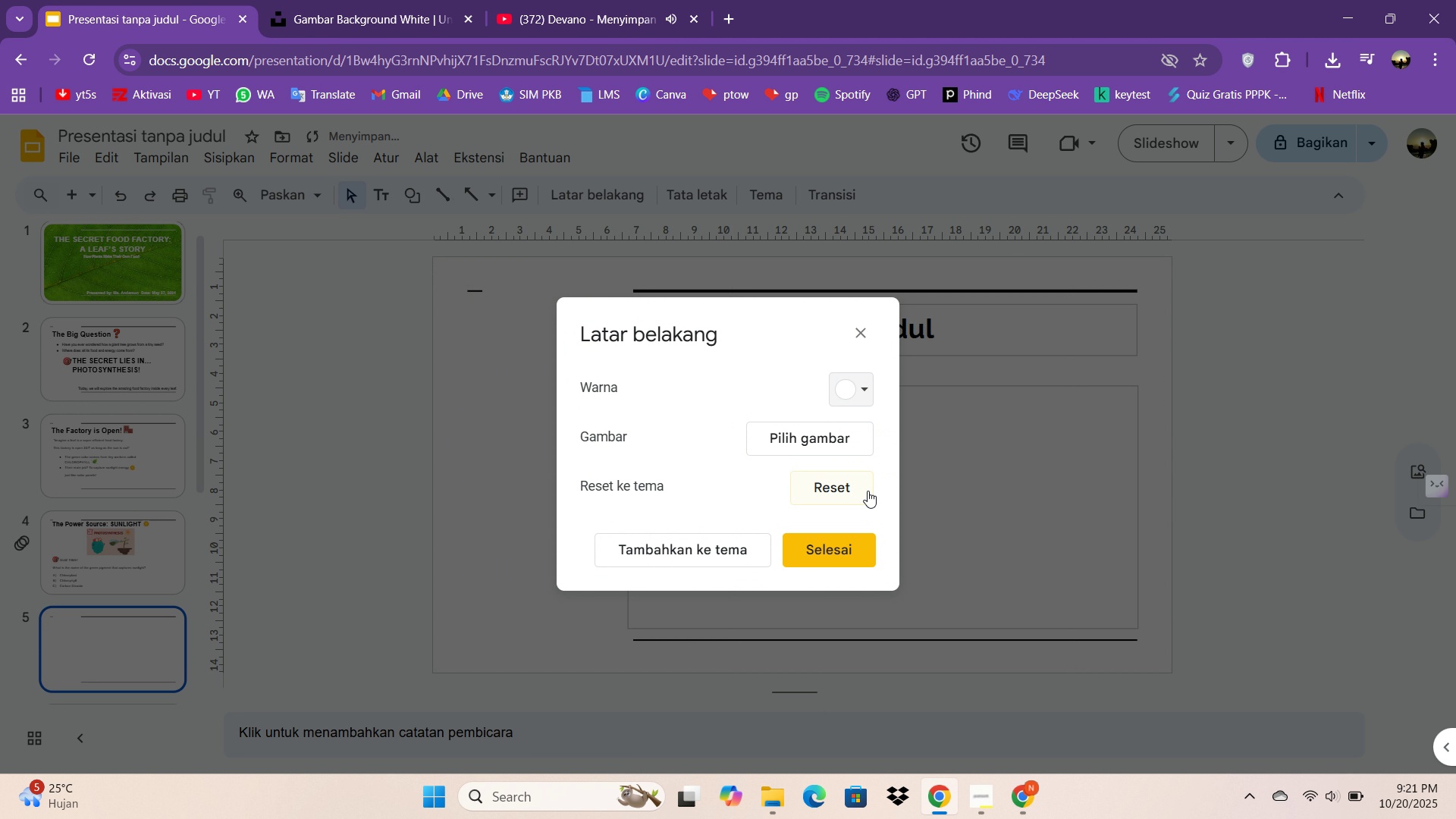 
left_click([868, 491])
 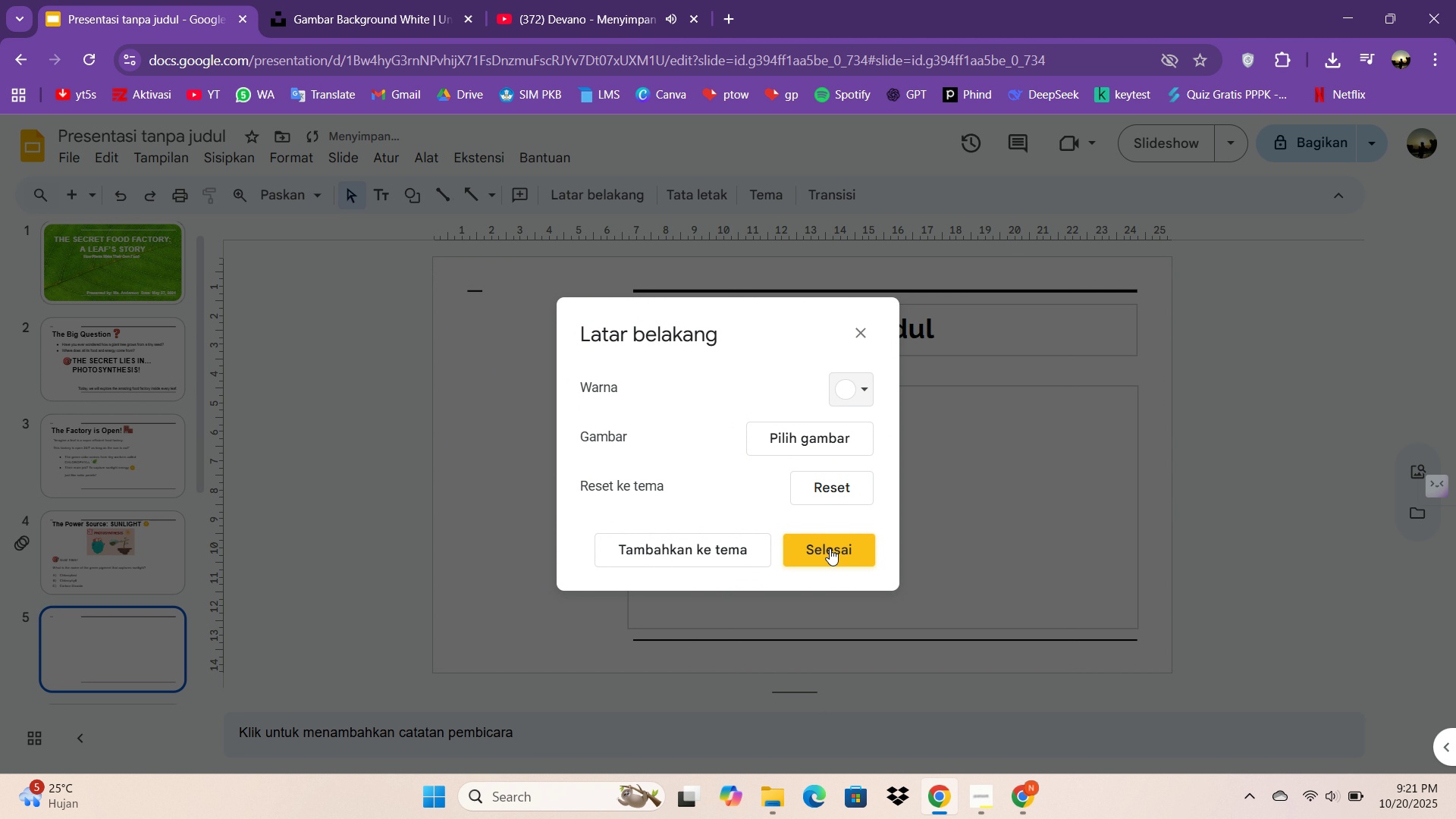 
left_click([830, 549])
 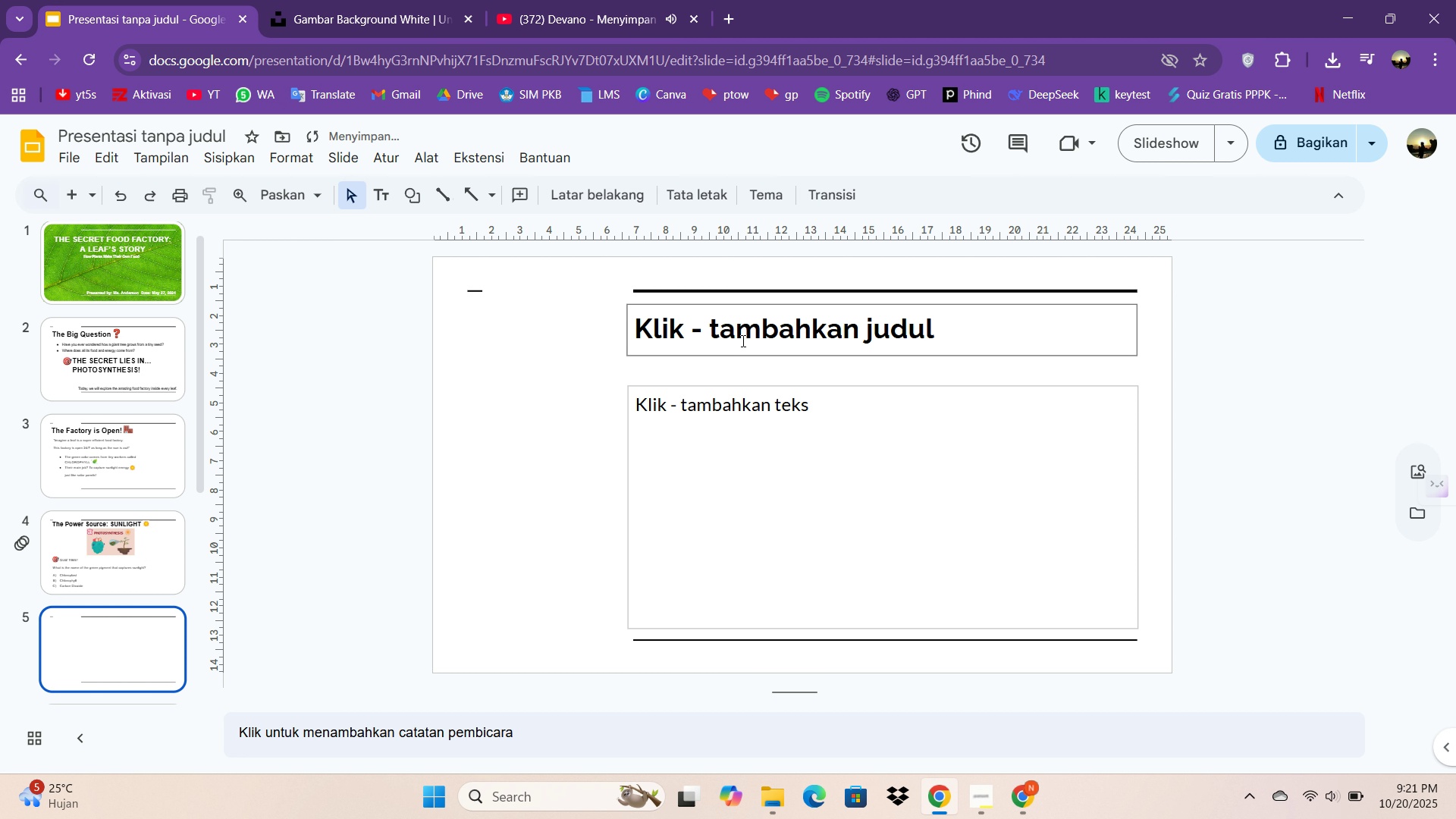 
left_click([742, 340])
 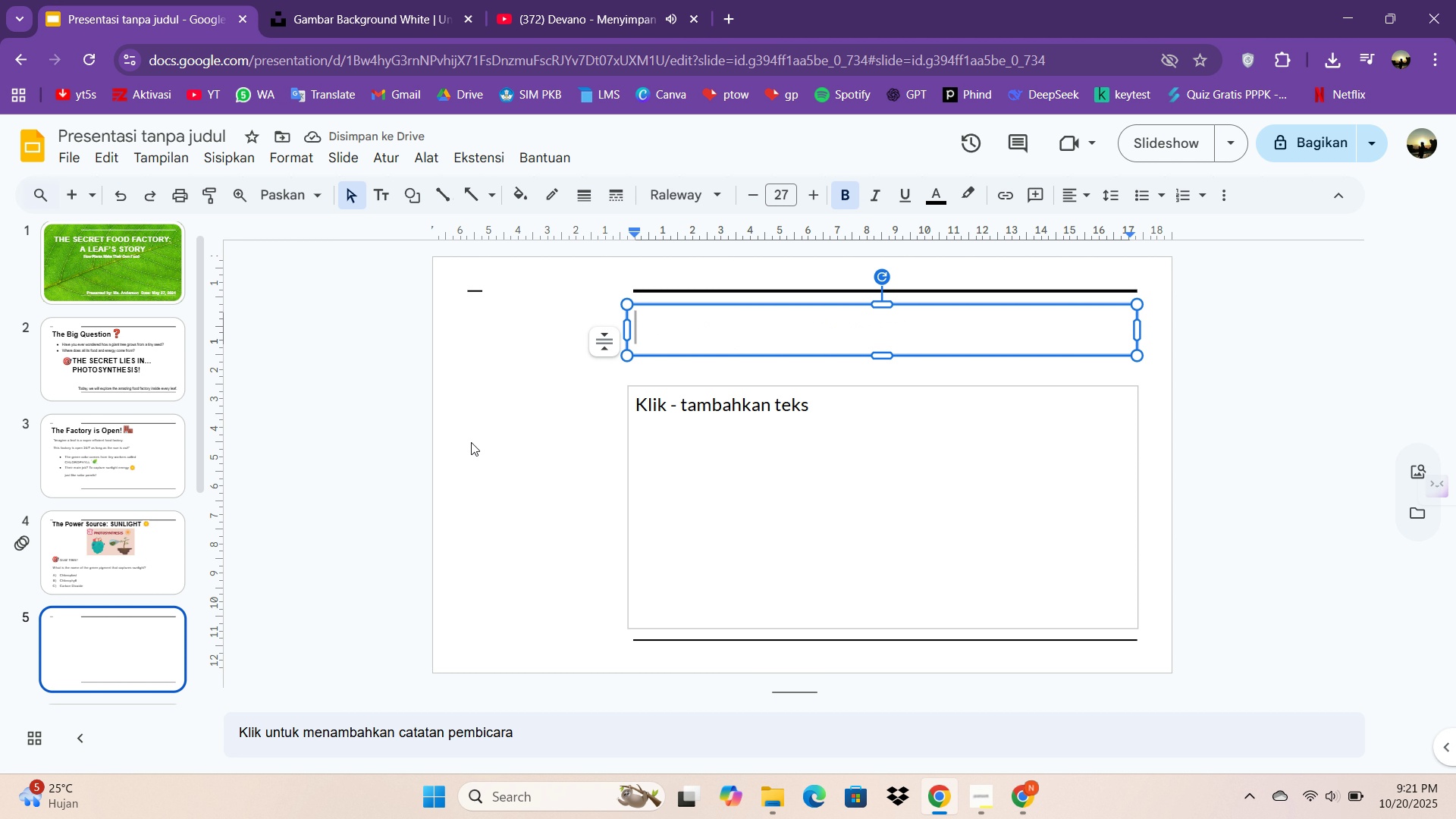 
type(CORE)
key(Backspace)
type(RECT ANSWER!)
 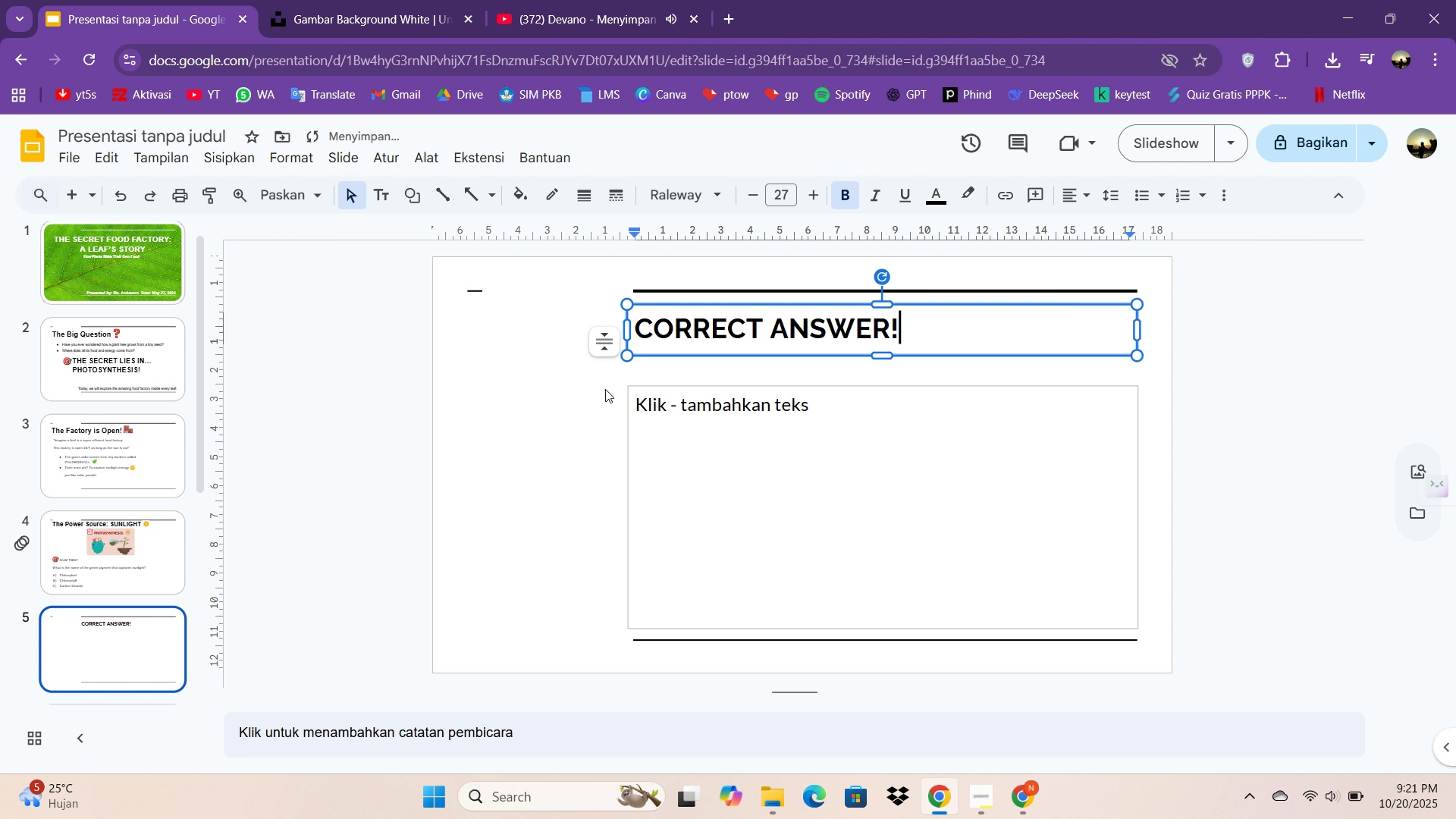 
left_click([608, 439])
 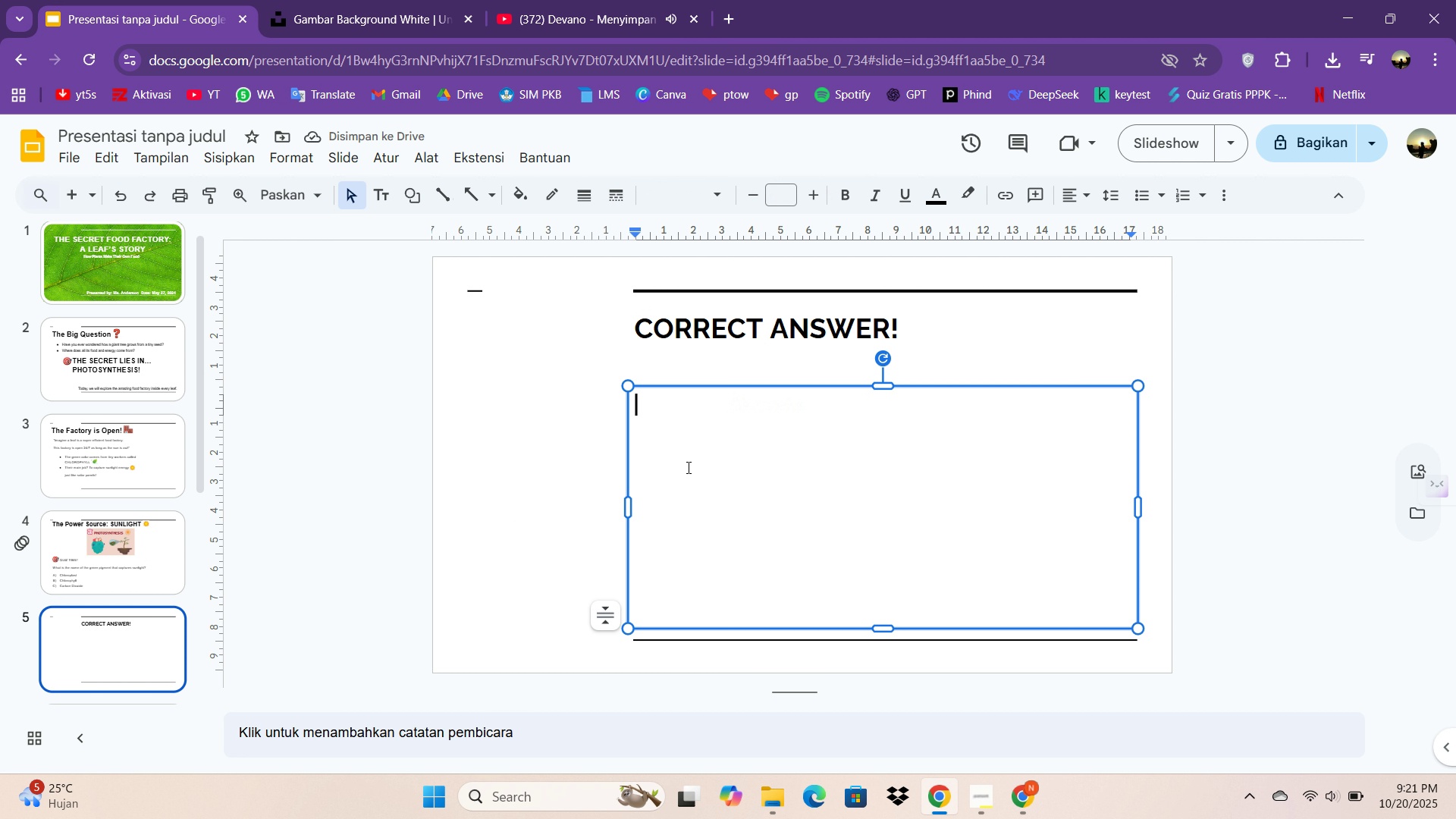 
double_click([687, 467])
 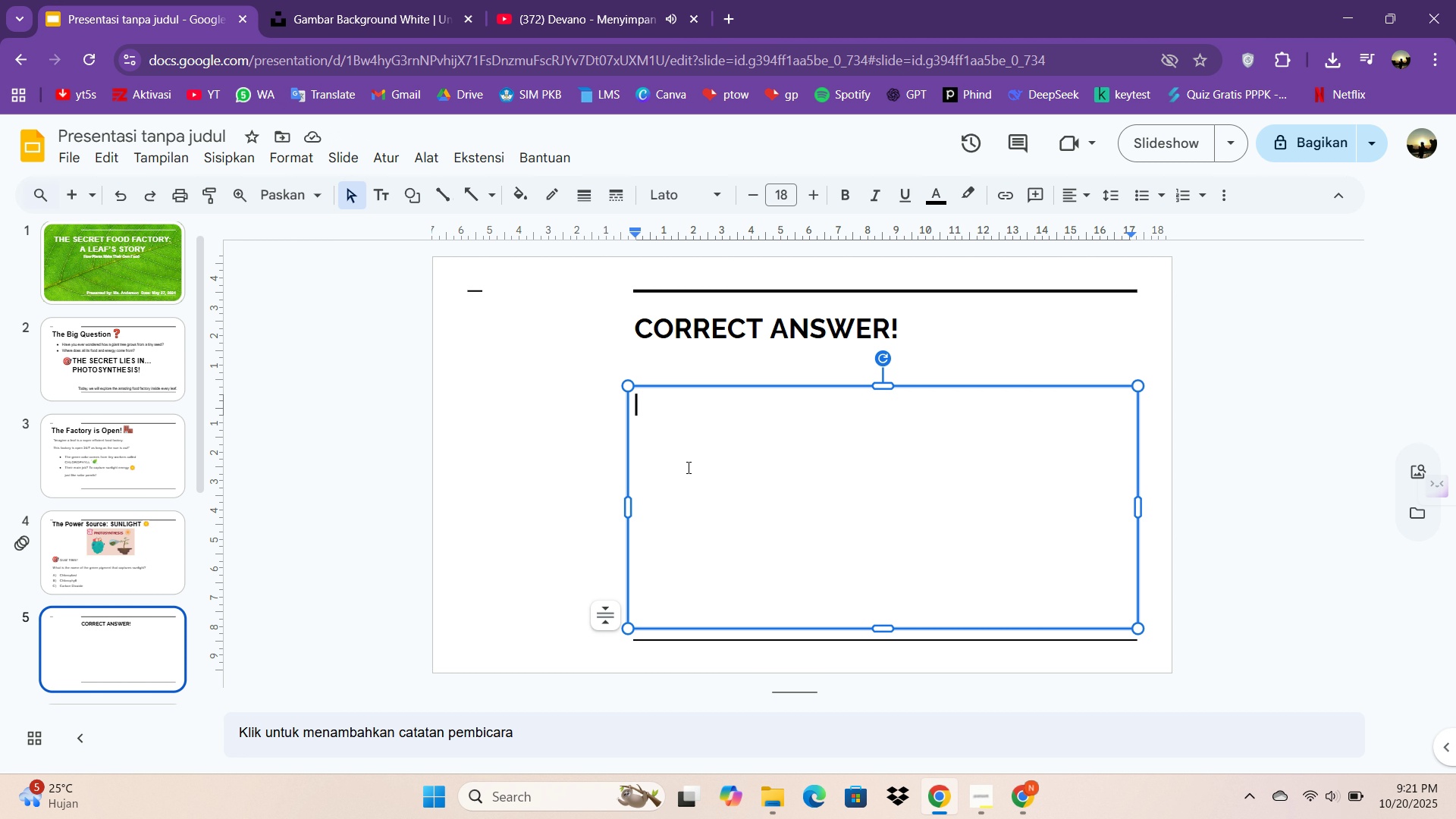 
type(B) C)
key(Backspace)
type(  Cl)
key(Backspace)
type(hlorophyl)
 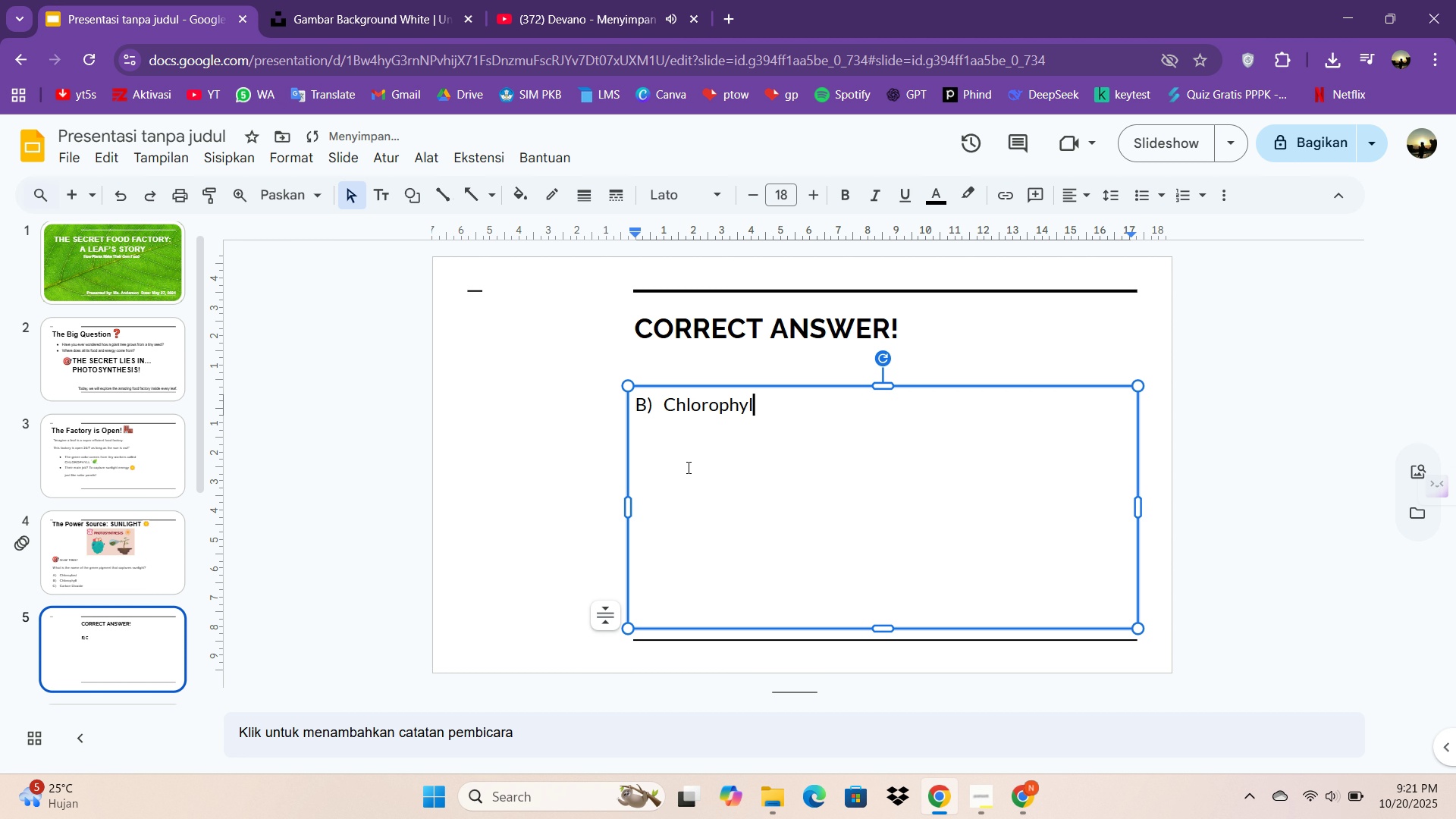 
key(L)
 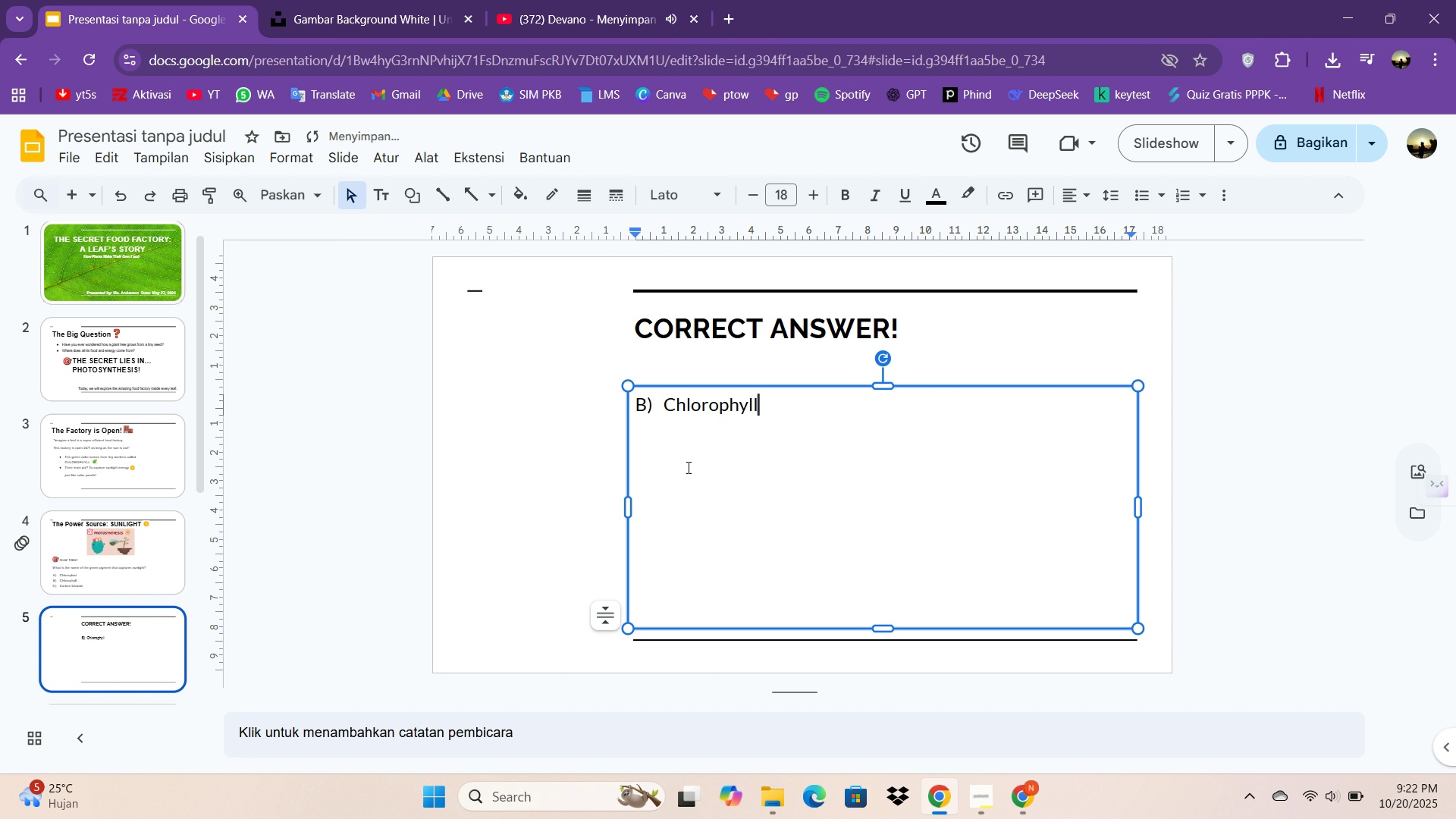 
key(Enter)
 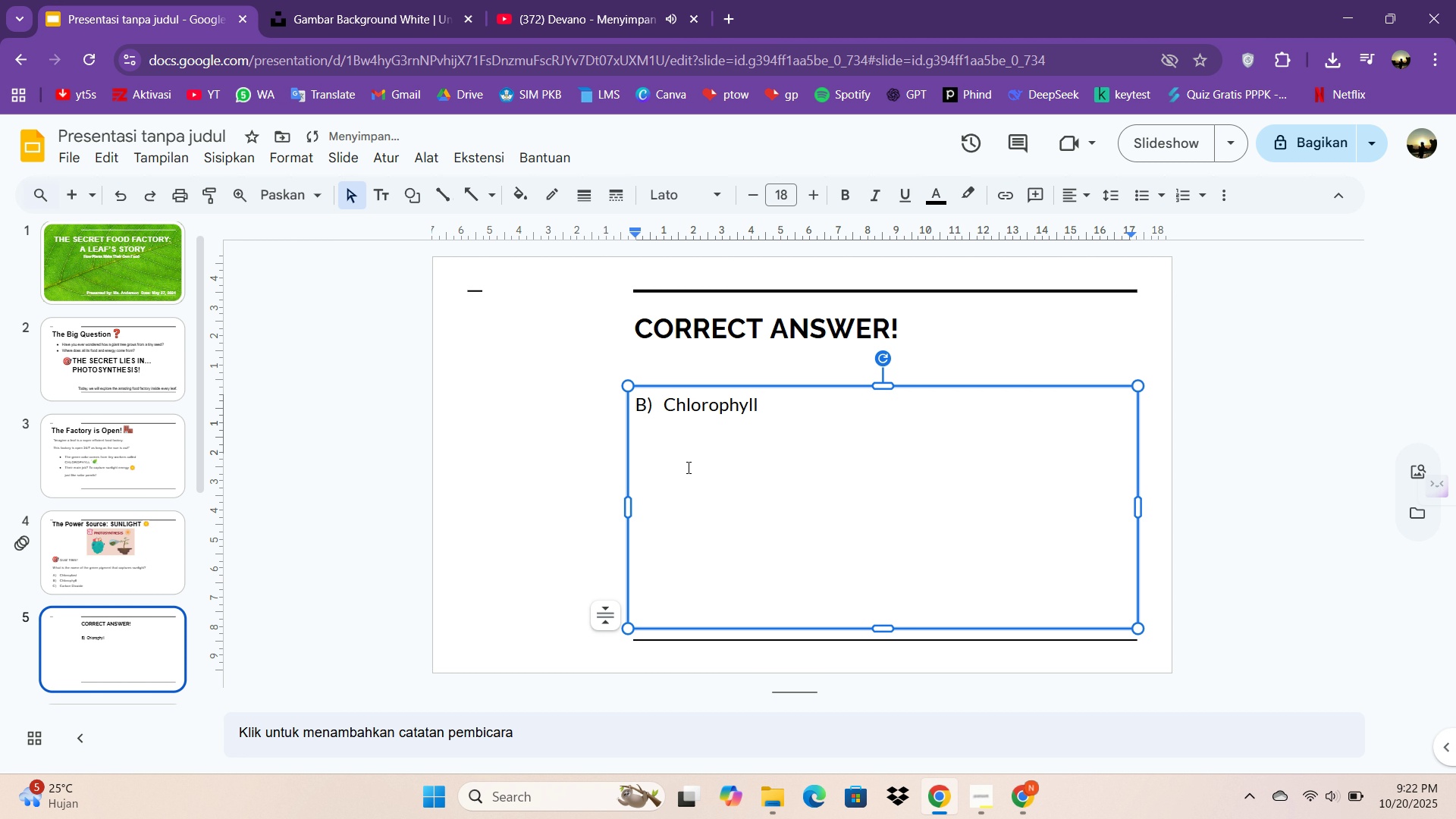 
type(The fr)
key(Backspace)
key(Backspace)
type(green pigment that captures sunlight is called CHOL)
key(Backspace)
key(Backspace)
type(LOROPHYLL!)
 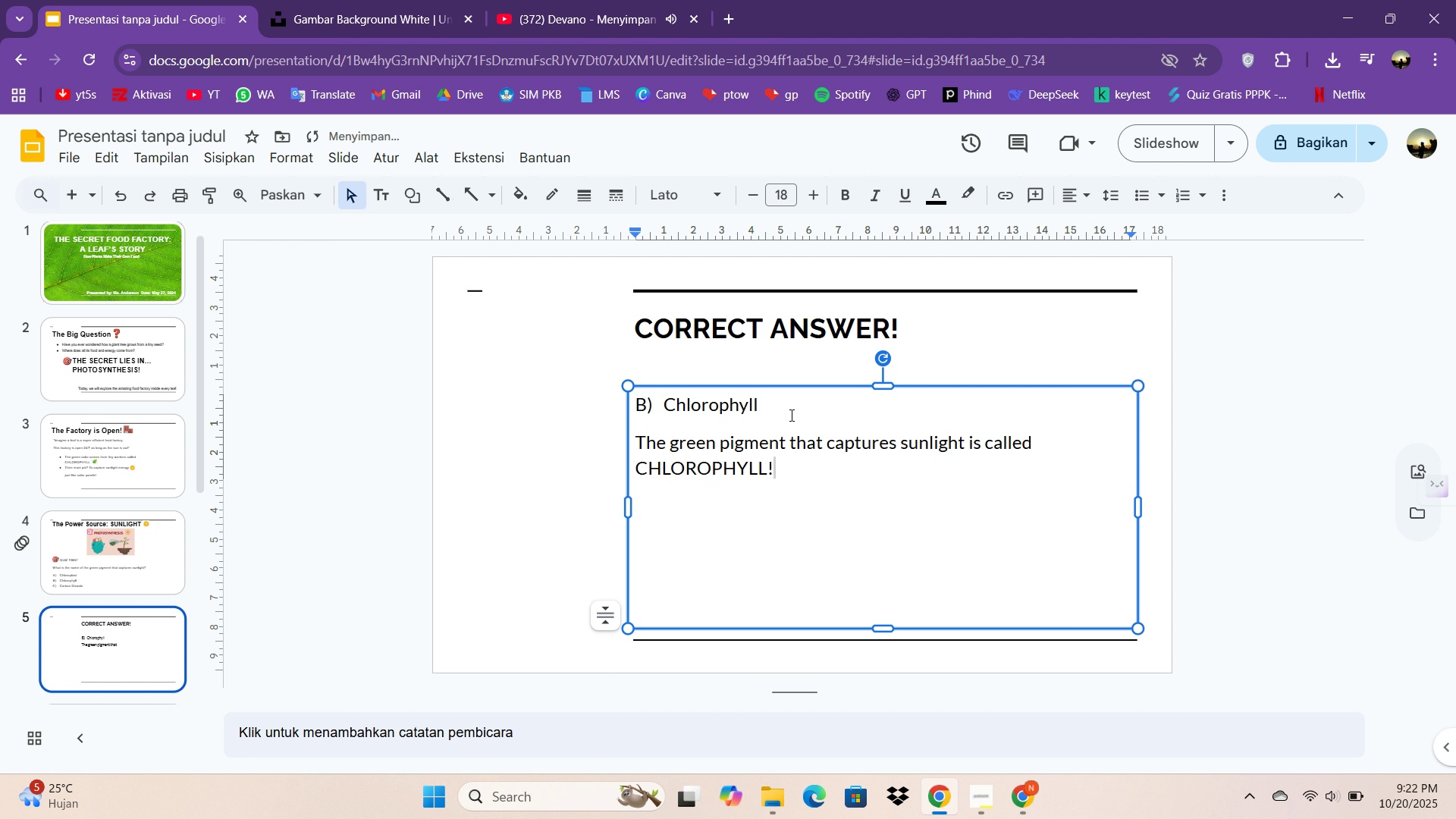 
left_click_drag(start_coordinate=[790, 410], to_coordinate=[632, 406])
 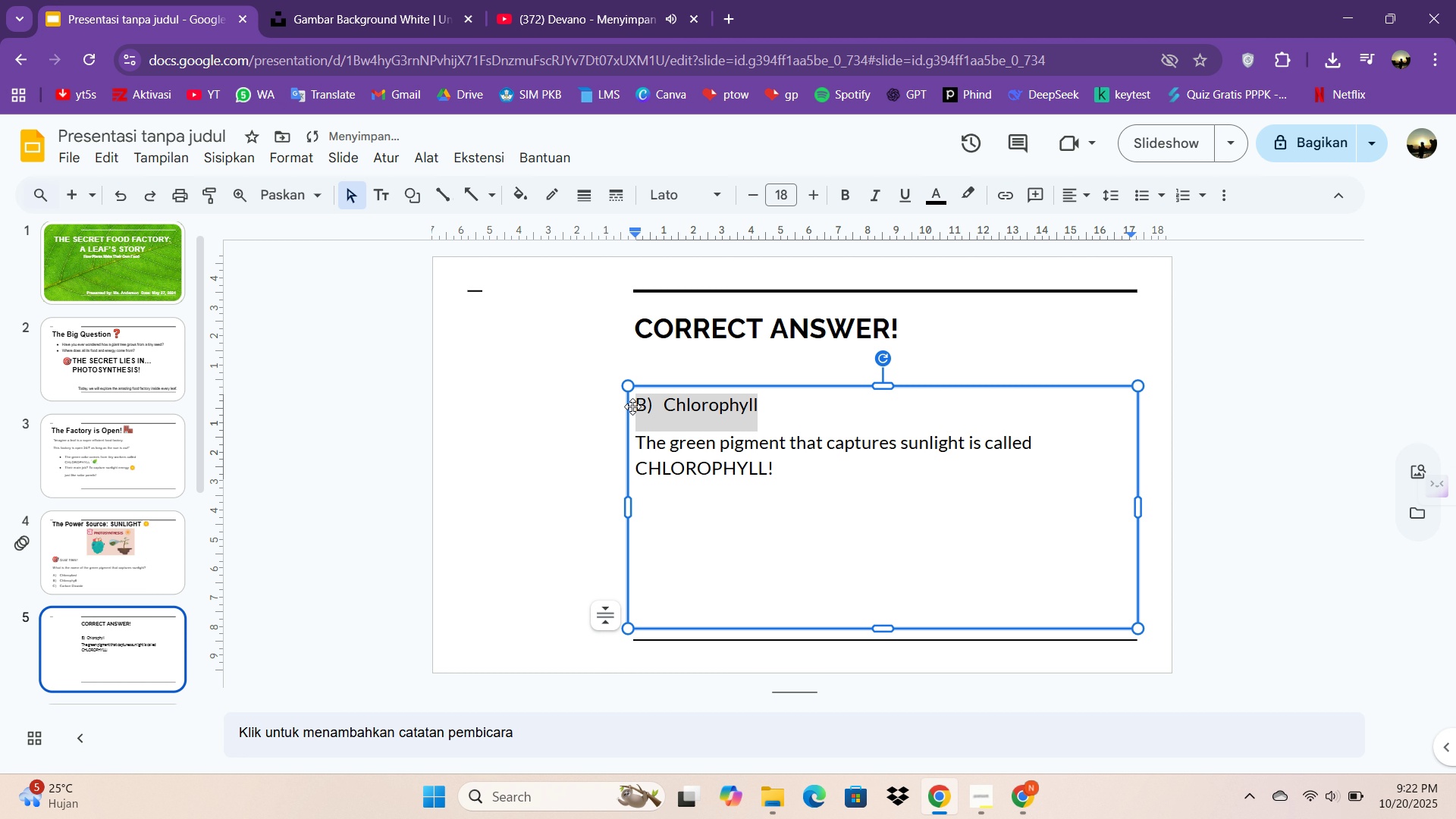 
key(Control+B)
 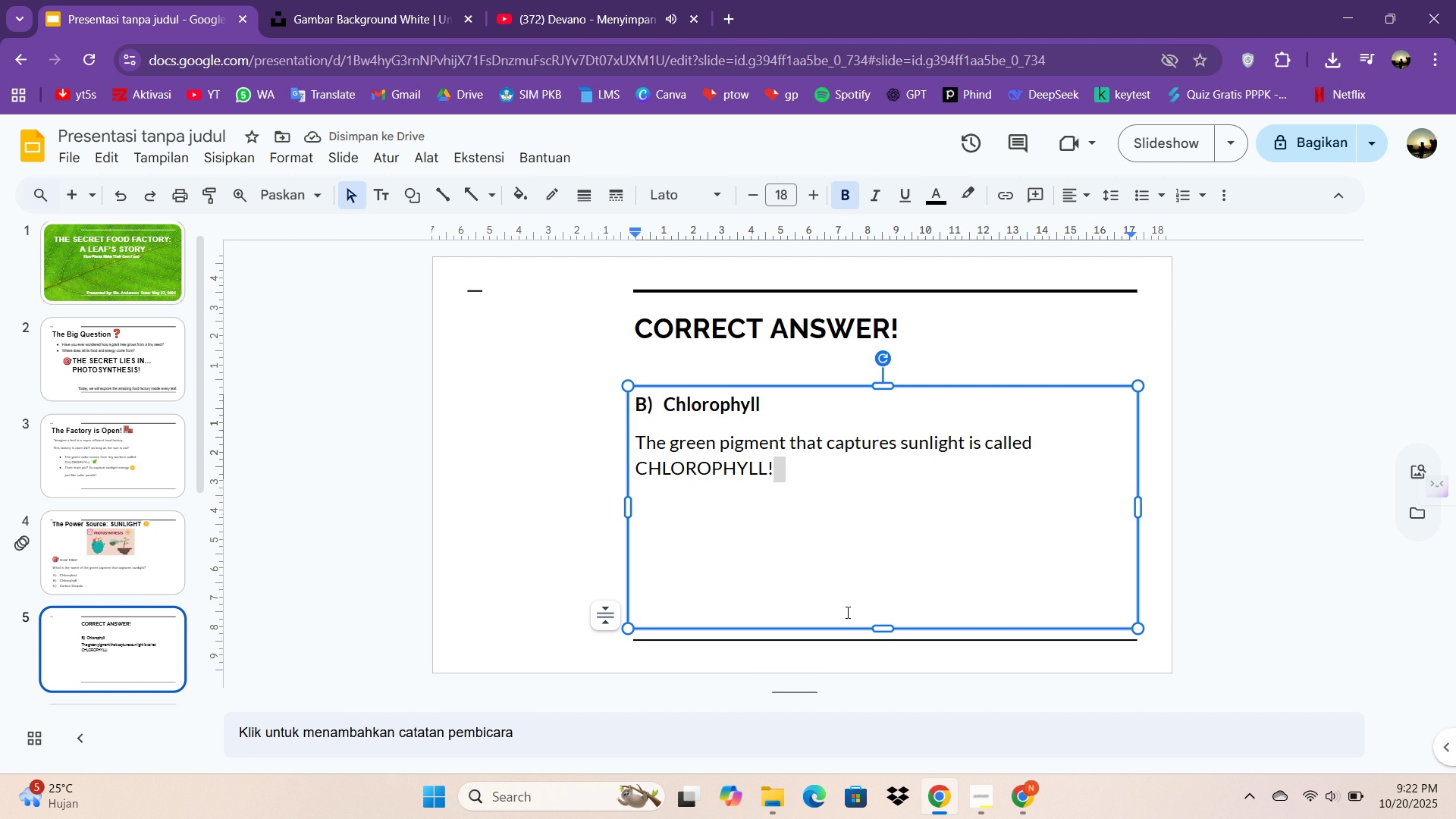 
left_click([1339, 428])
 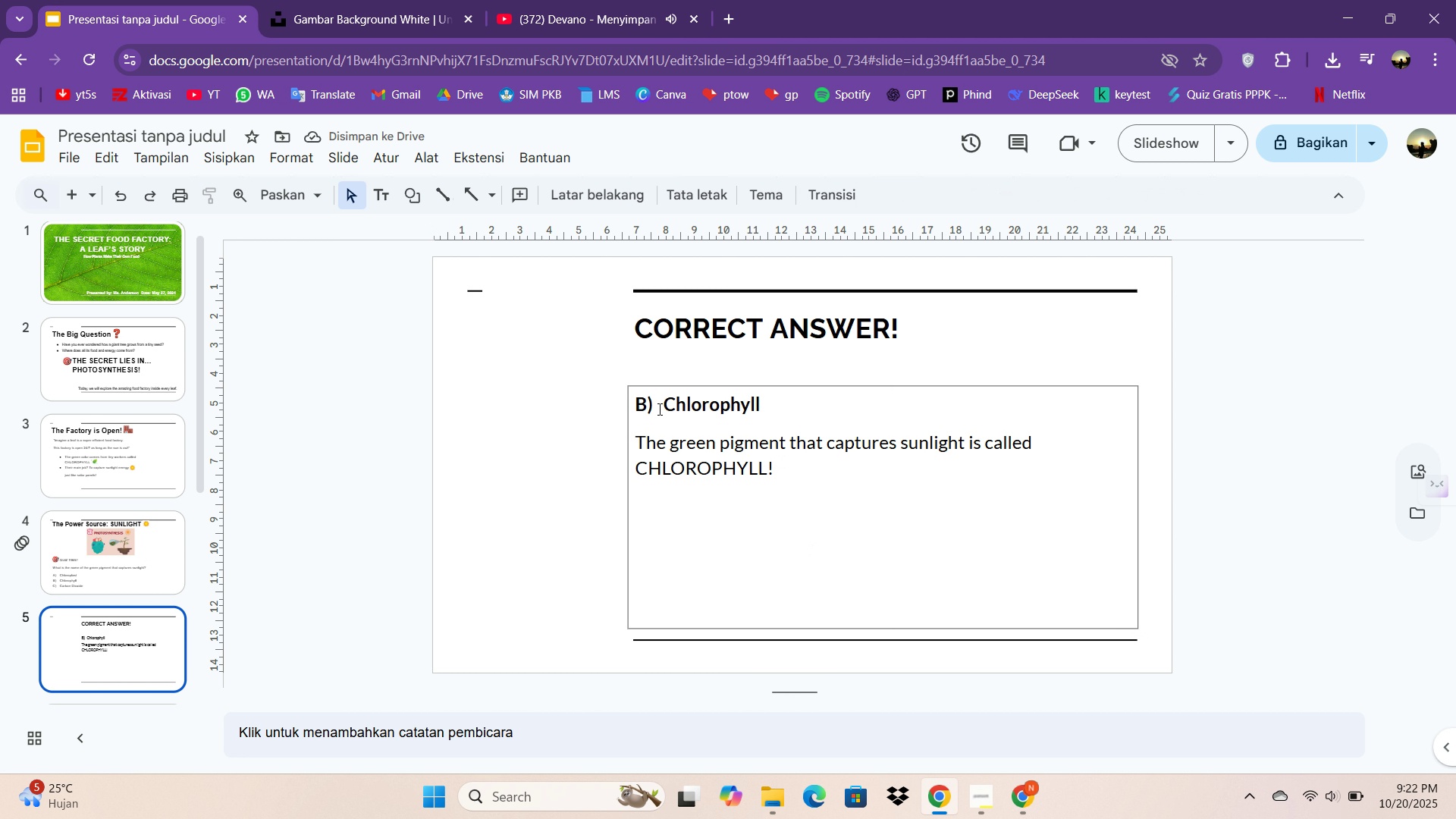 
left_click([661, 409])
 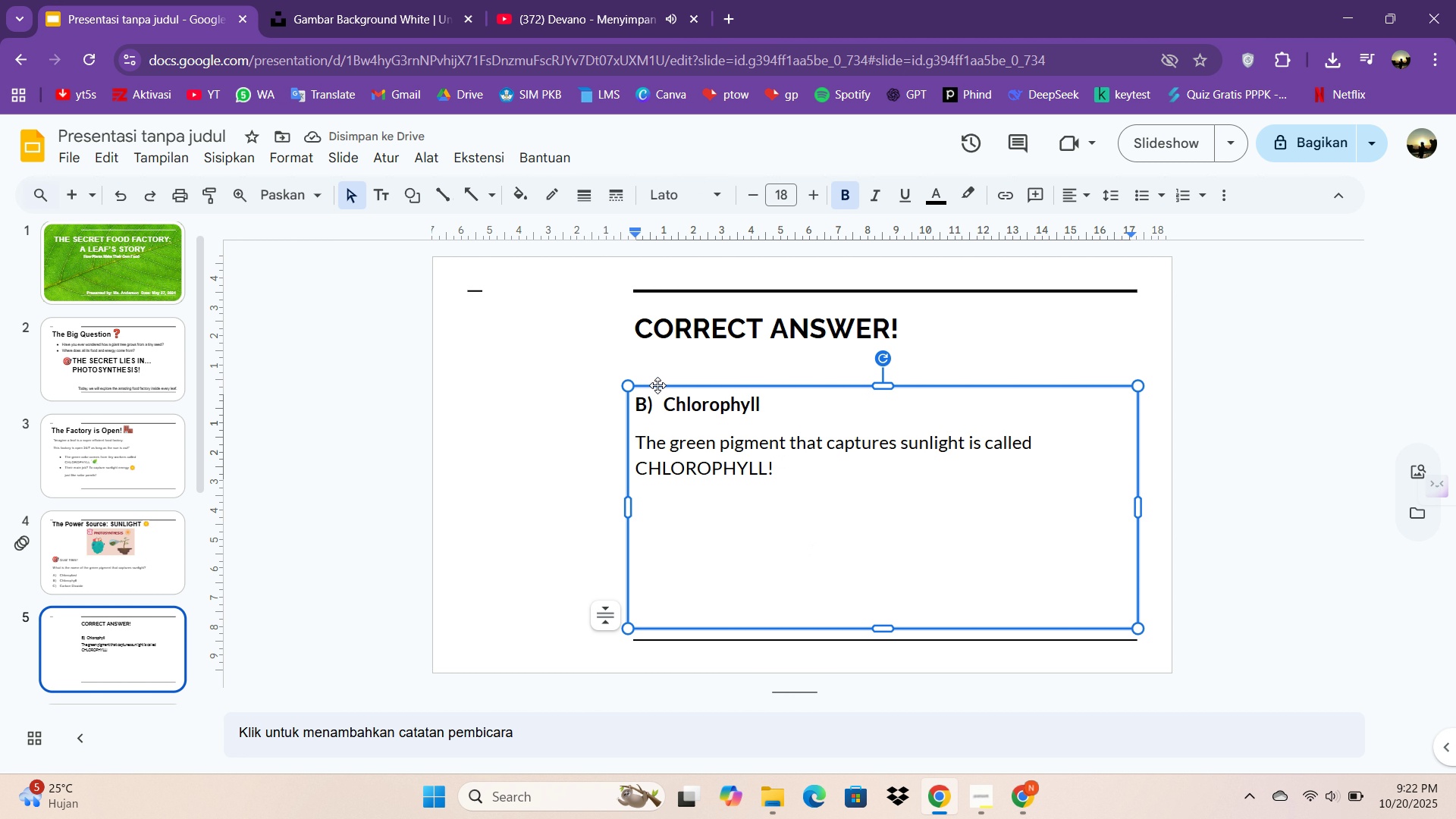 
left_click_drag(start_coordinate=[658, 384], to_coordinate=[664, 384])
 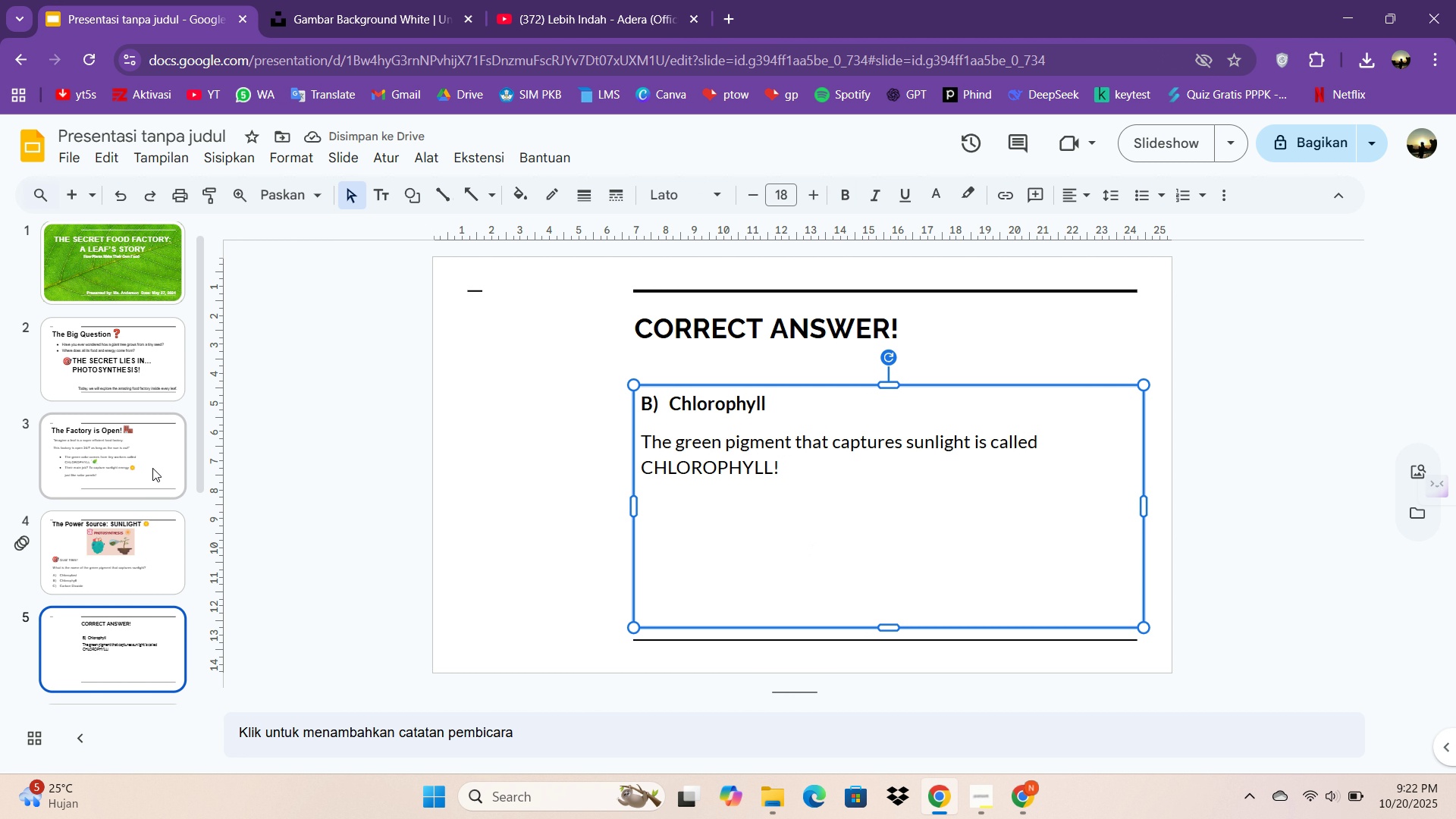 
scroll: coordinate [141, 560], scroll_direction: down, amount: 7.0
 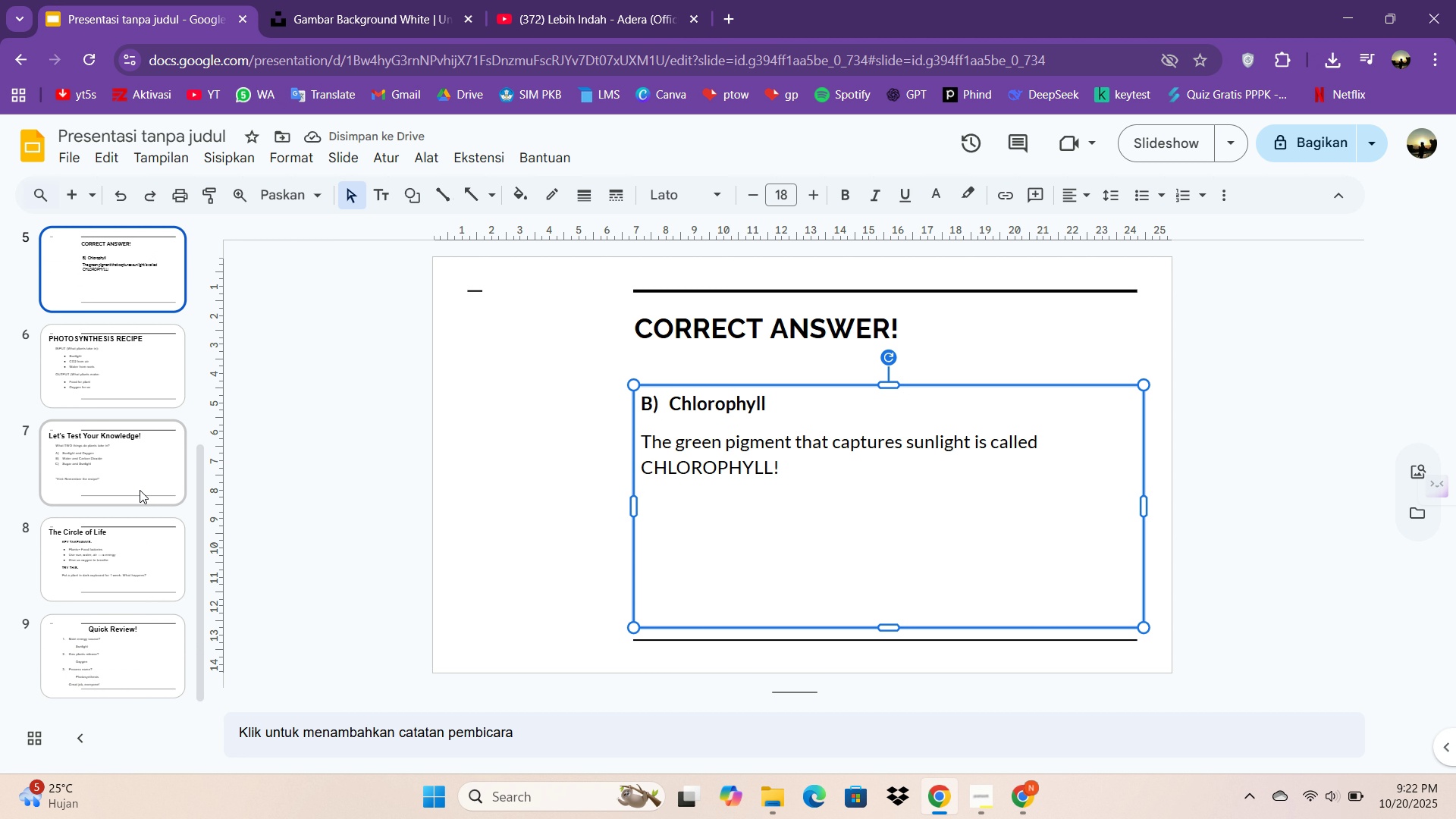 
left_click([140, 490])
 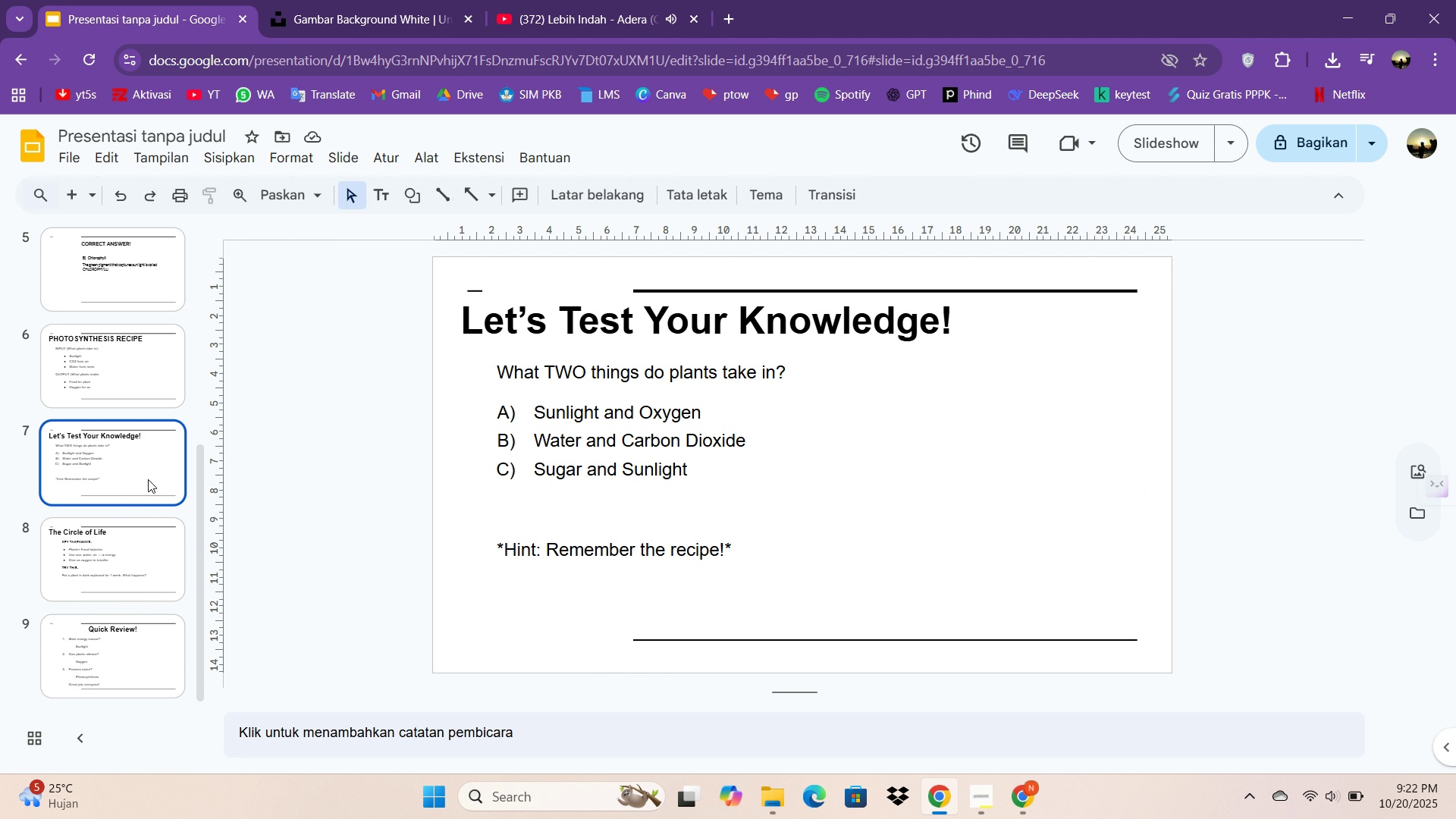 
right_click([148, 479])
 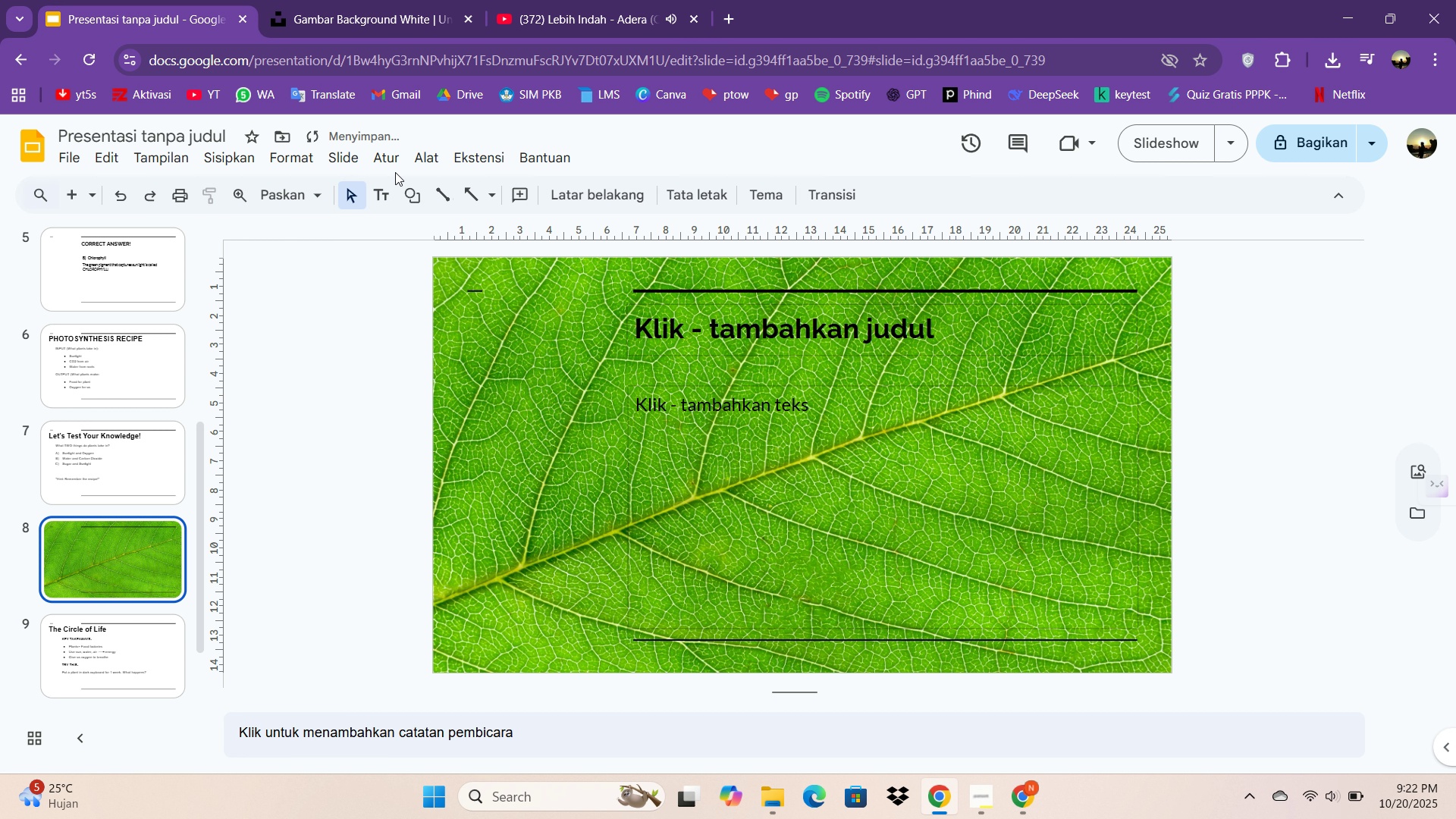 
left_click([358, 162])
 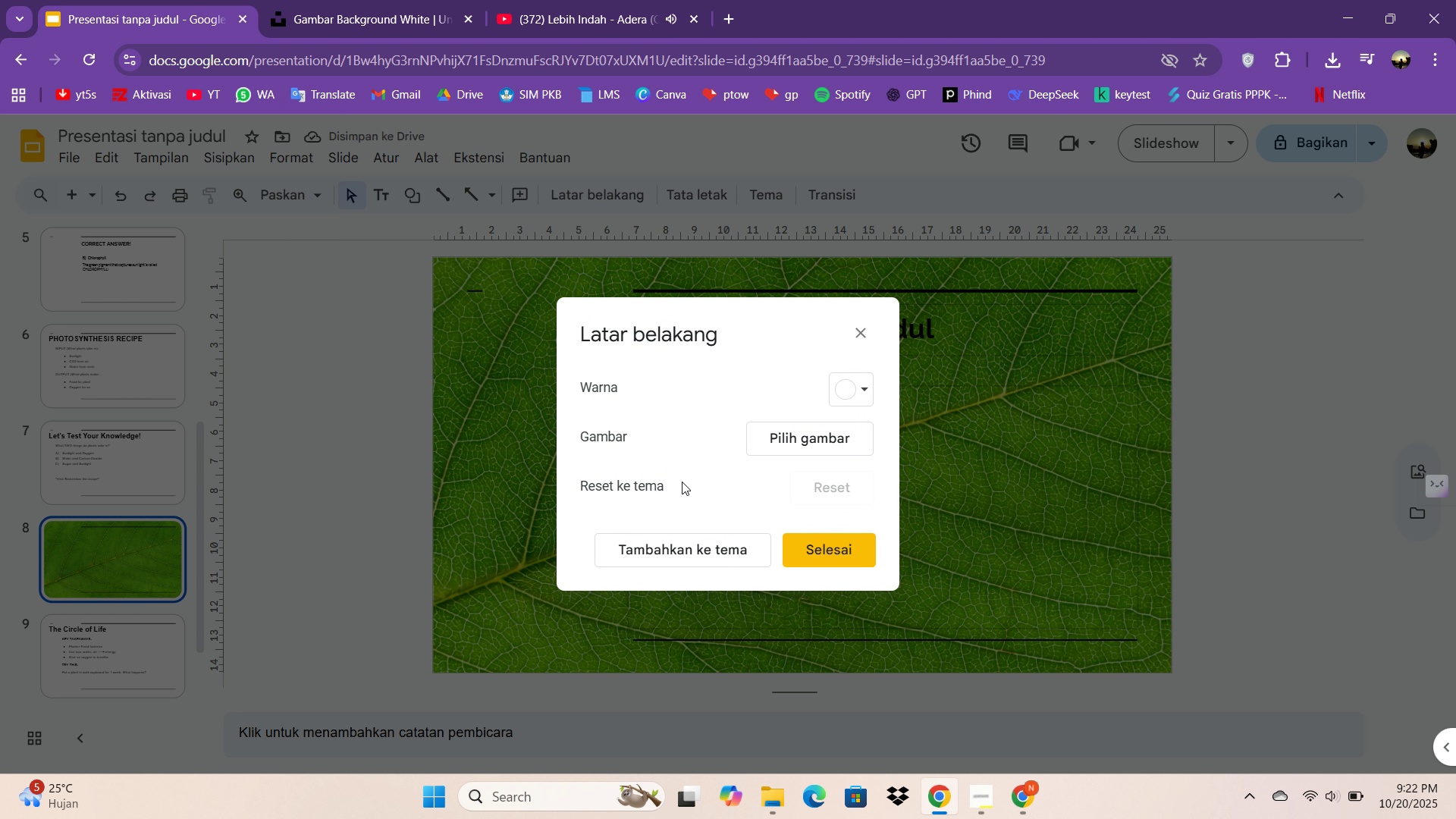 
left_click([851, 386])
 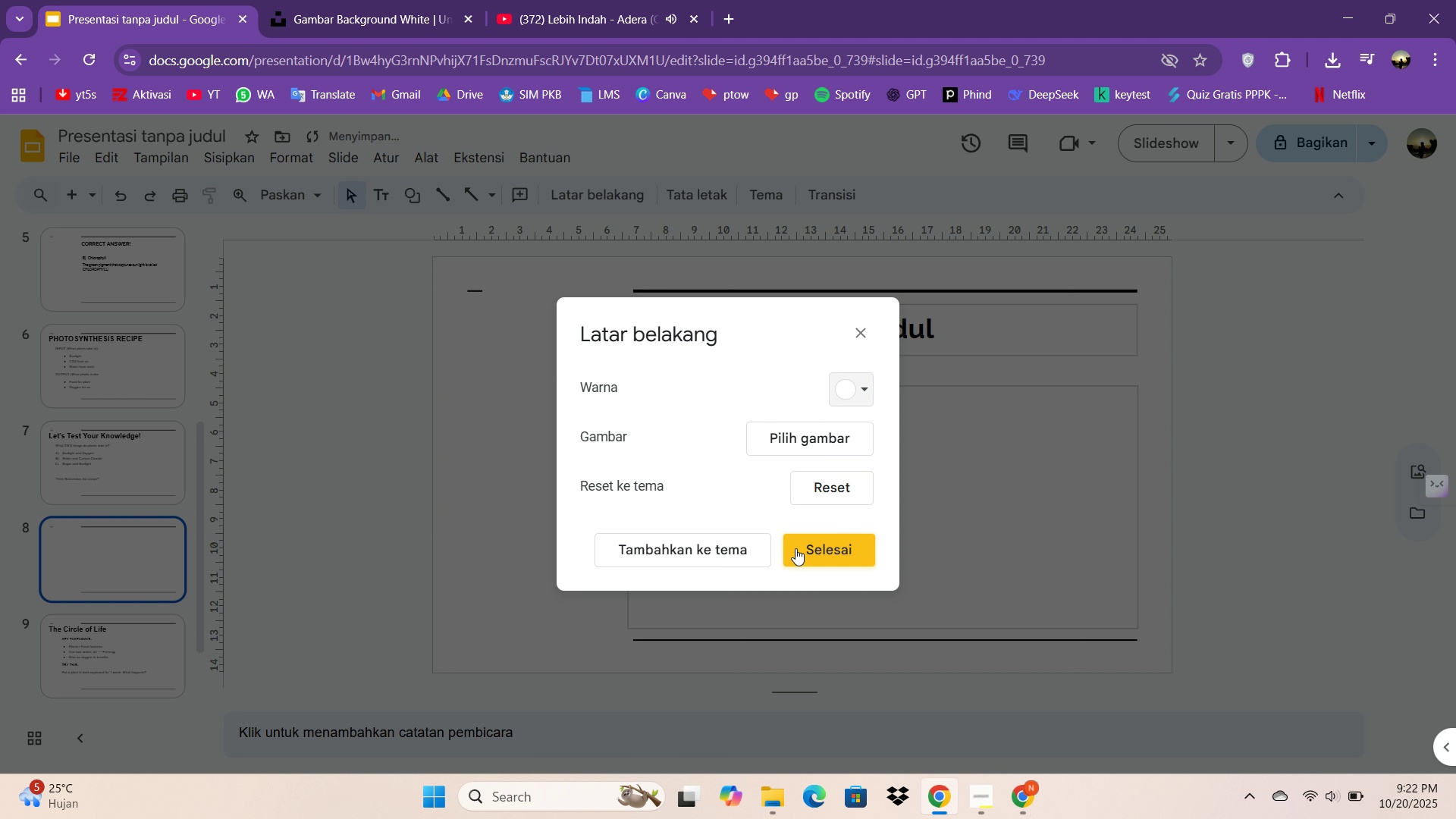 
left_click([818, 555])
 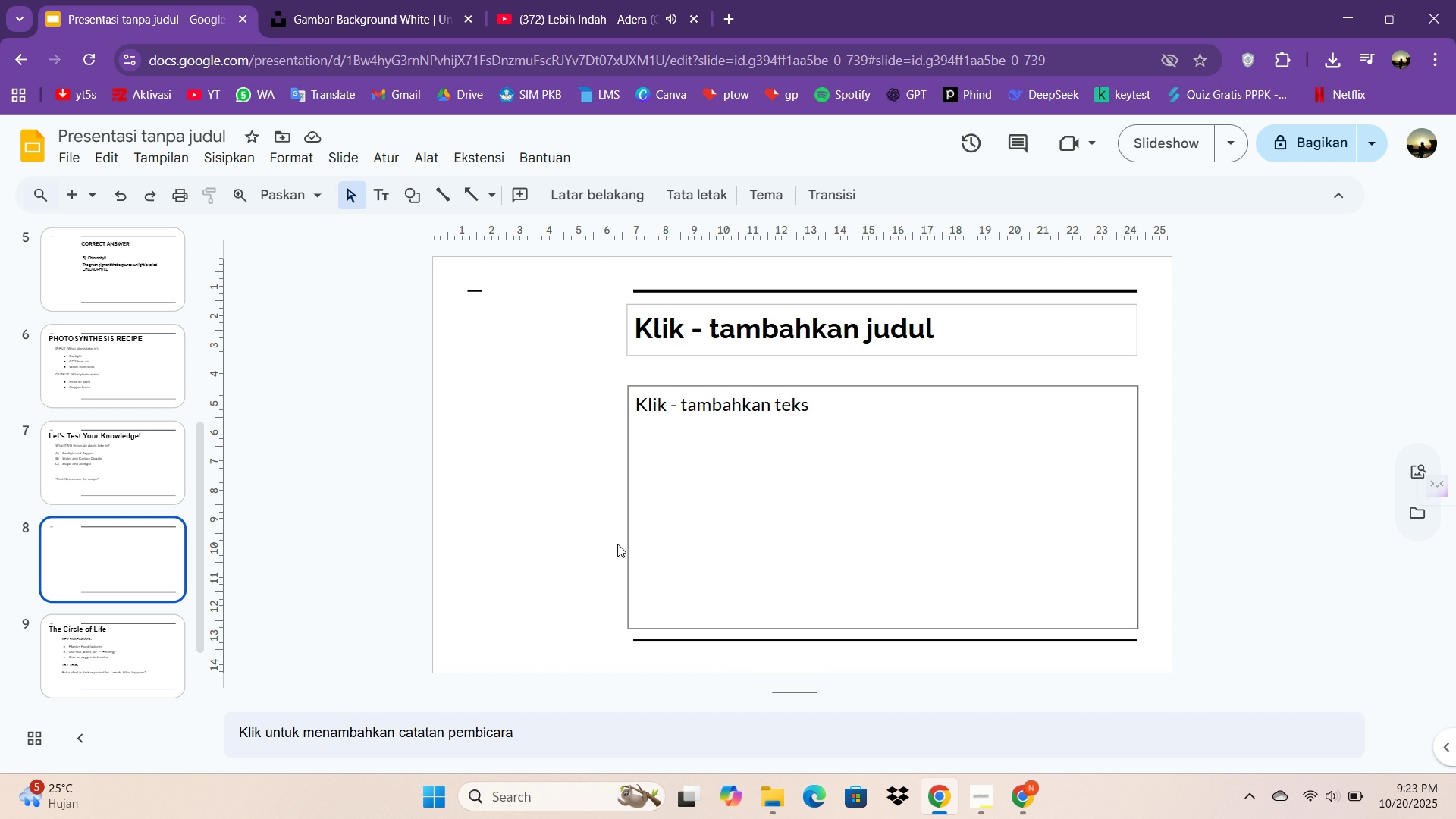 
wait(68.0)
 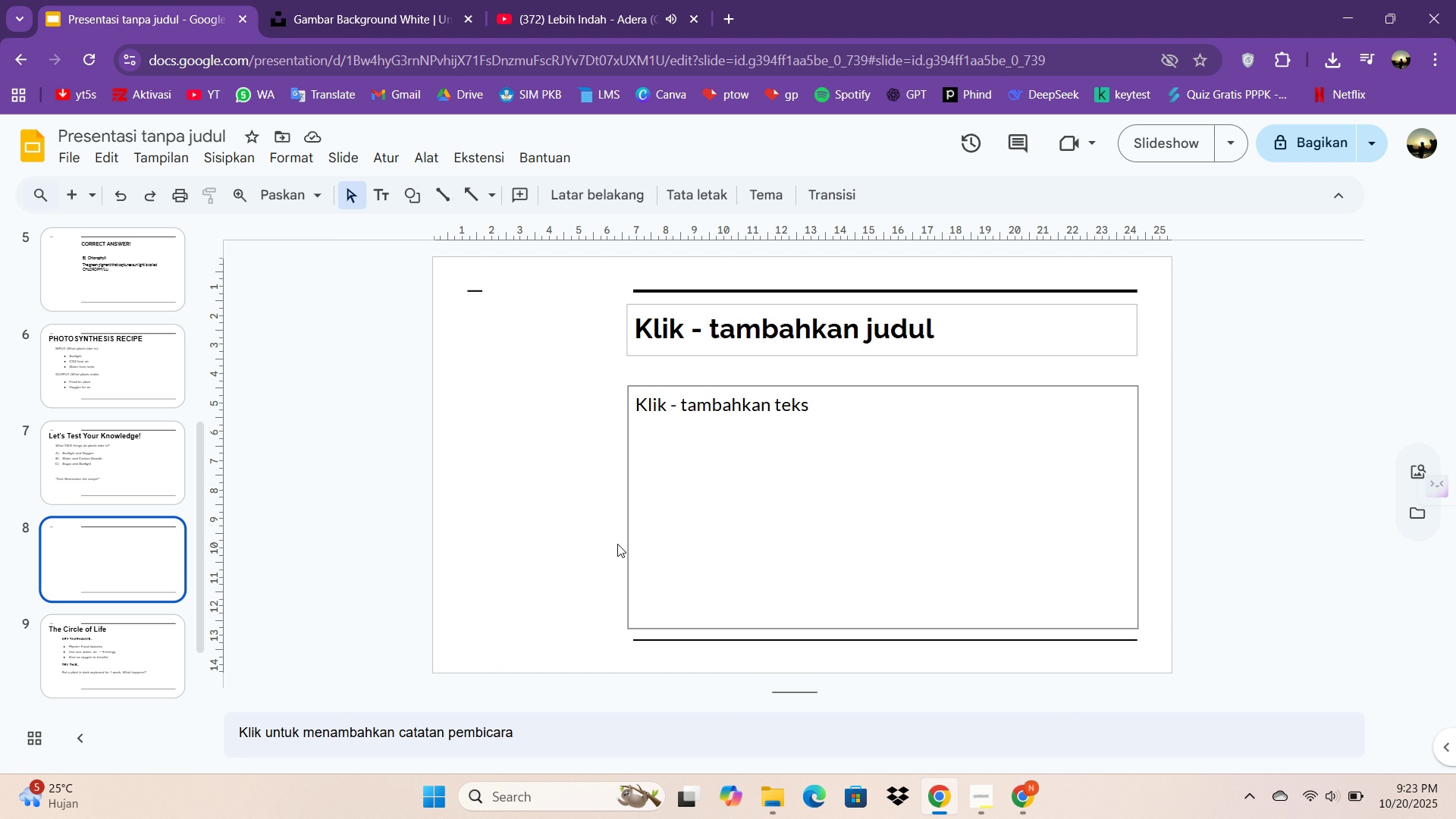 
double_click([807, 310])
 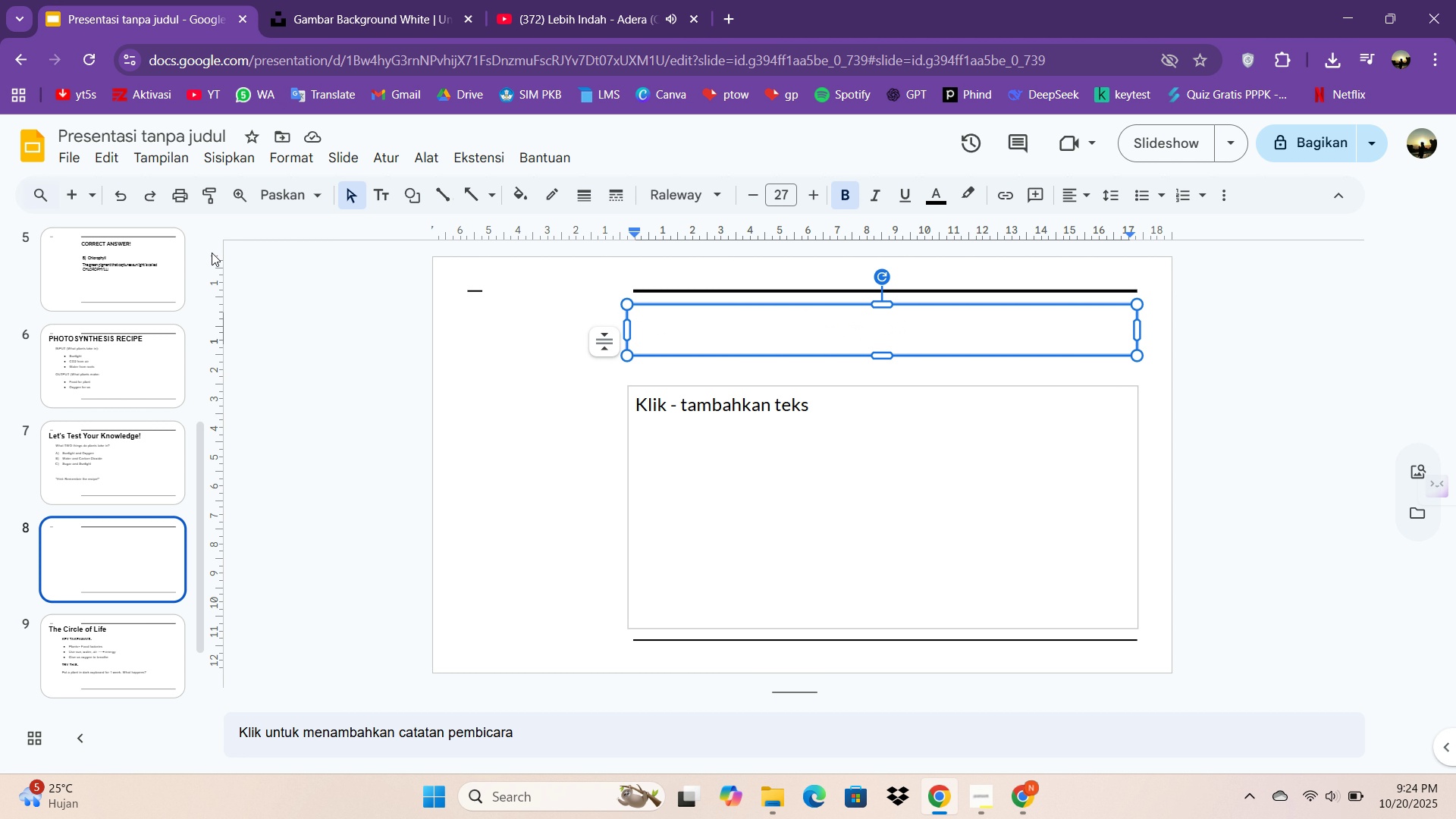 
left_click([107, 250])
 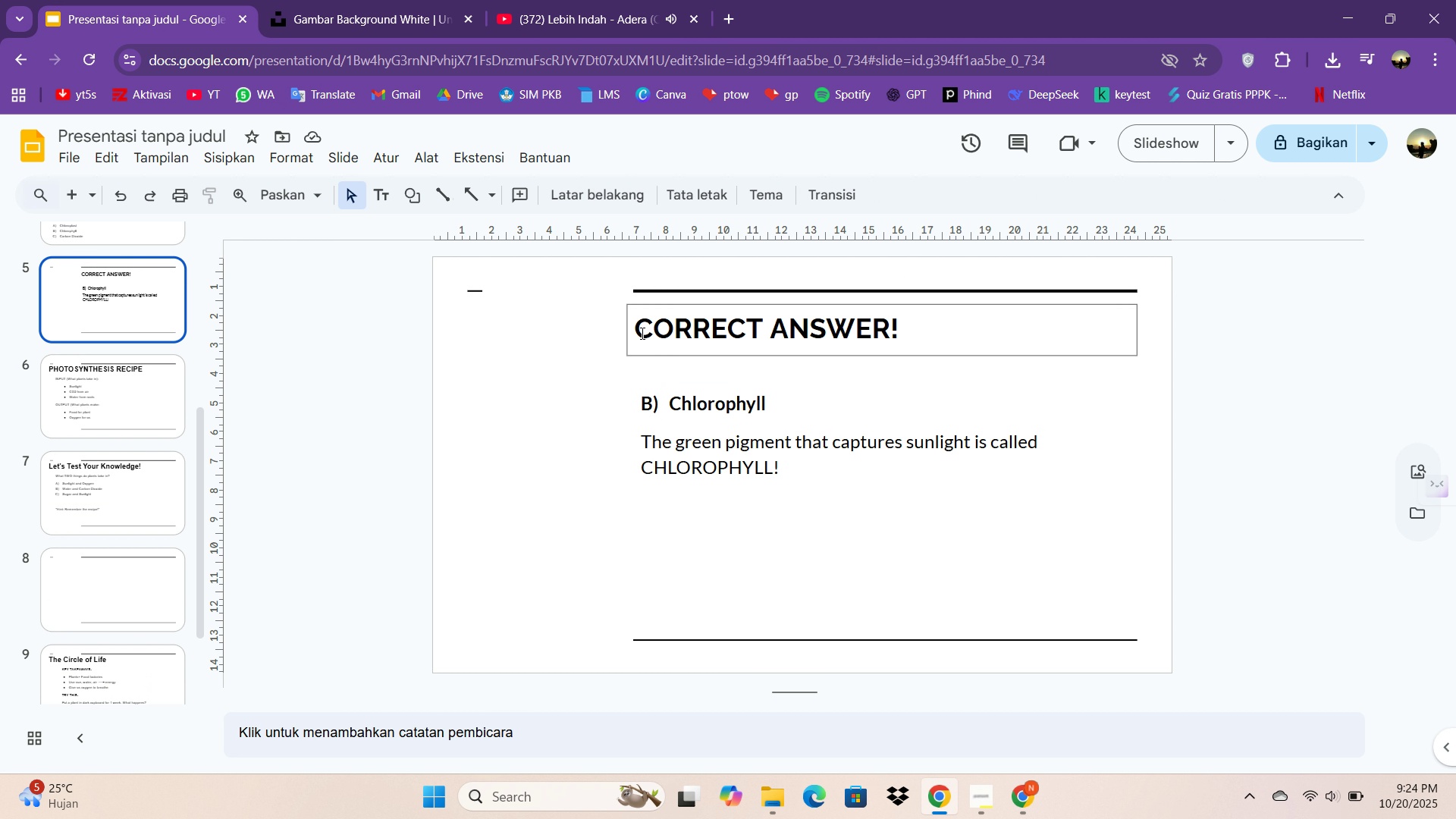 
left_click([641, 333])
 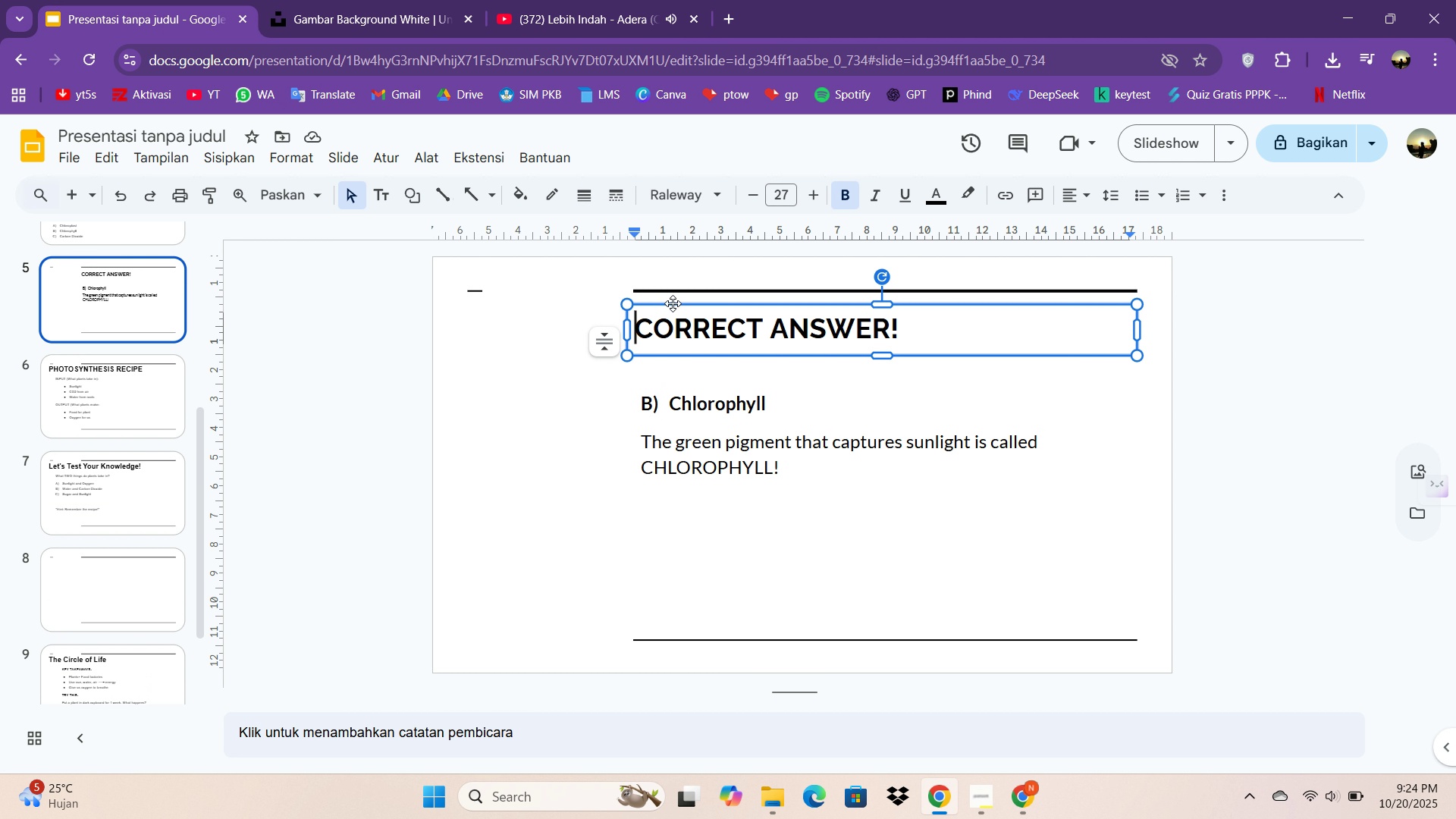 
left_click([673, 303])
 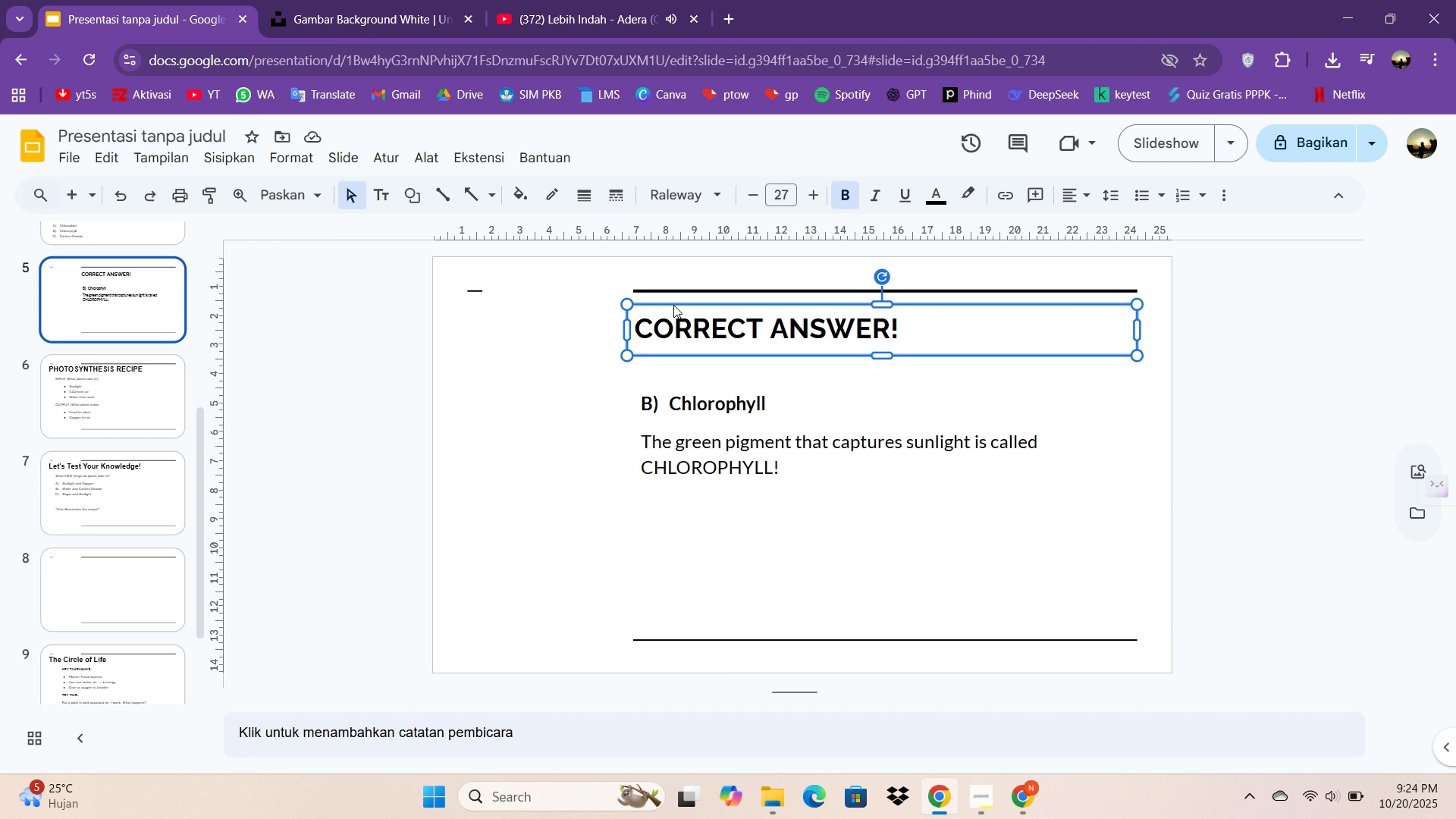 
hold_key(key=ControlLeft, duration=2.65)
hold_key(key=ShiftLeft, duration=2.14)
left_click([651, 391])
 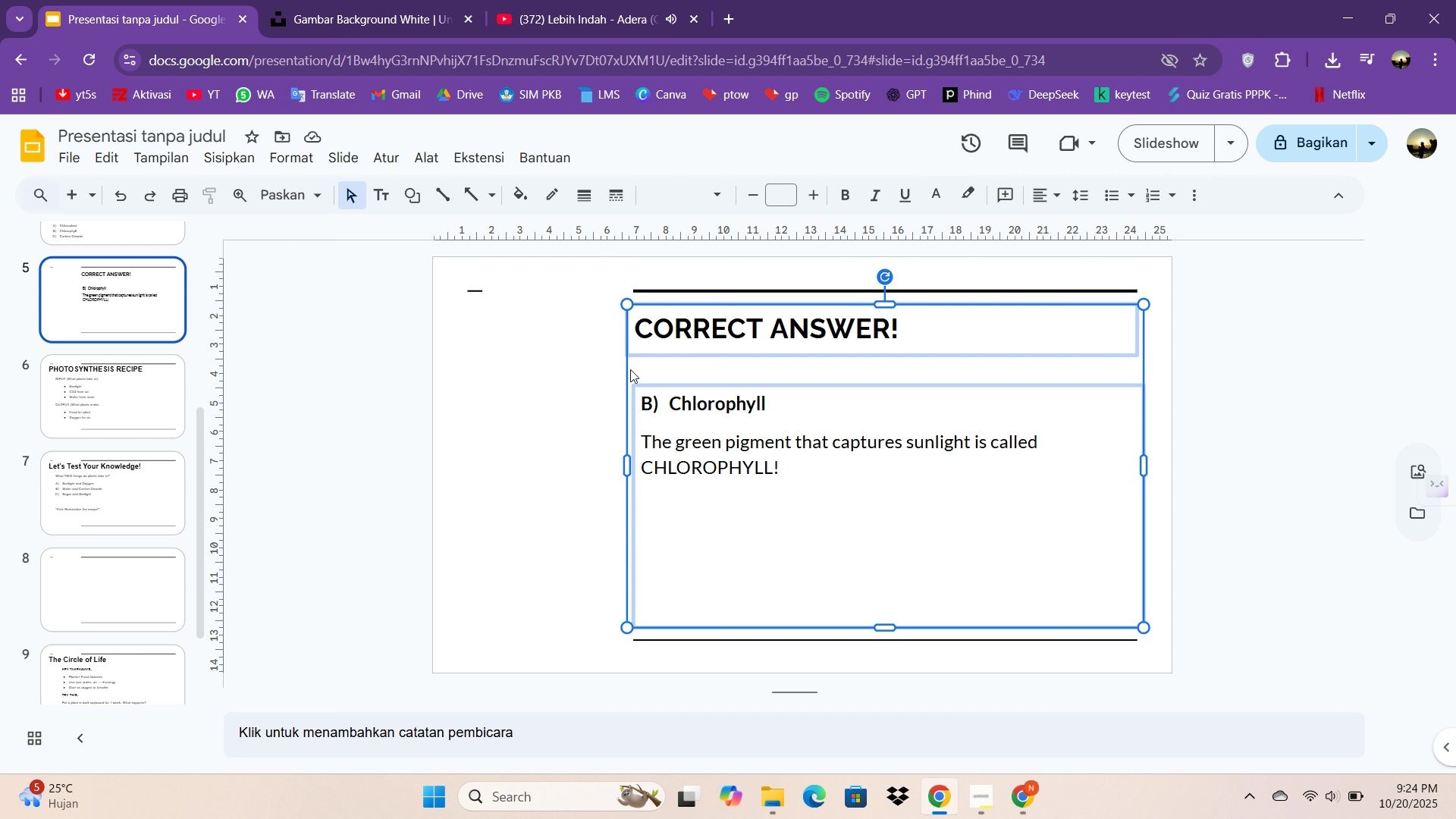 
key(Control+C)
 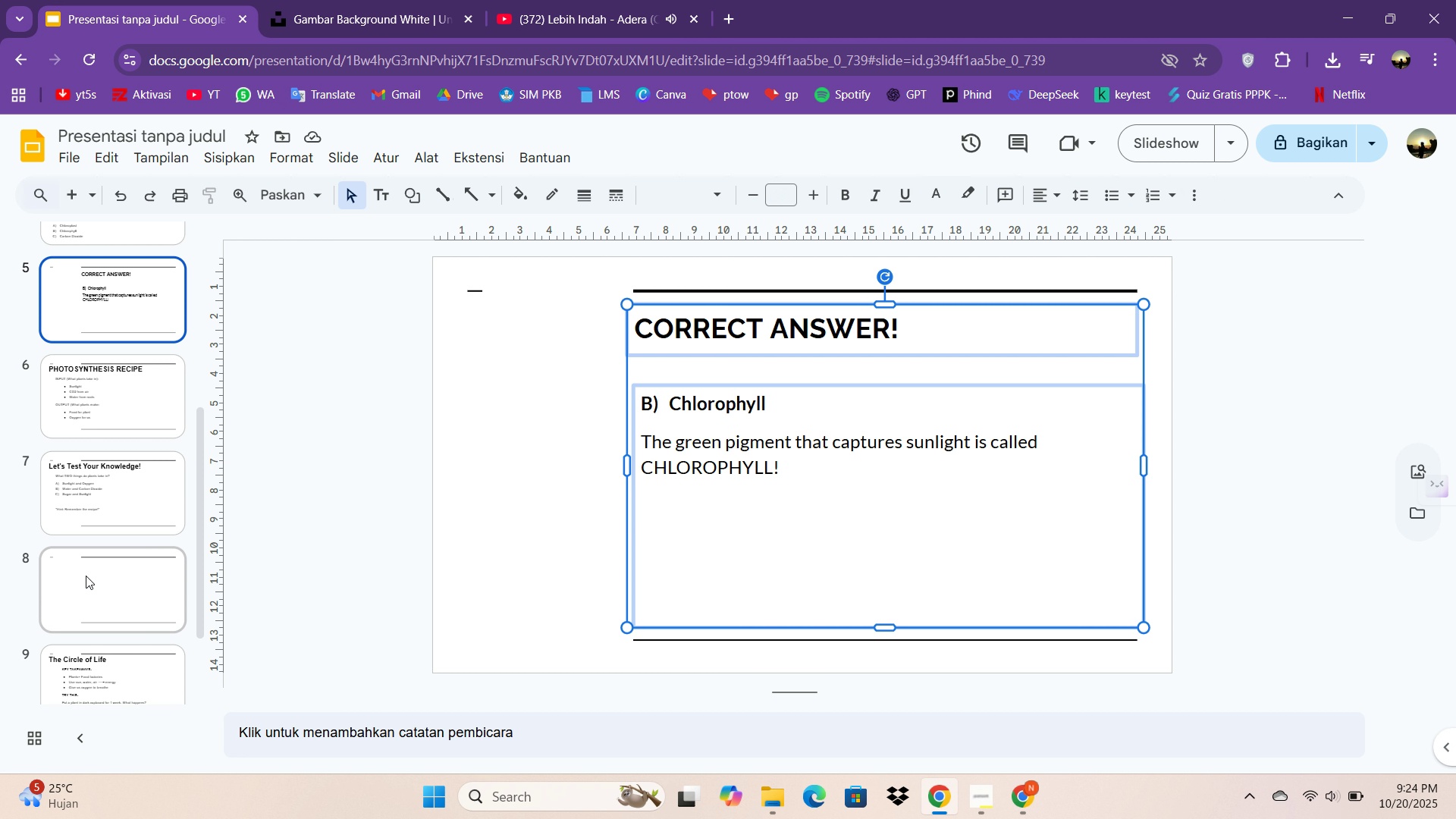 
left_click([86, 576])
 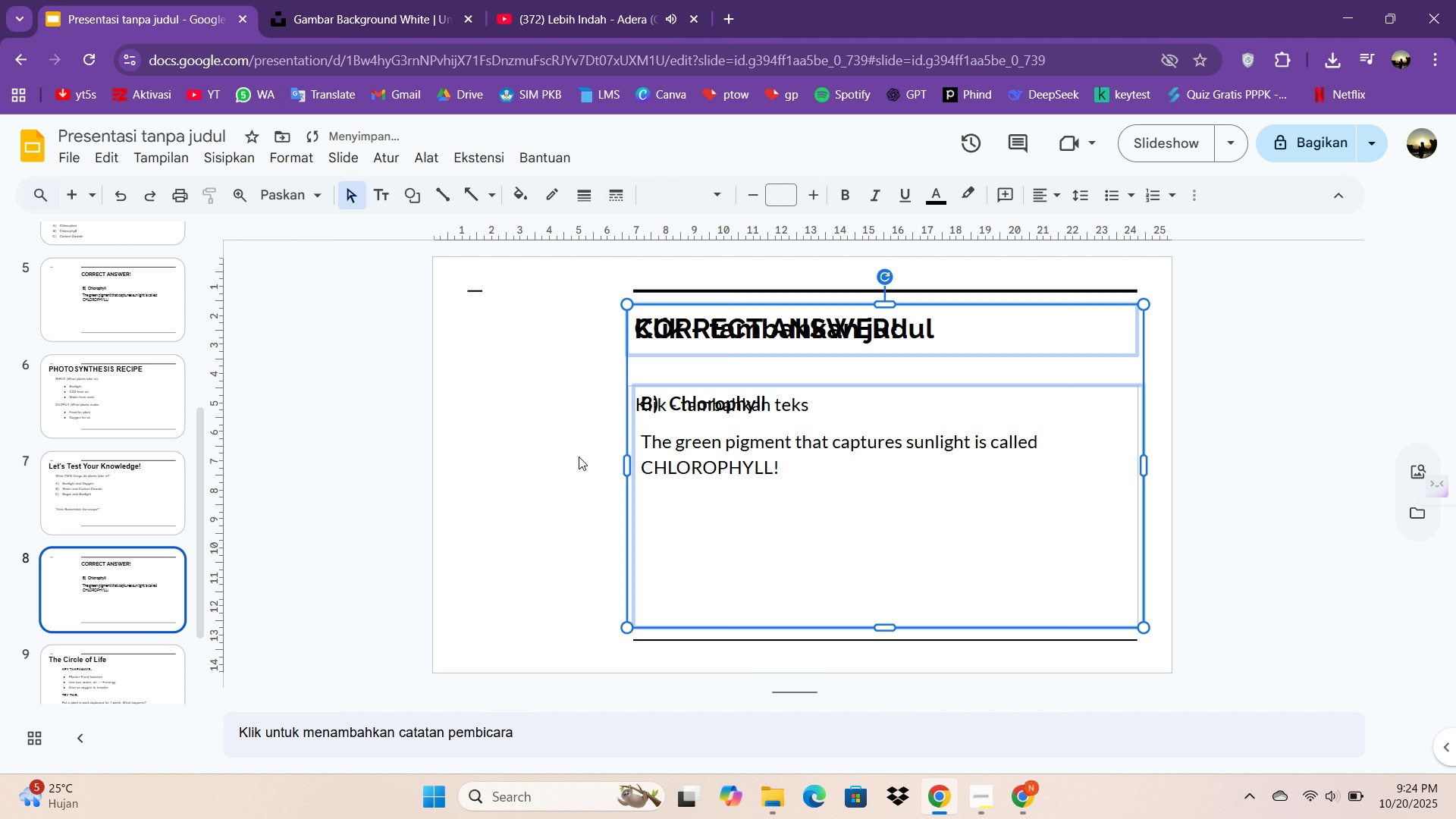 
key(Control+V)
 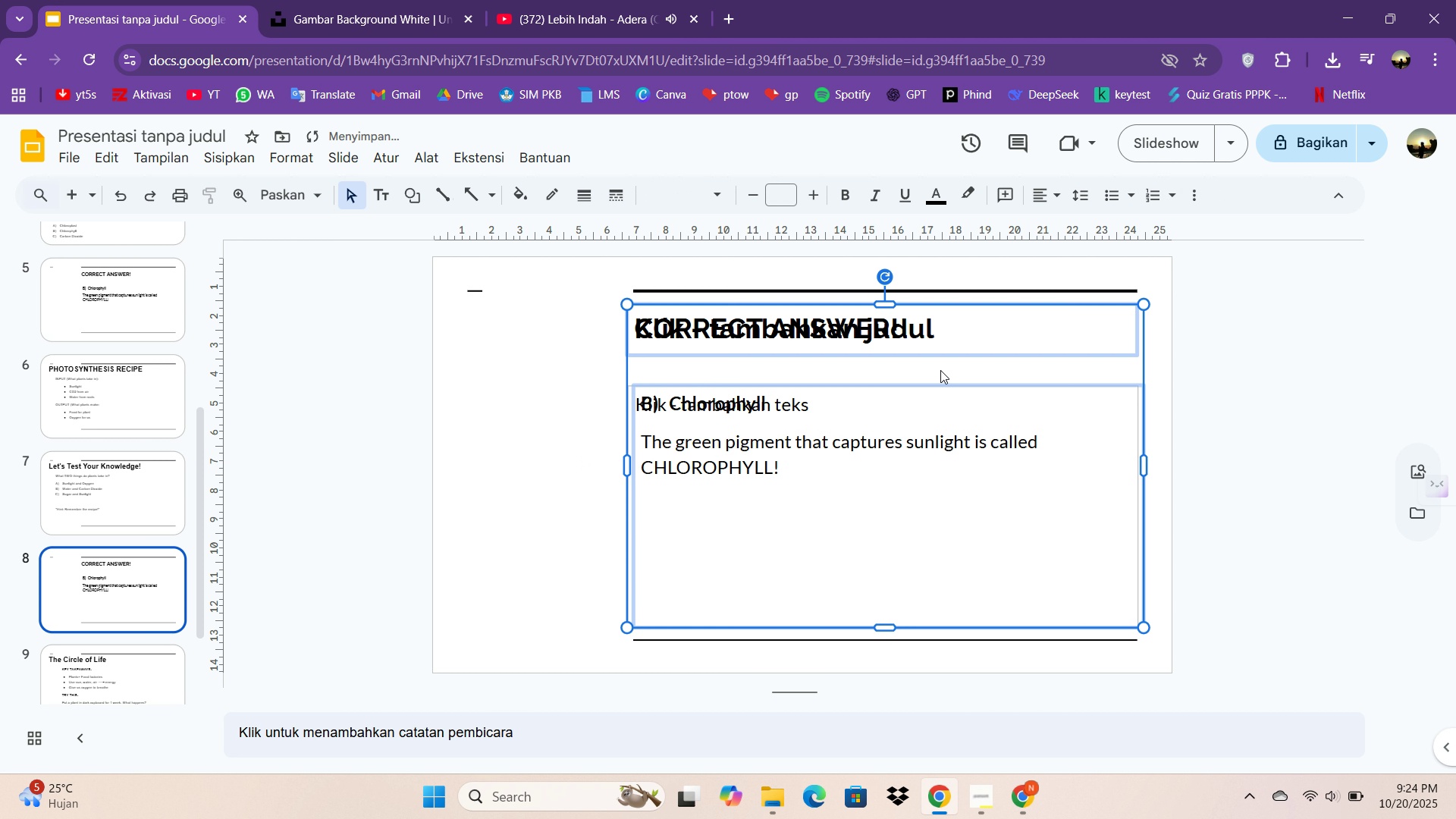 
left_click([943, 368])
 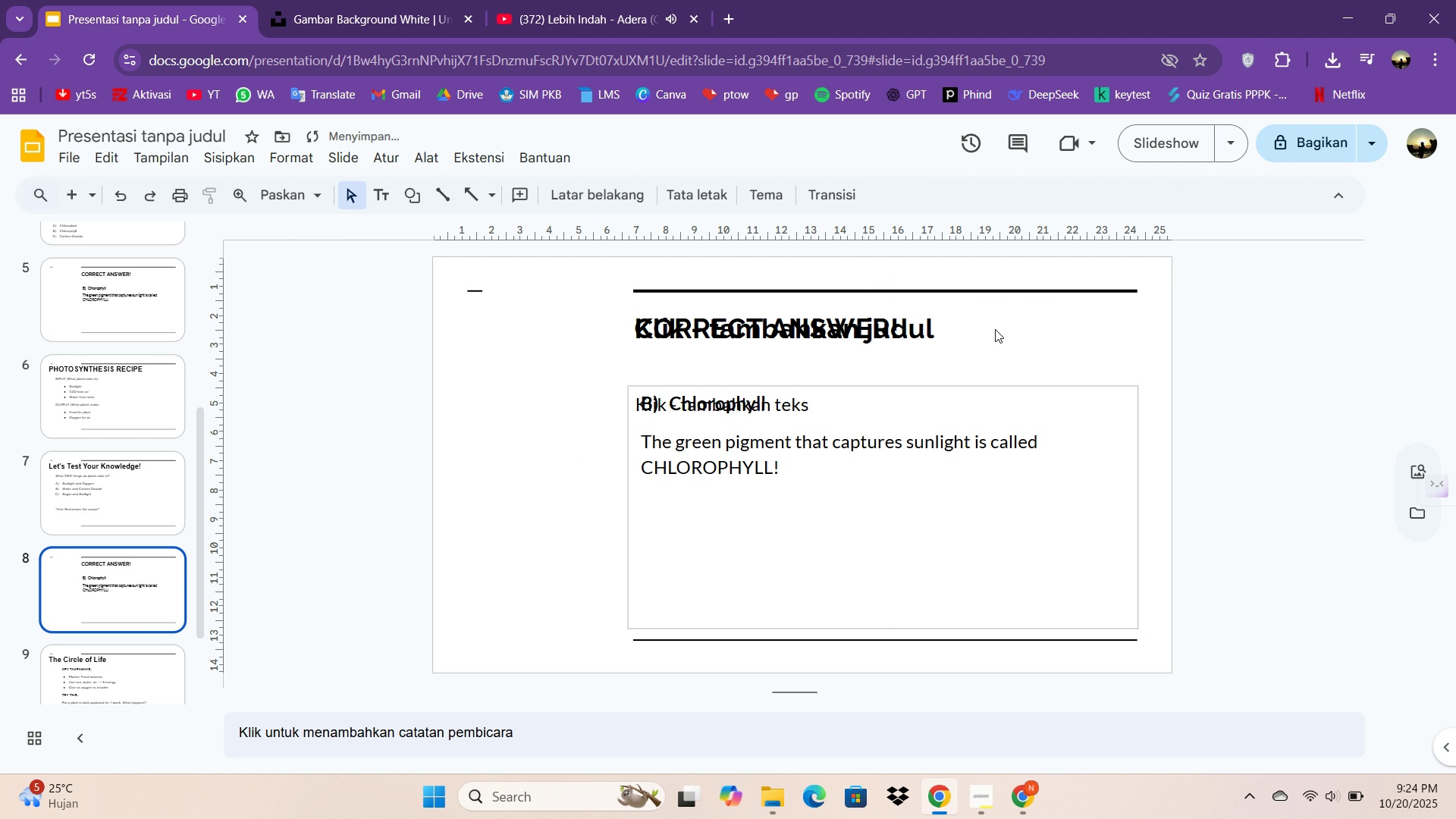 
left_click([995, 330])
 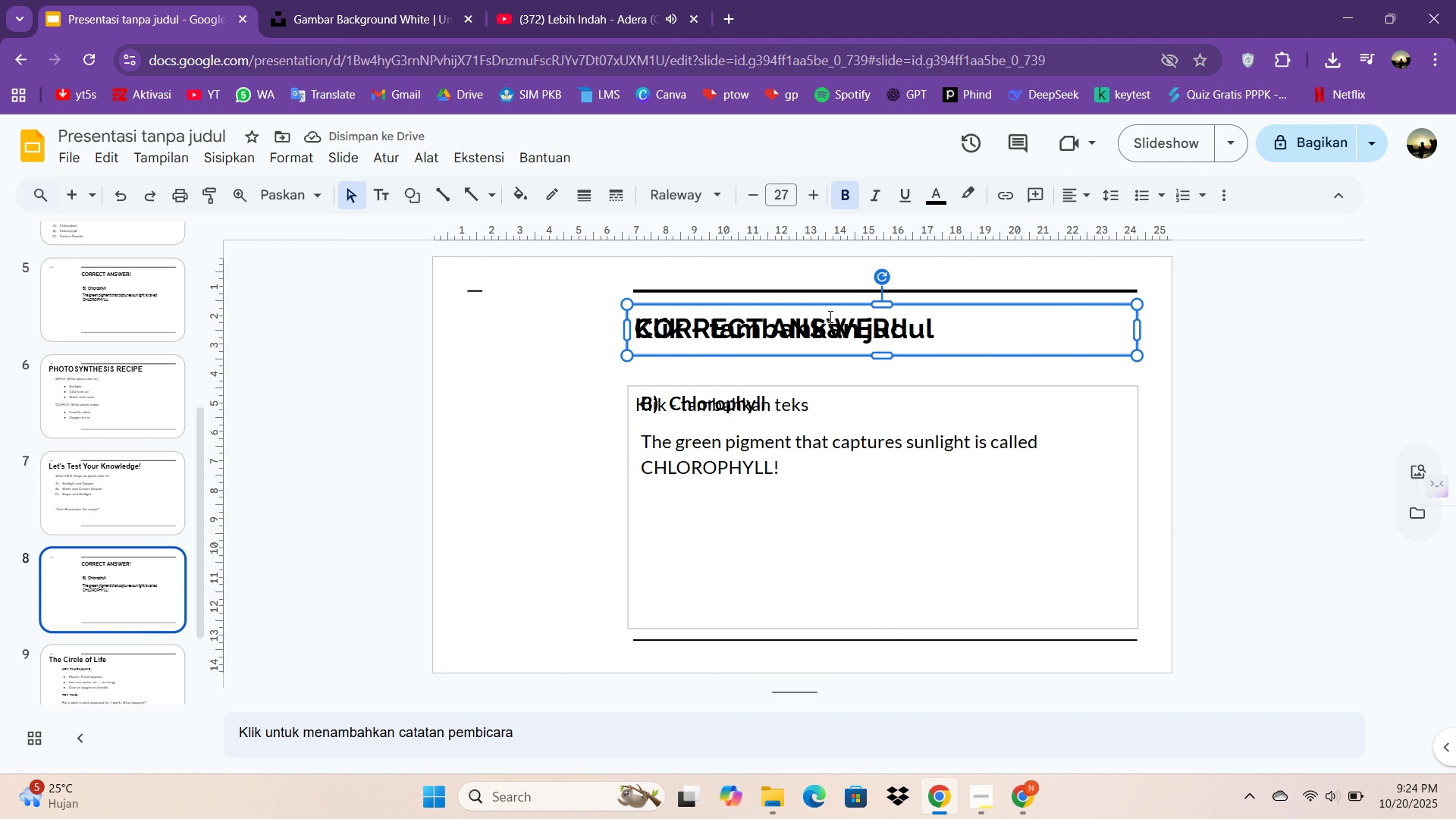 
left_click_drag(start_coordinate=[830, 306], to_coordinate=[753, 317])
 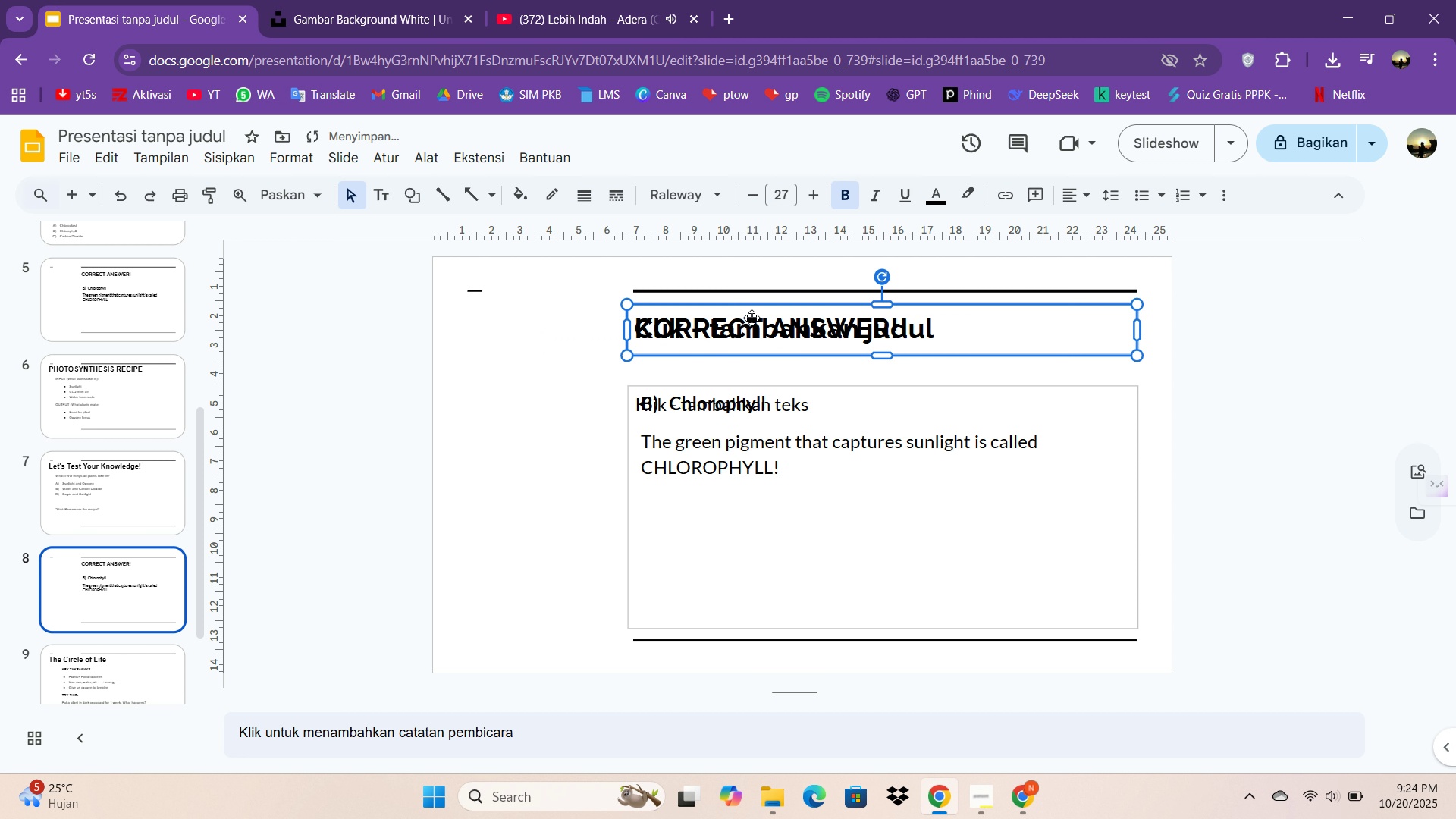 
key(Control+Z)
 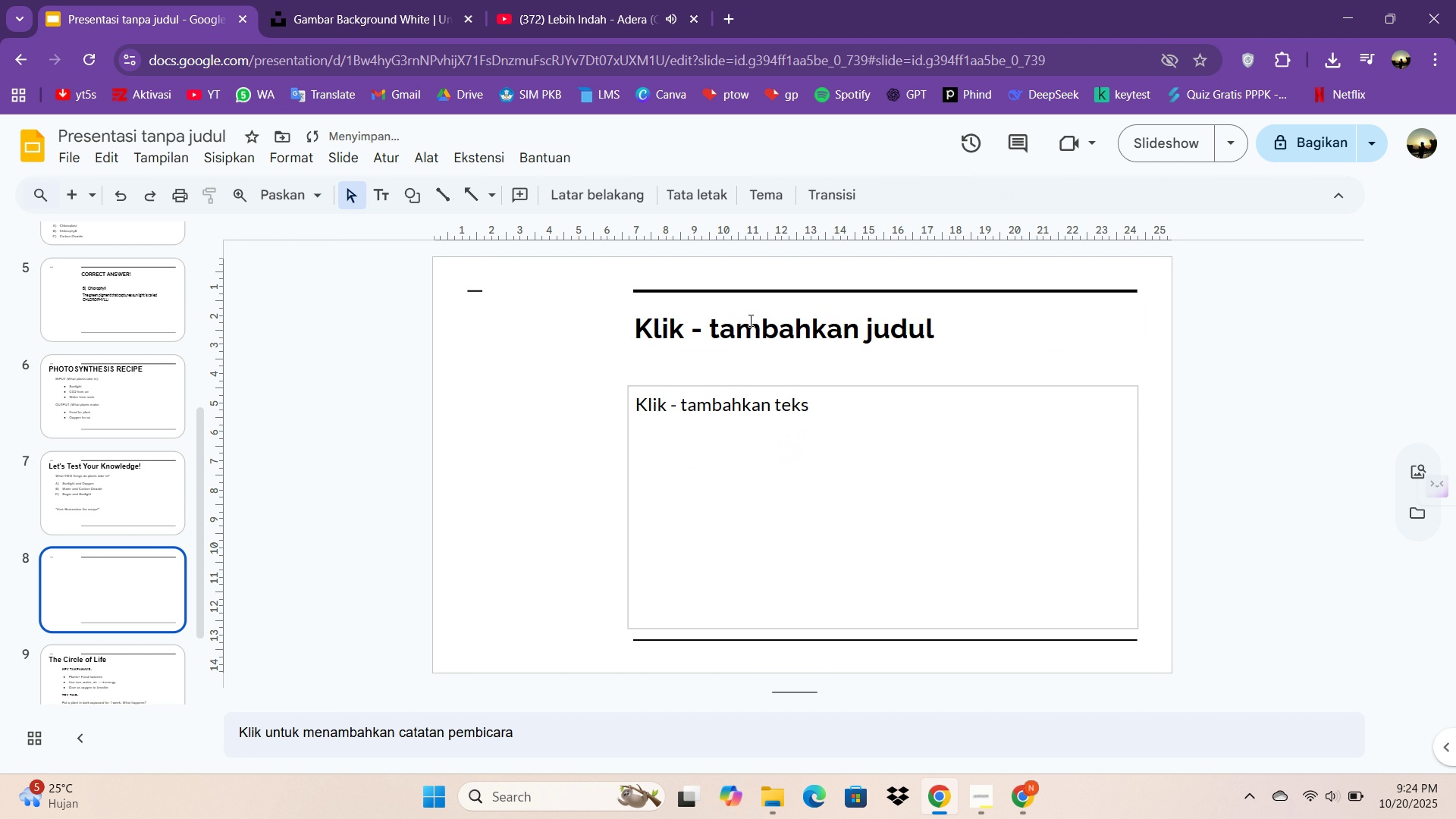 
key(Control+Z)
 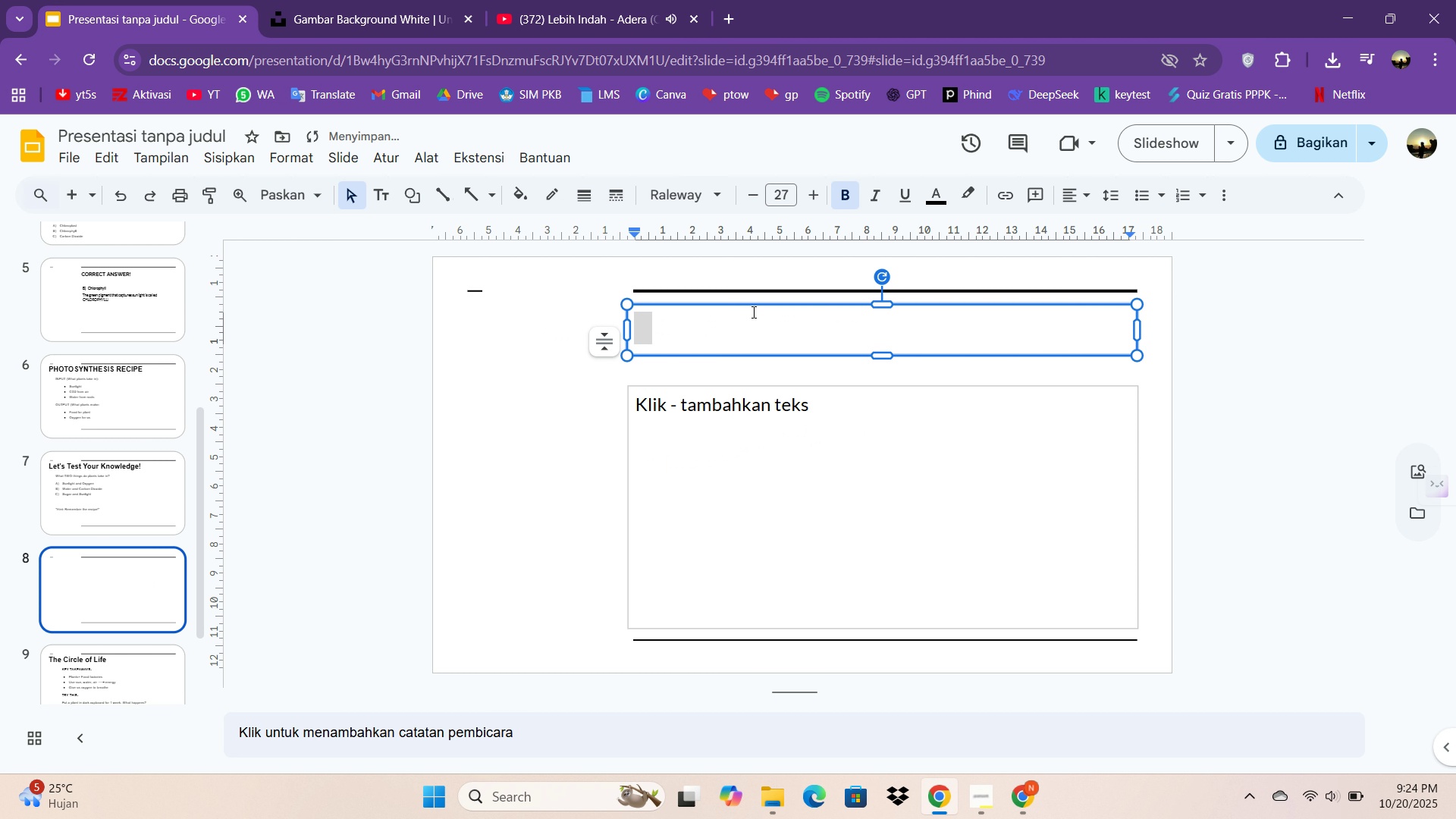 
double_click([752, 312])
 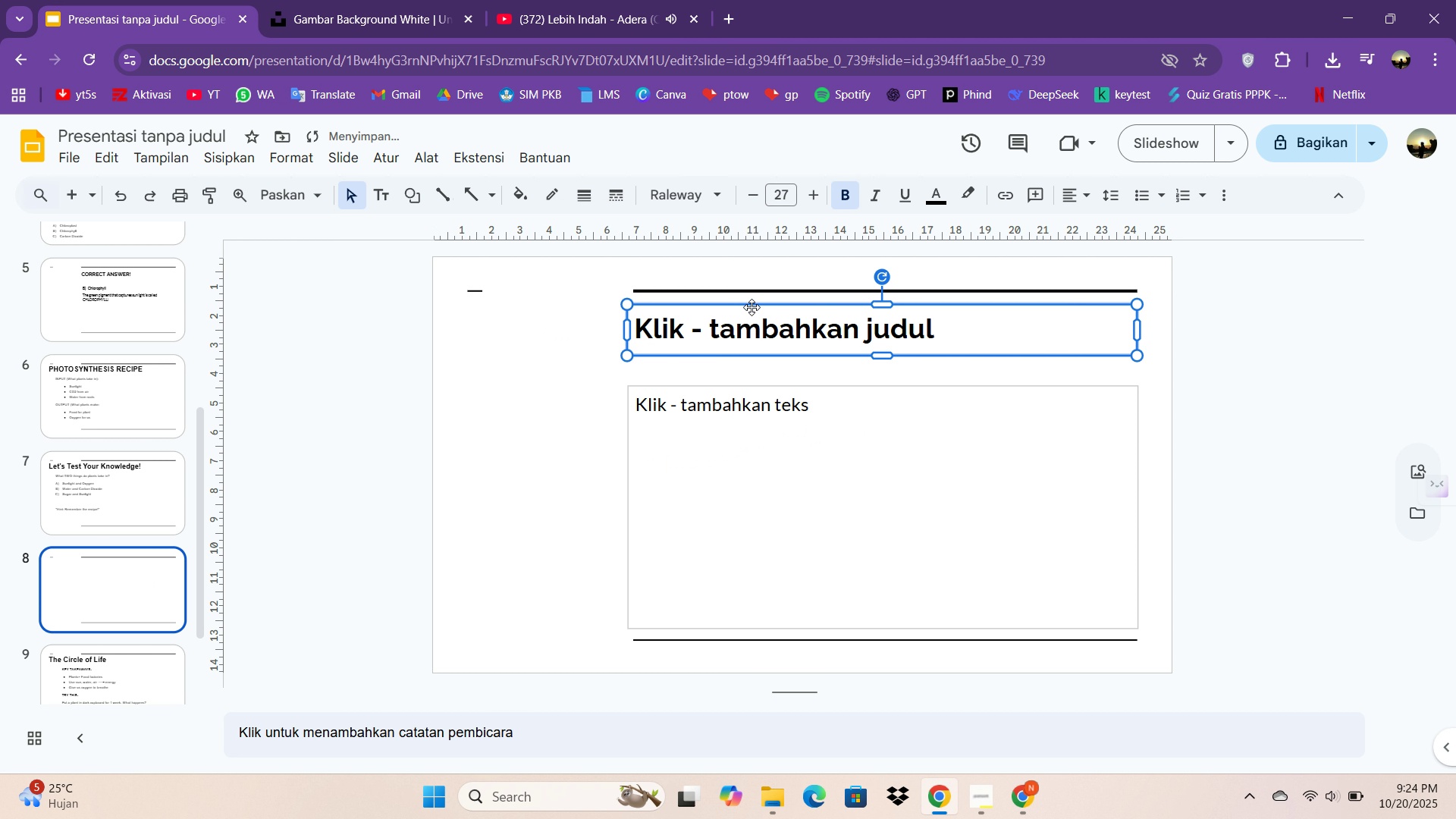 
left_click([752, 307])
 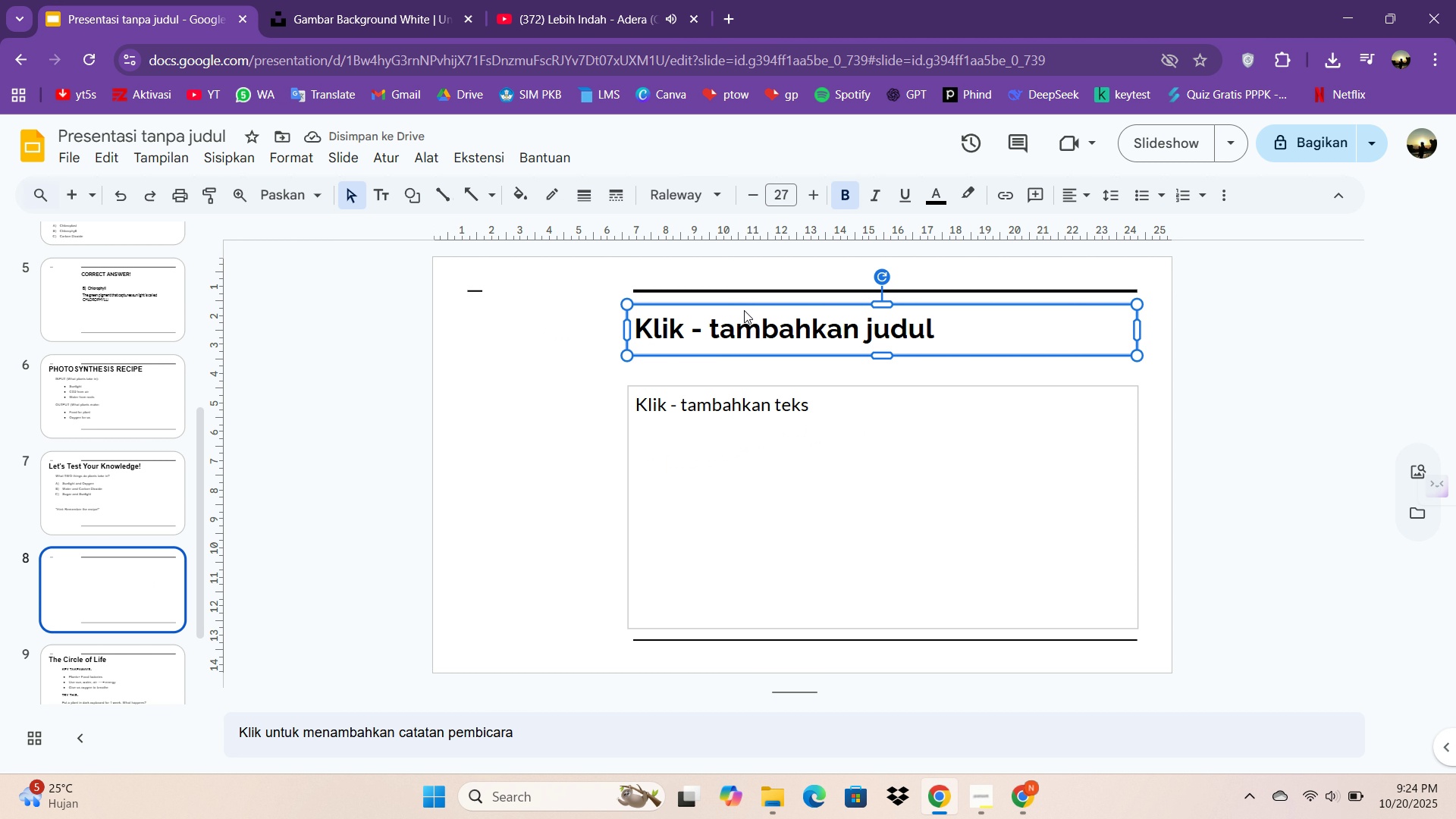 
key(Delete)
 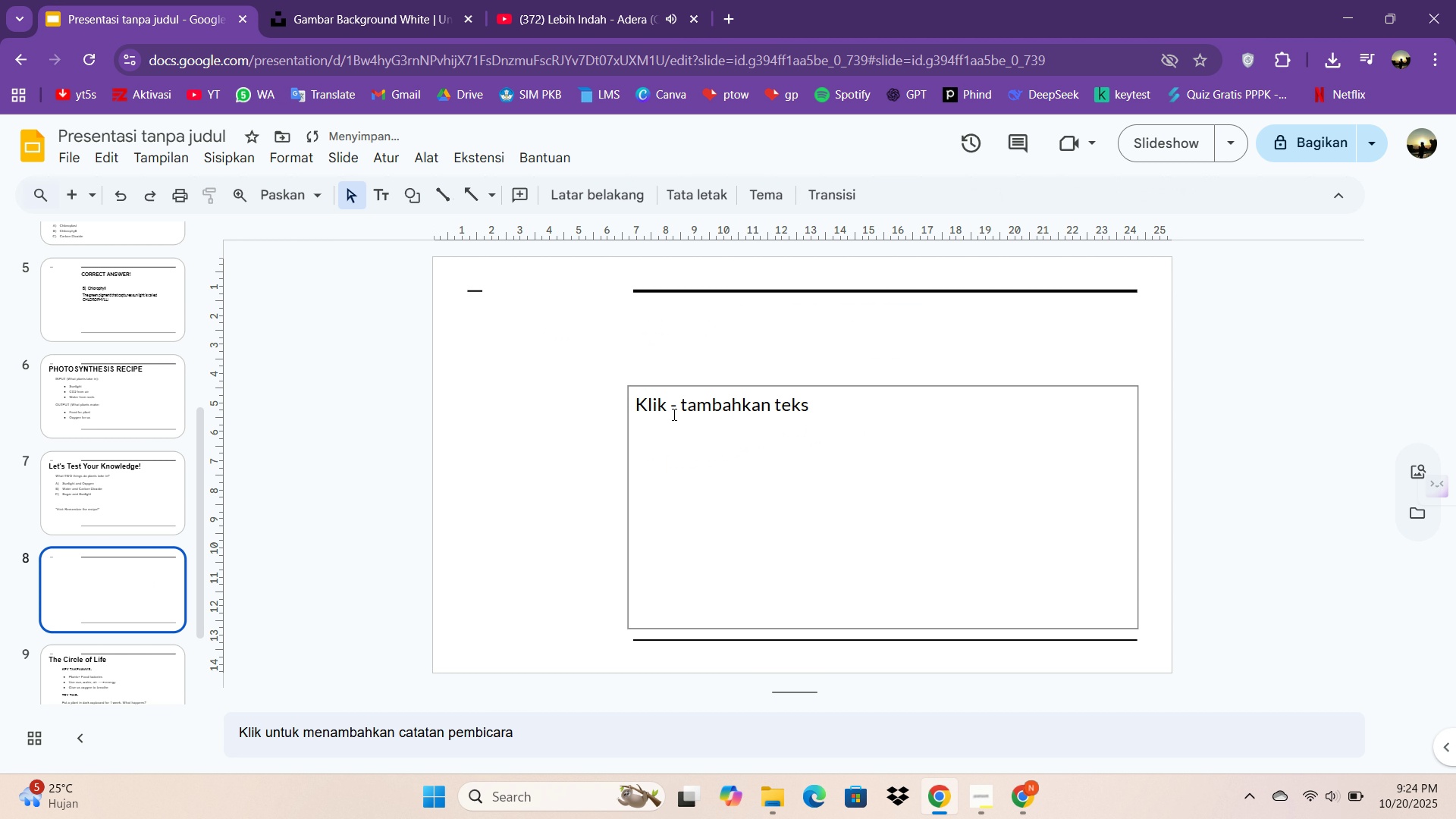 
left_click([673, 414])
 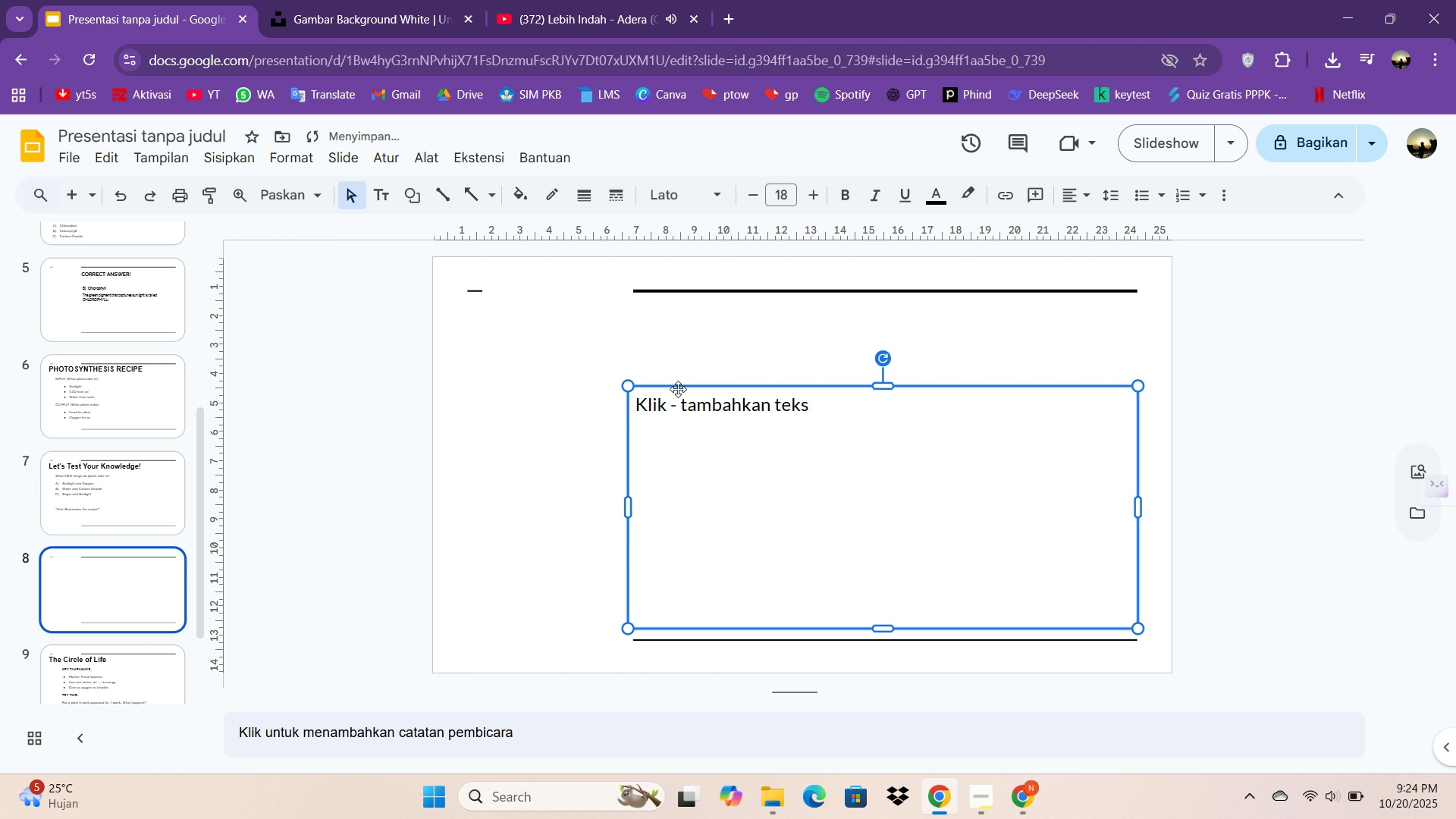 
left_click([678, 389])
 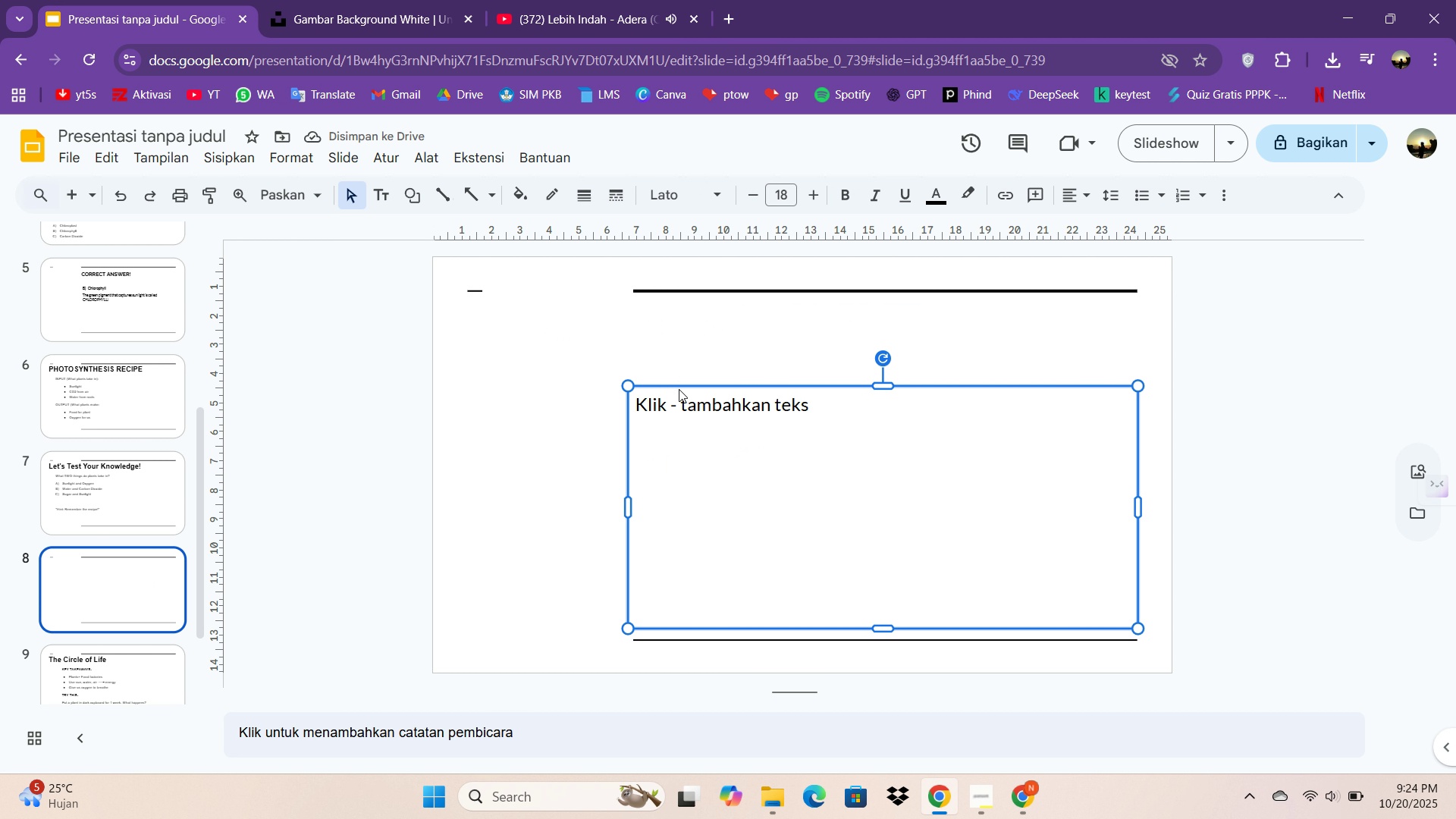 
key(Delete)
 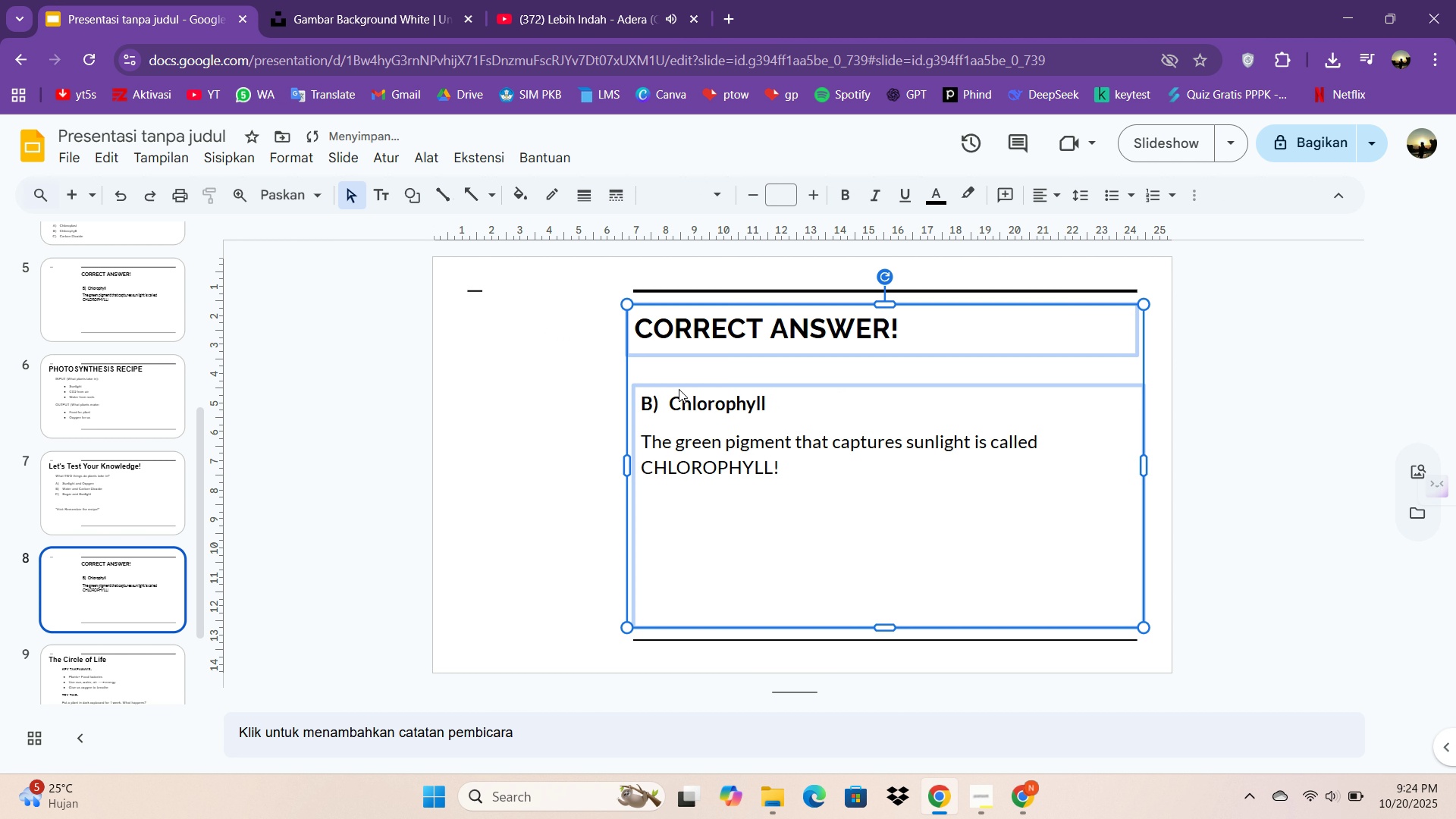 
key(Control+V)
 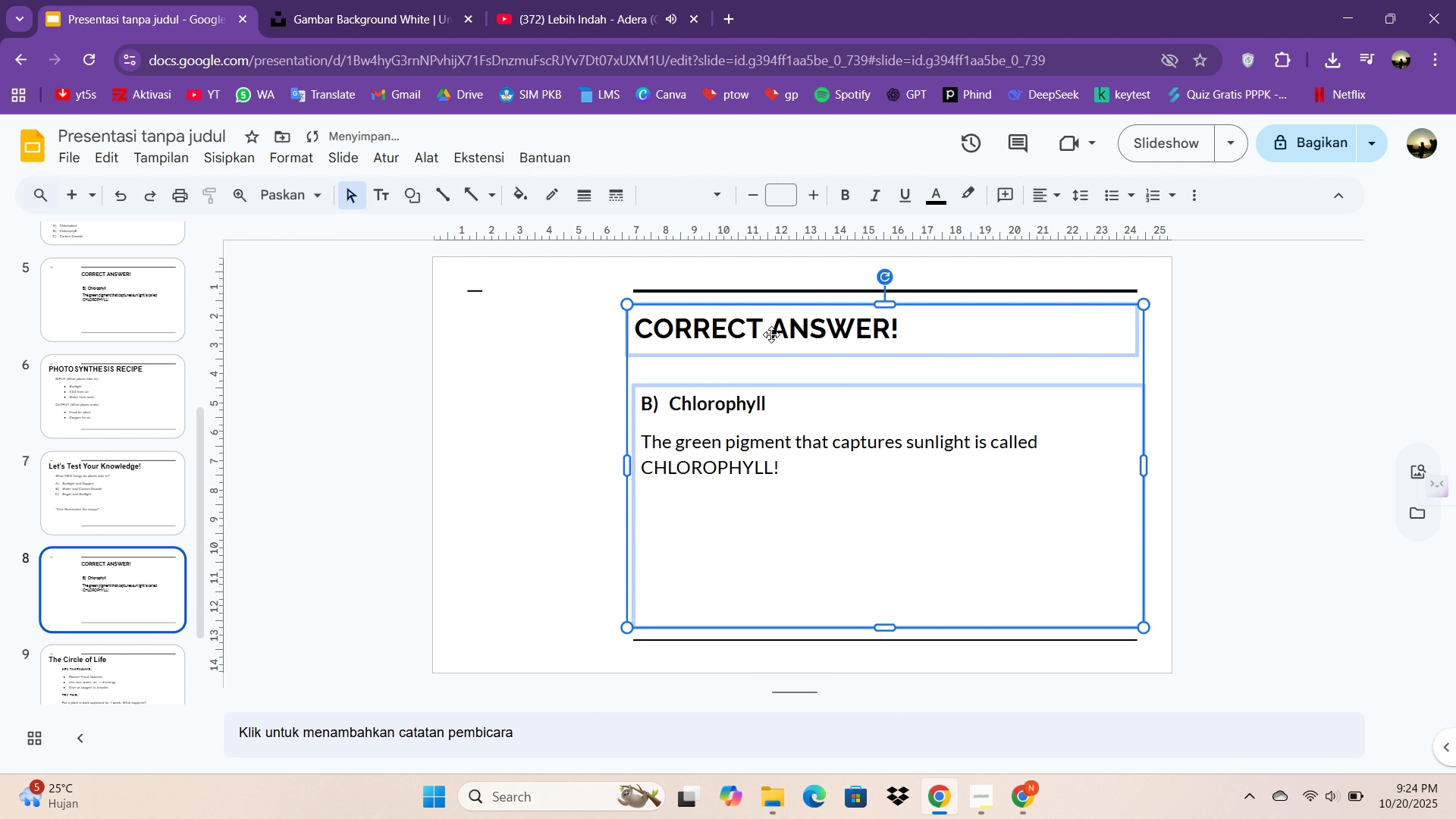 
double_click([771, 334])
 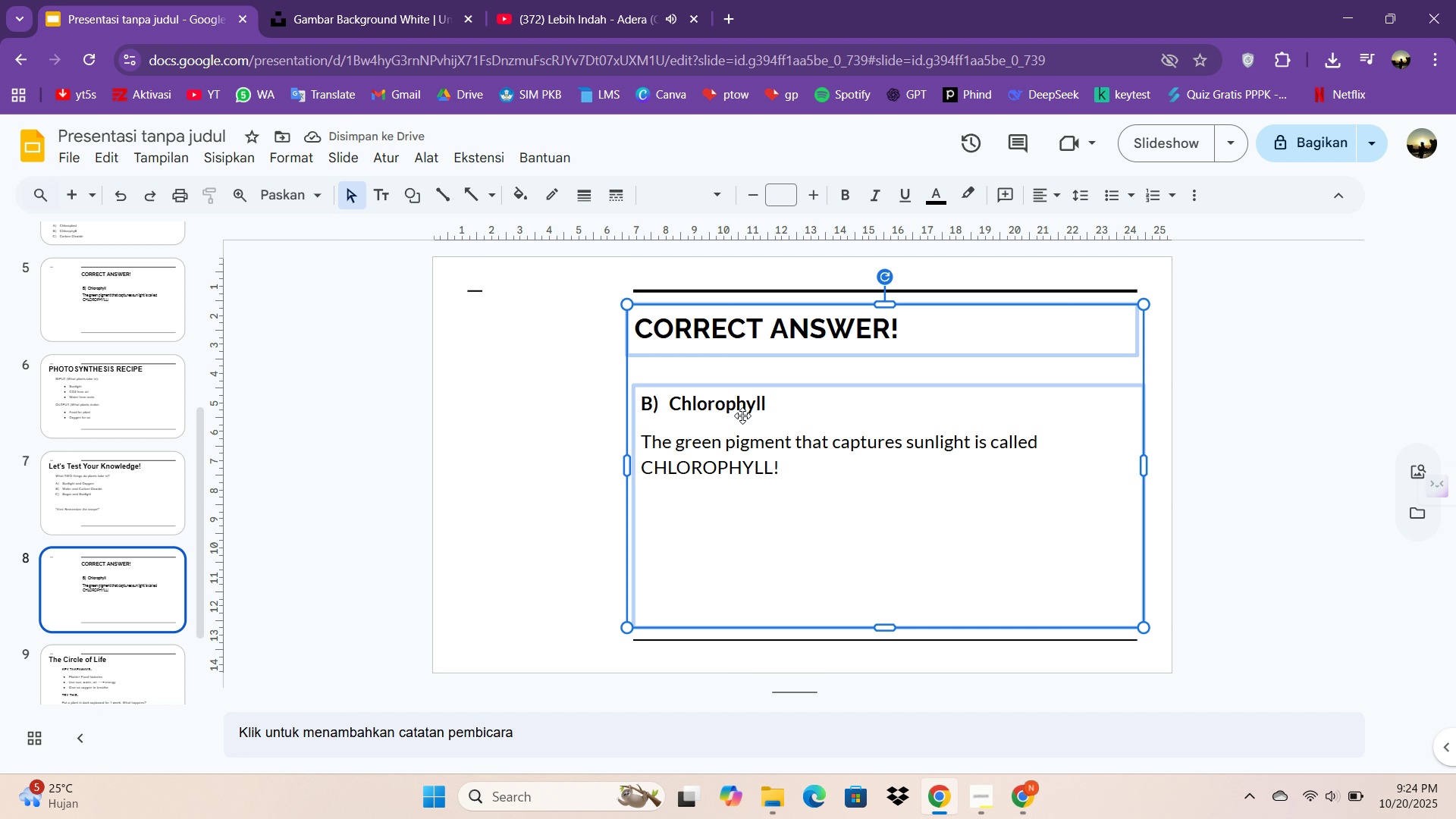 
double_click([742, 416])
 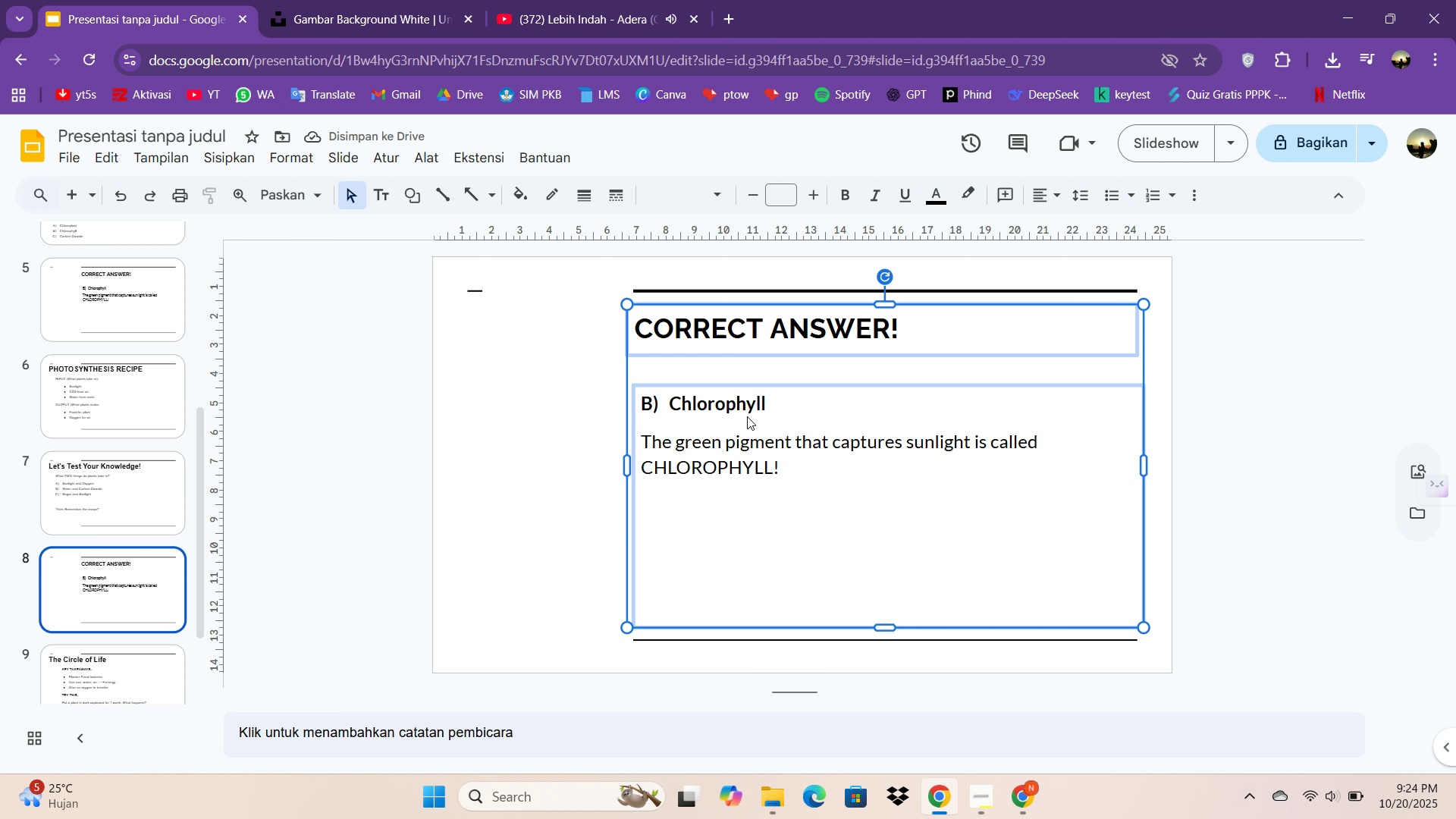 
triple_click([742, 416])
 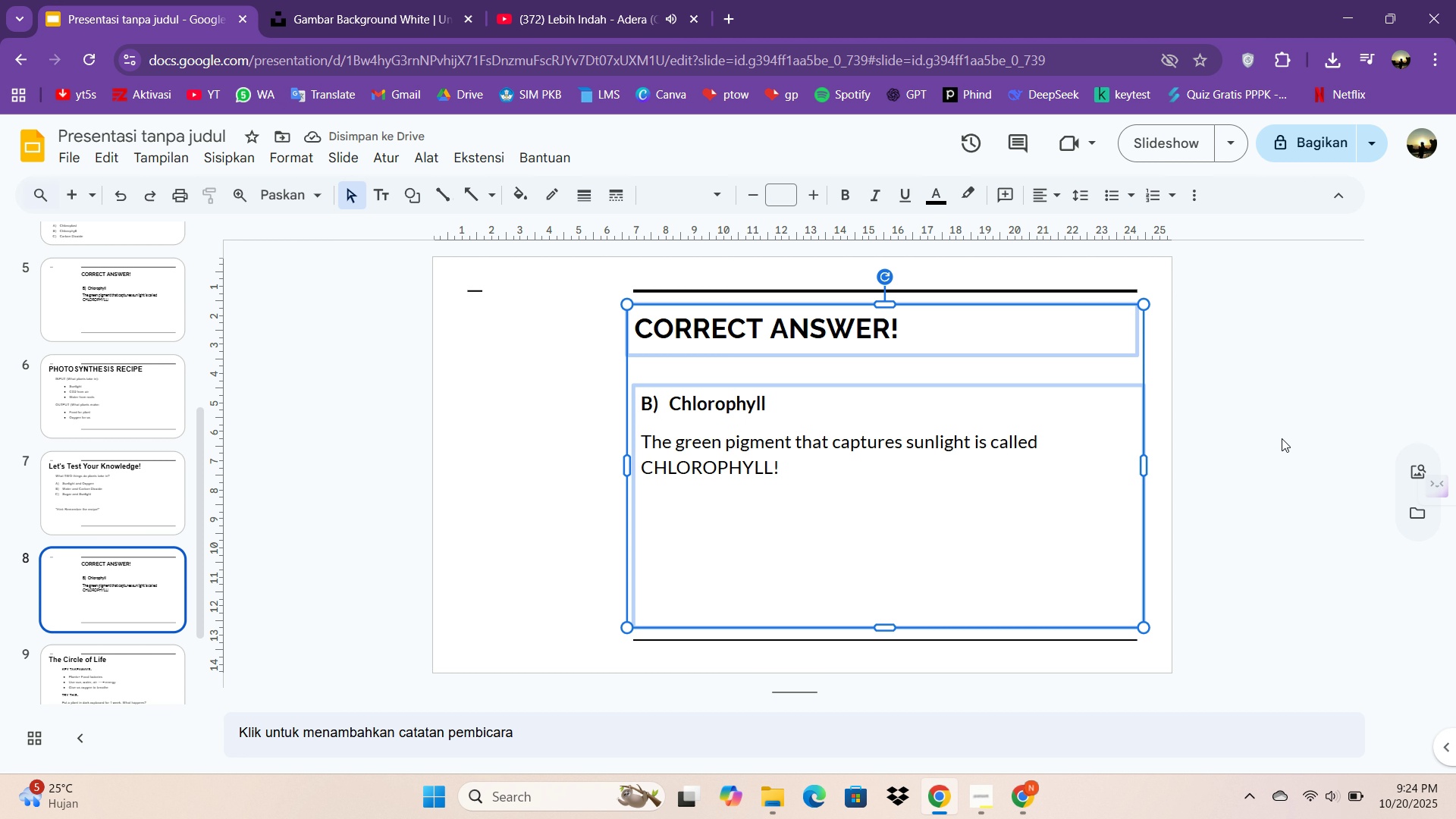 
left_click([1282, 439])
 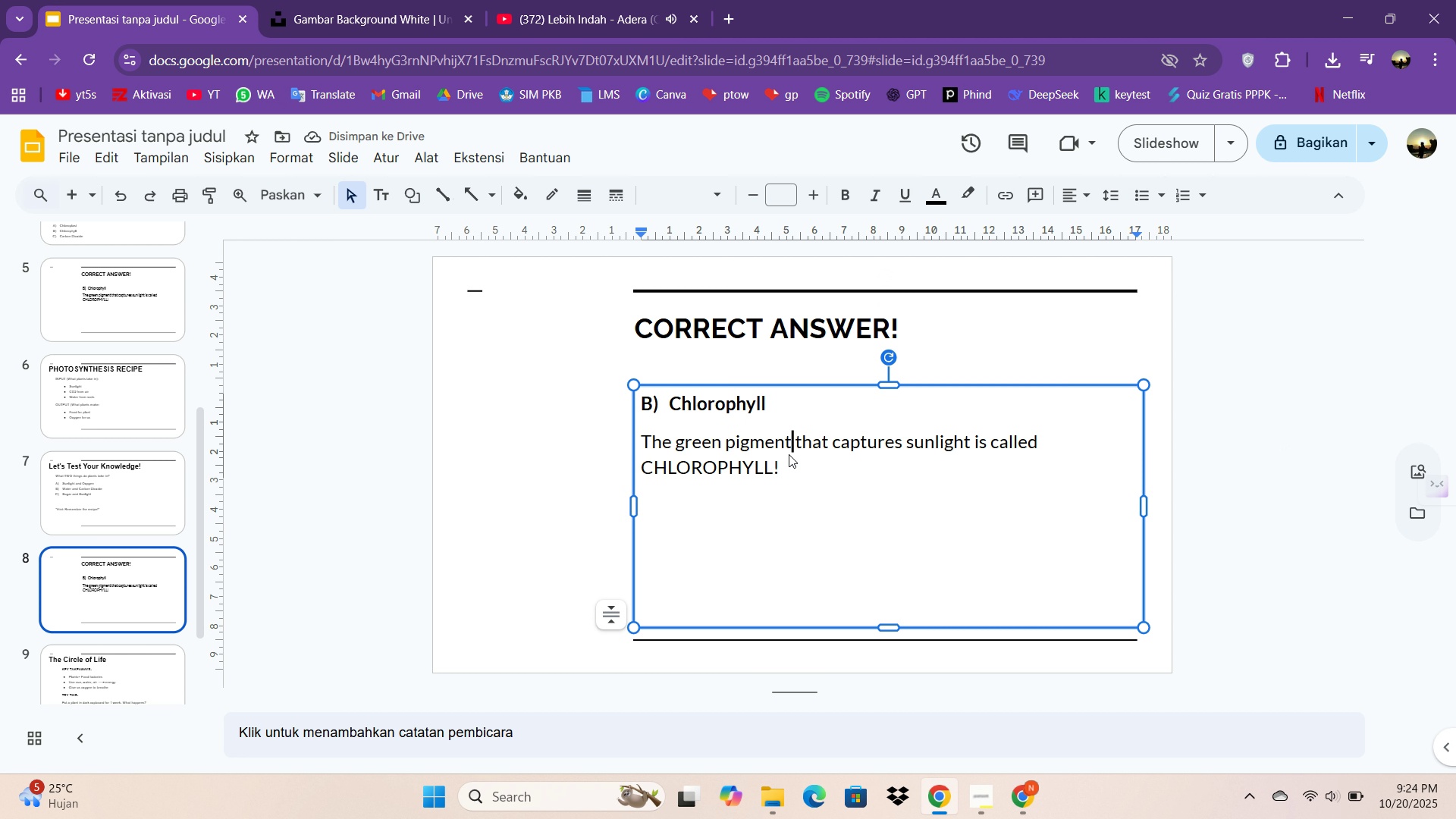 
double_click([789, 454])
 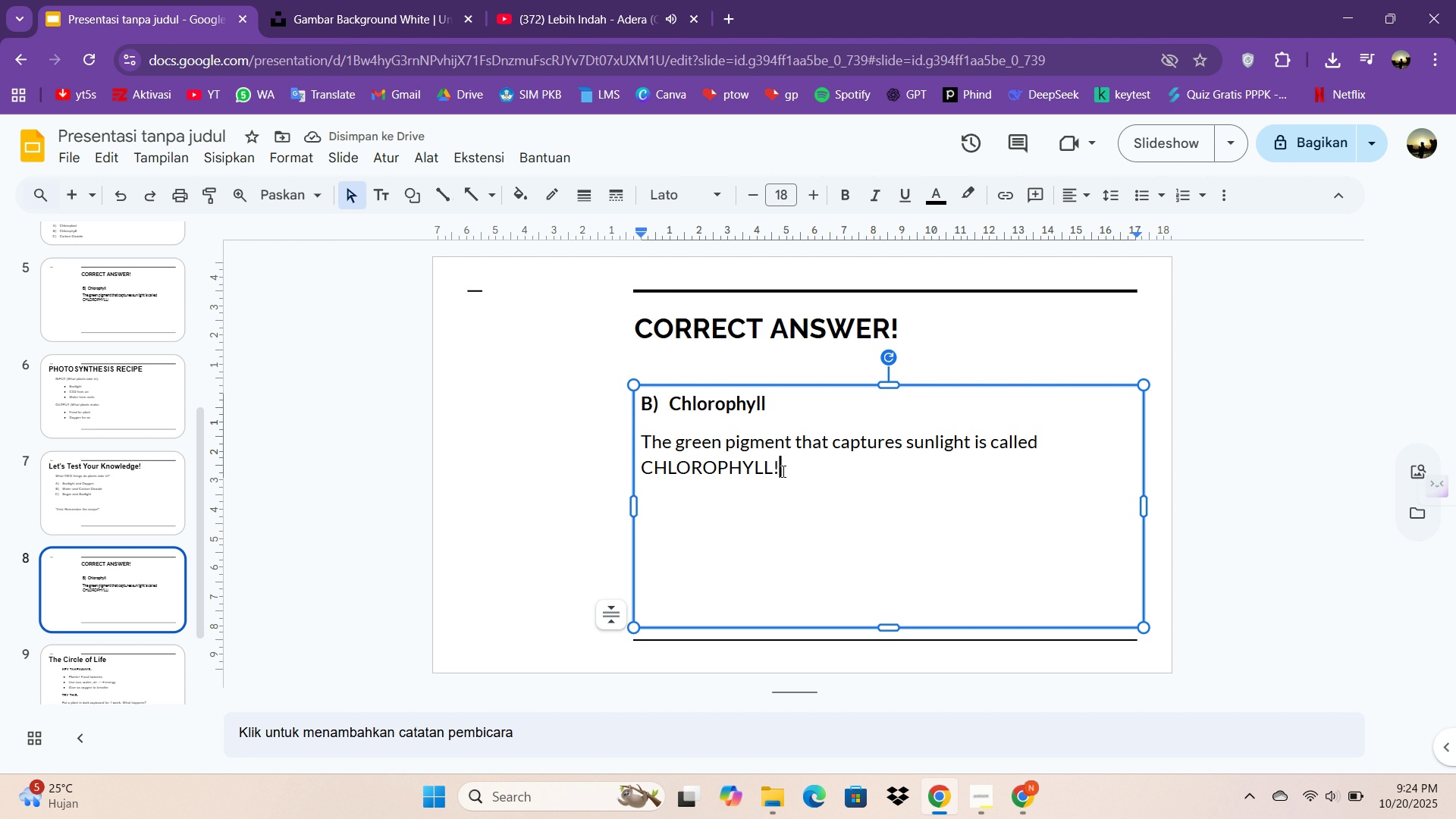 
left_click_drag(start_coordinate=[782, 471], to_coordinate=[645, 403])
 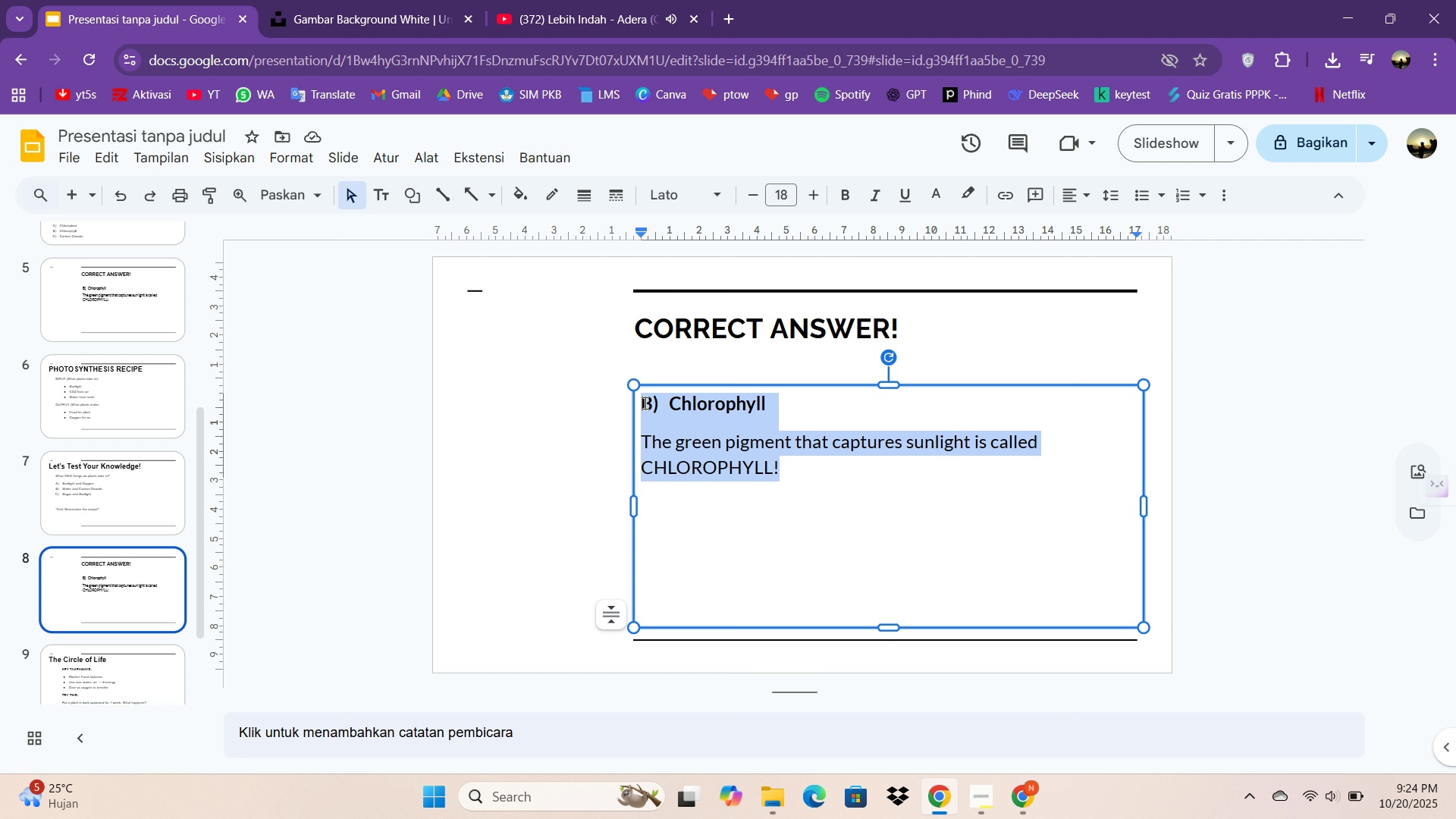 
wait(10.57)
 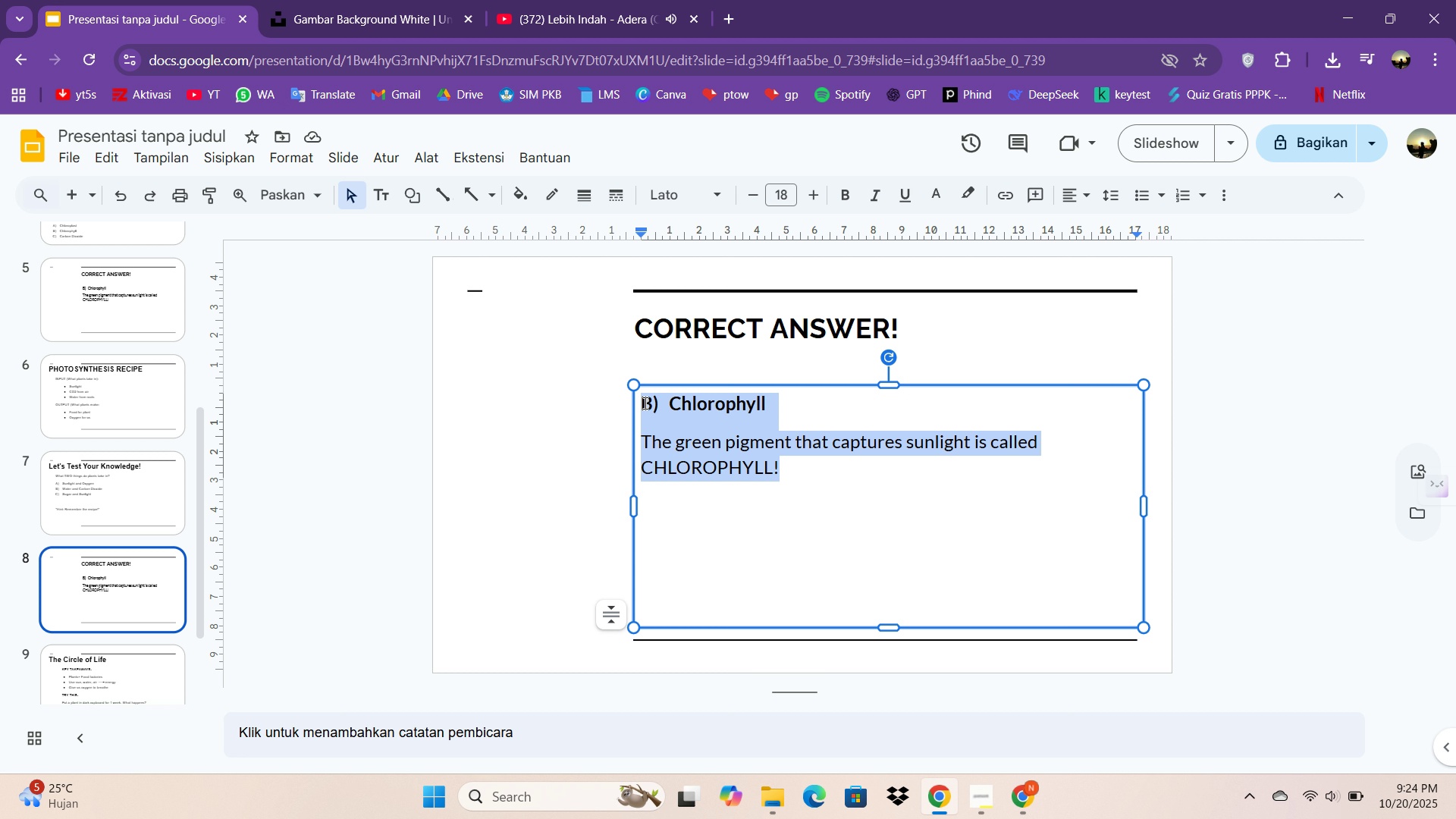 
scroll: coordinate [83, 432], scroll_direction: up, amount: 1.0
 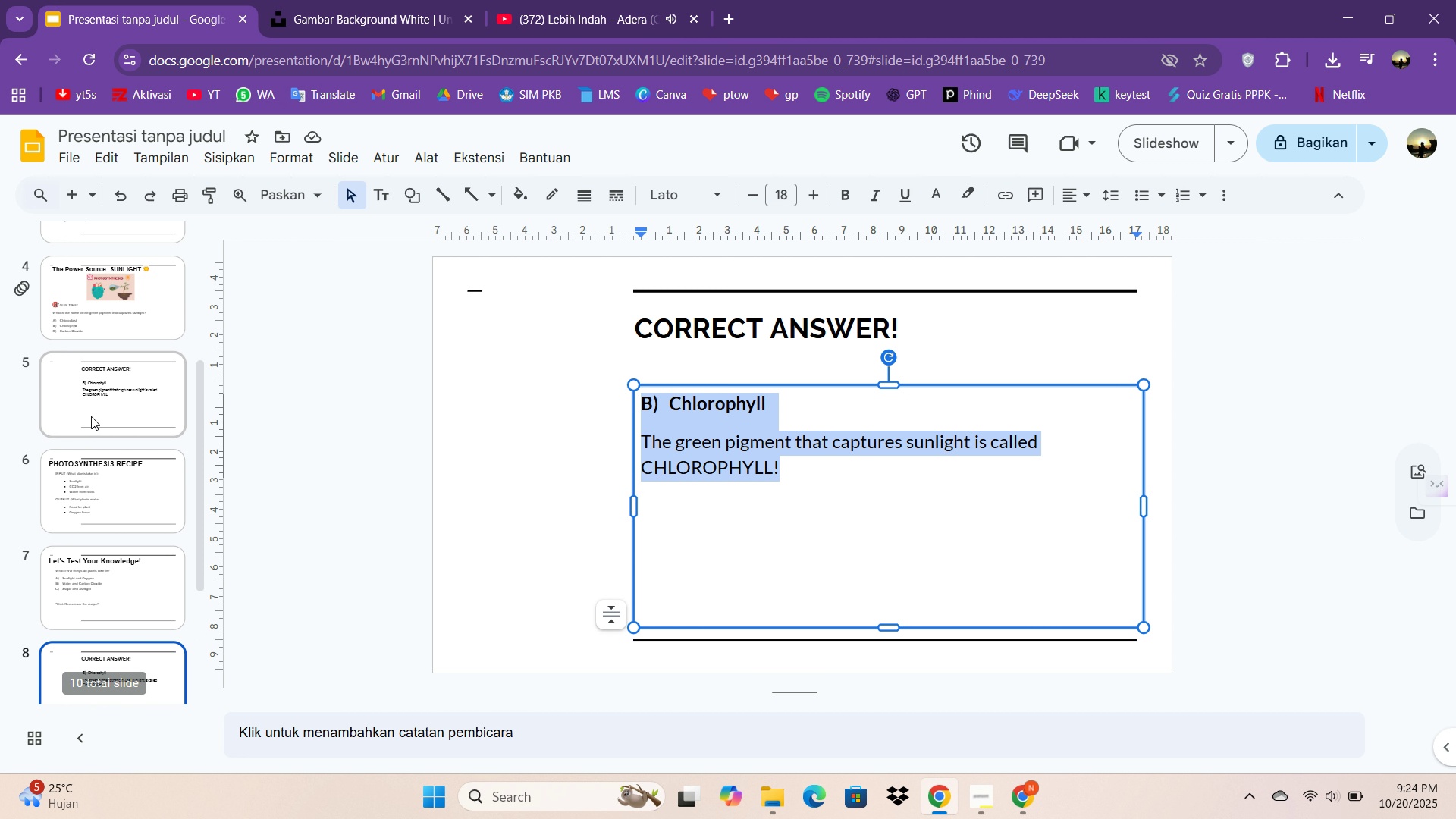 
left_click([93, 416])
 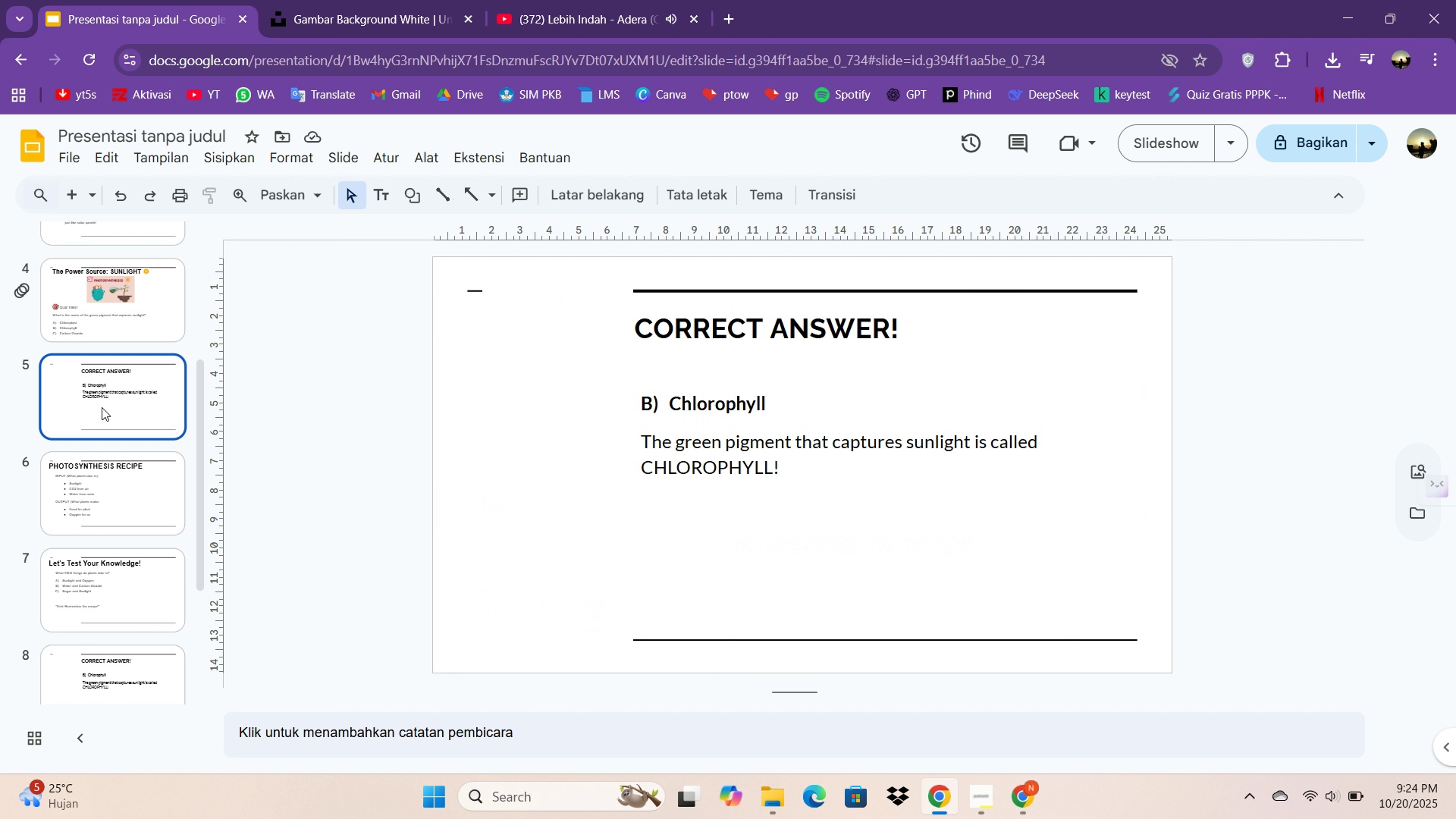 
left_click([102, 407])
 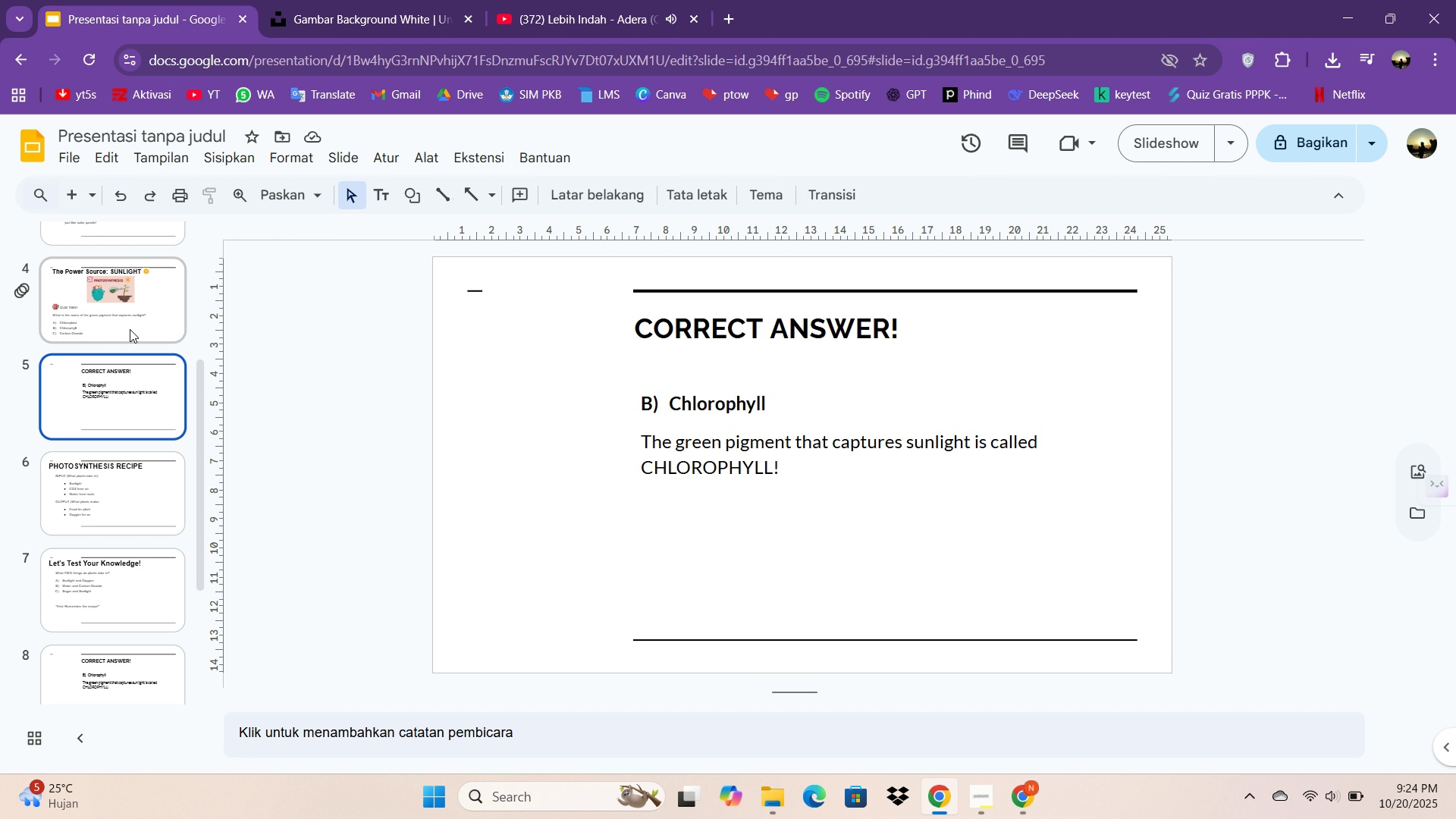 
wait(7.66)
 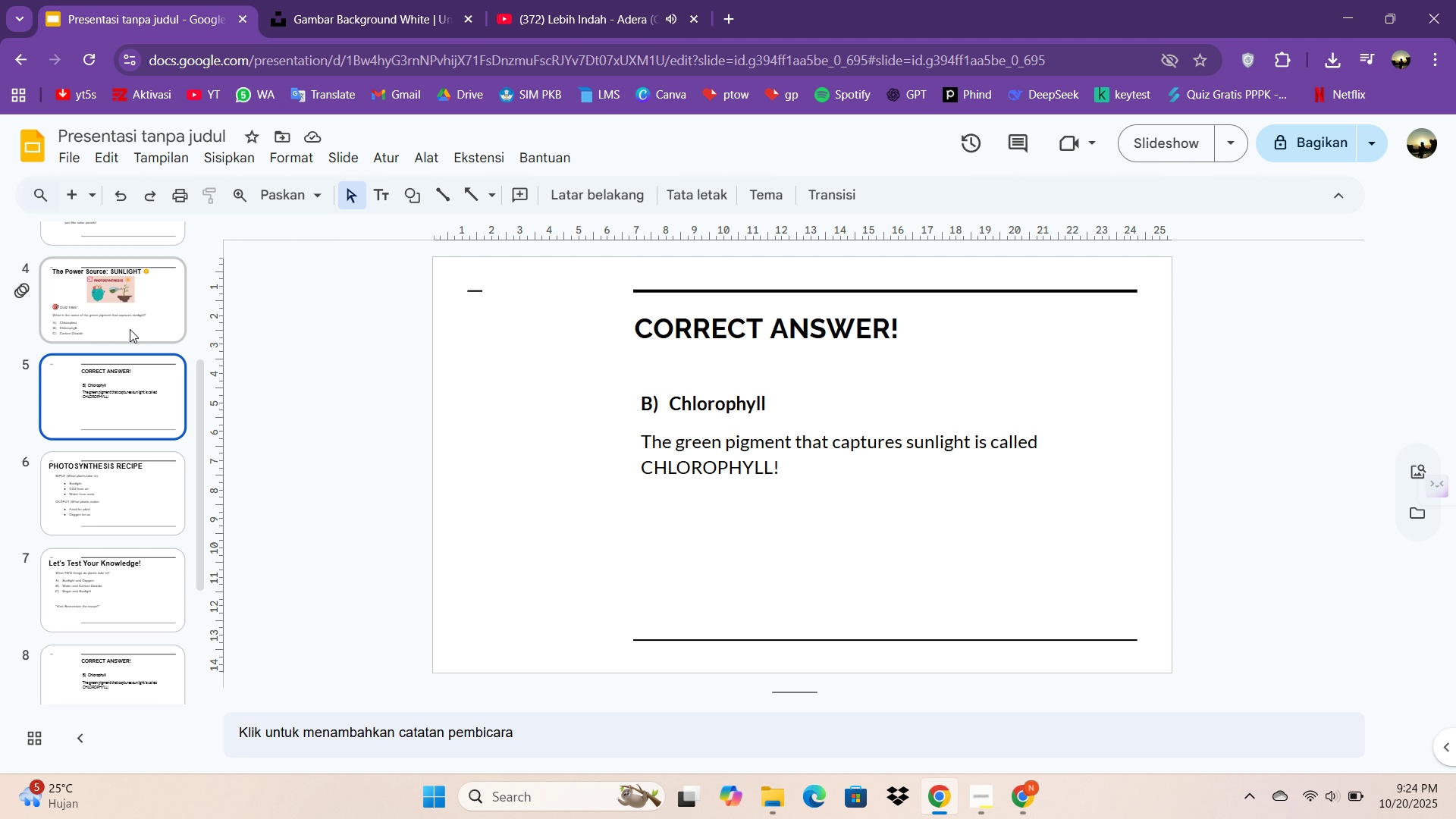 
left_click([130, 329])
 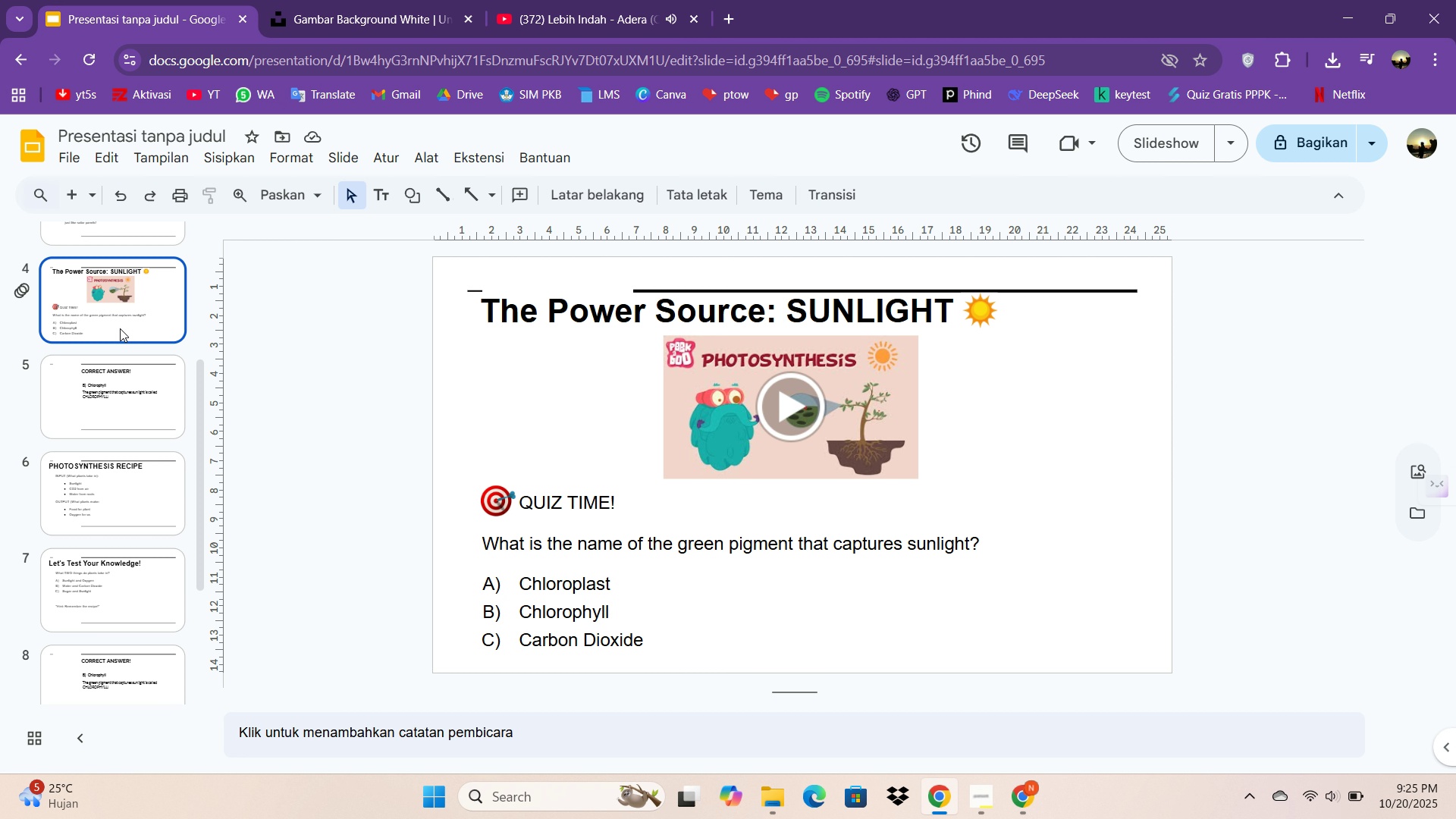 
wait(13.97)
 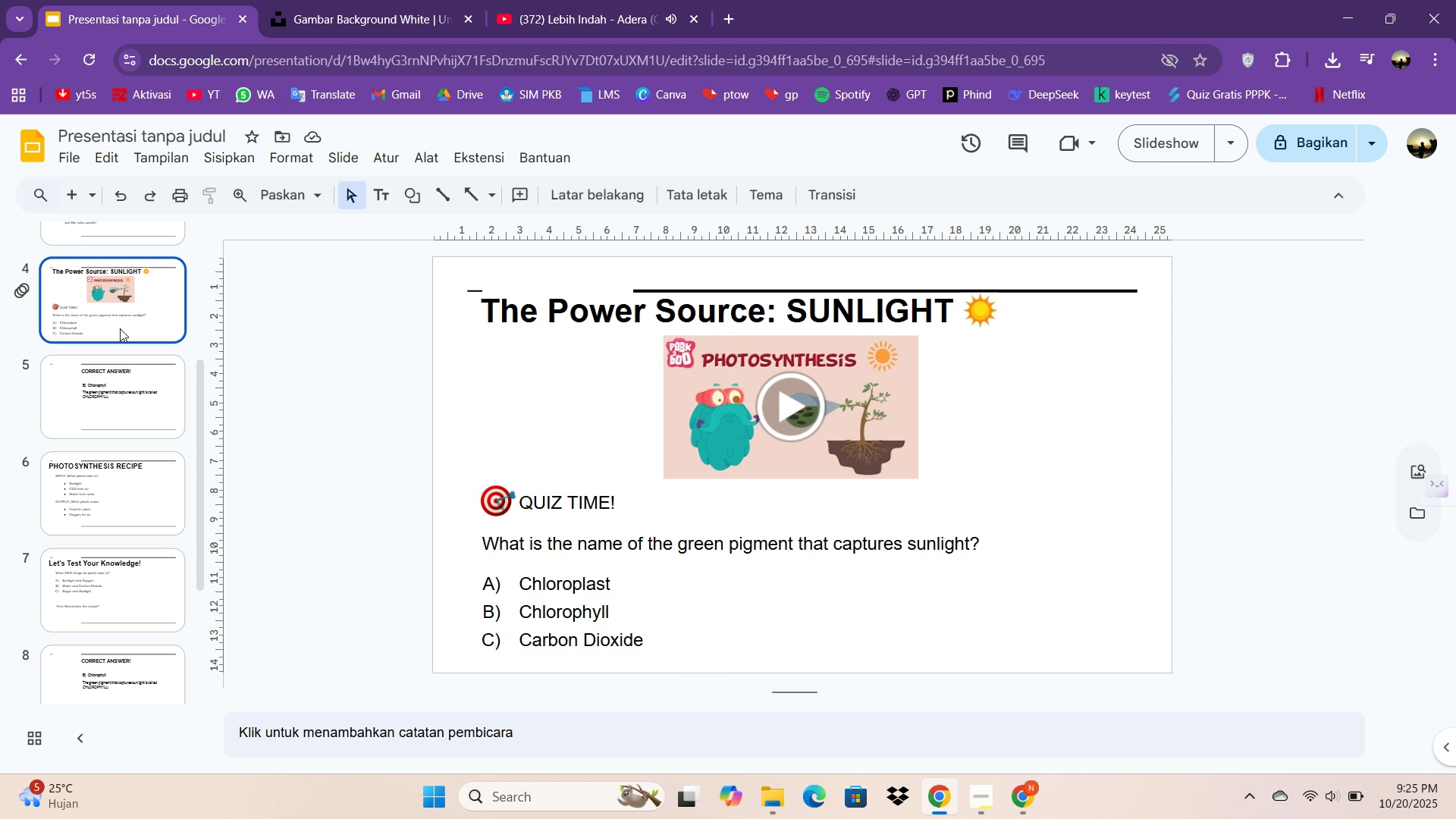 
left_click([748, 428])
 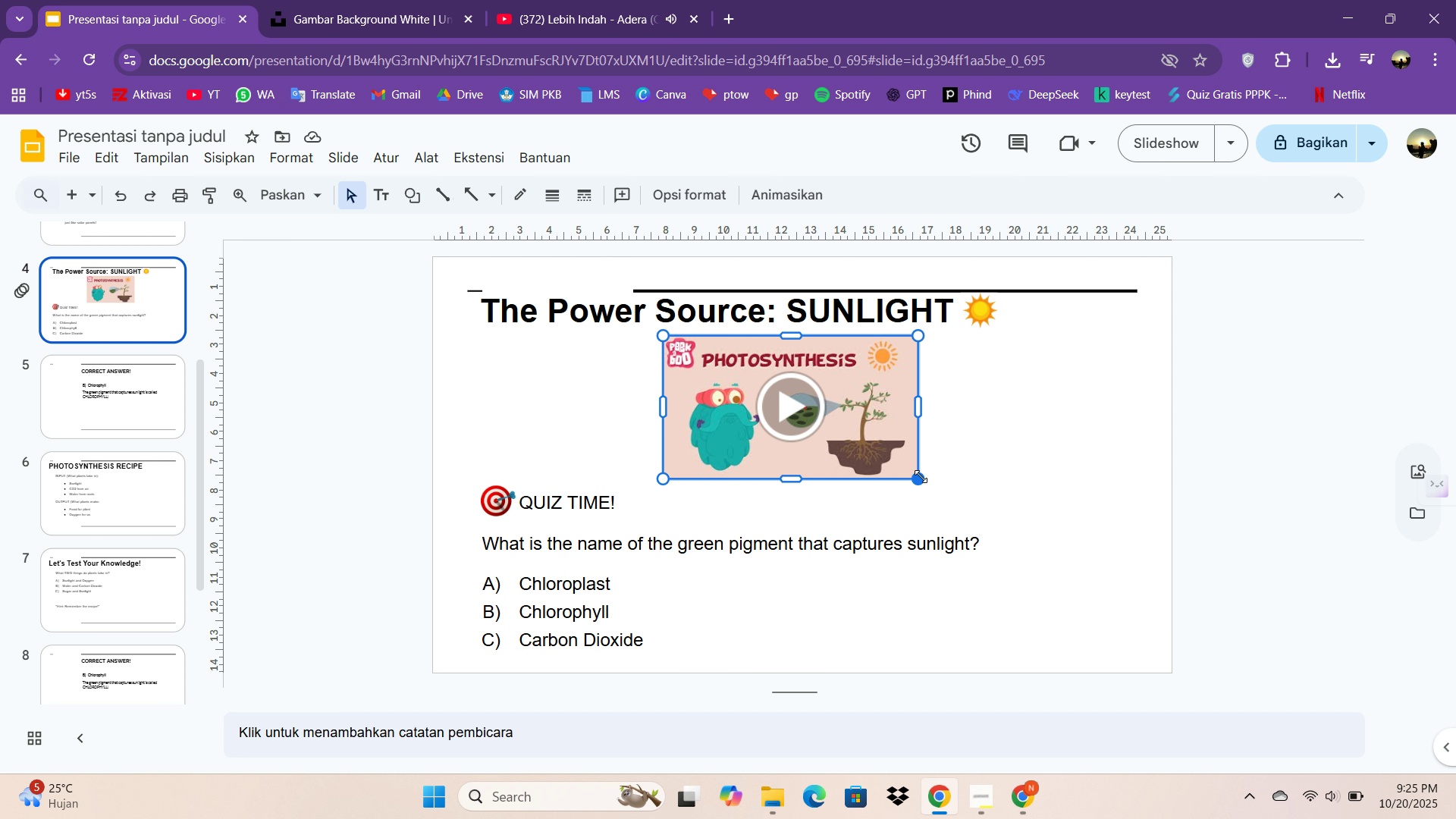 
left_click_drag(start_coordinate=[920, 476], to_coordinate=[1017, 601])
 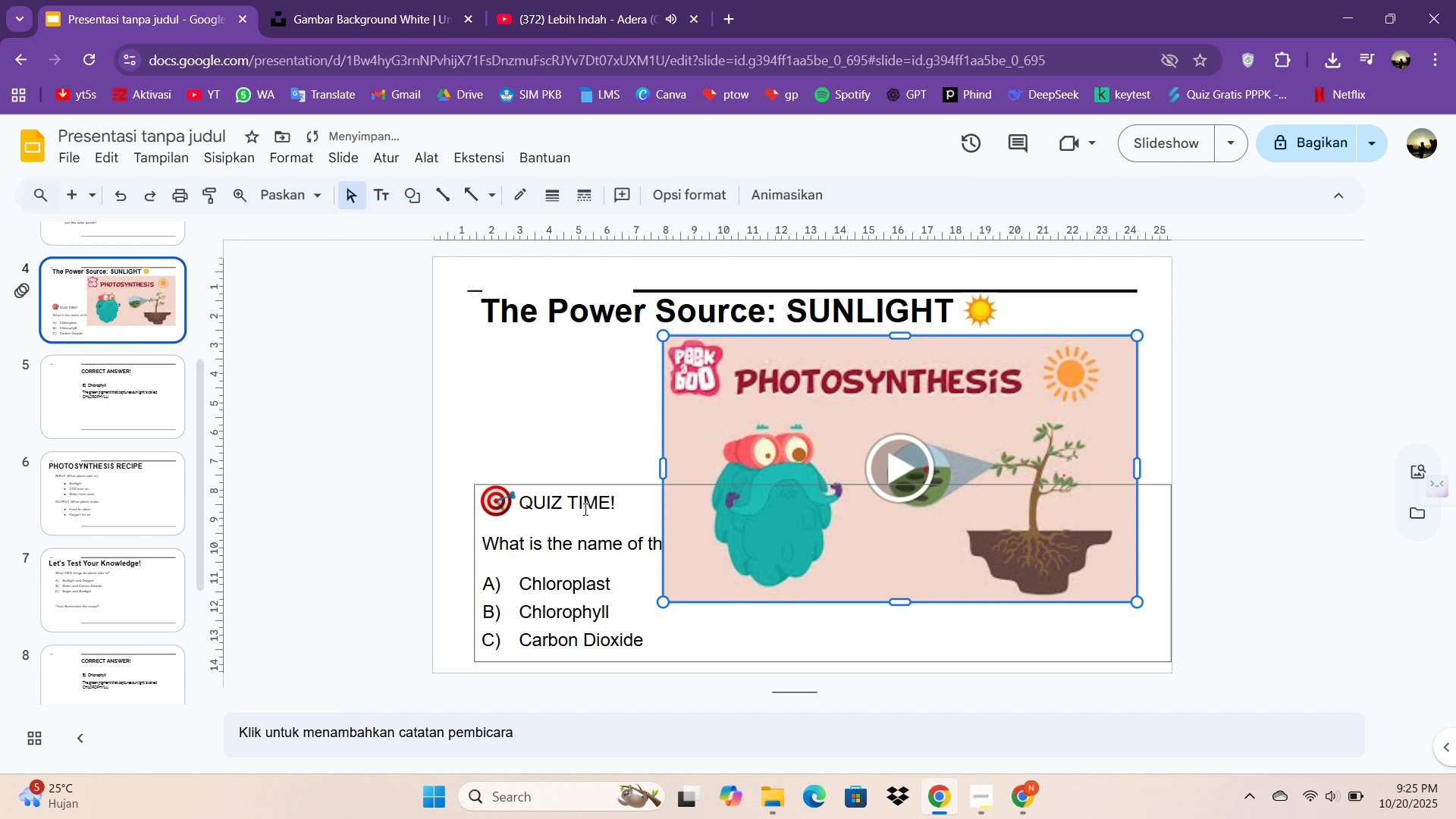 
left_click([582, 509])
 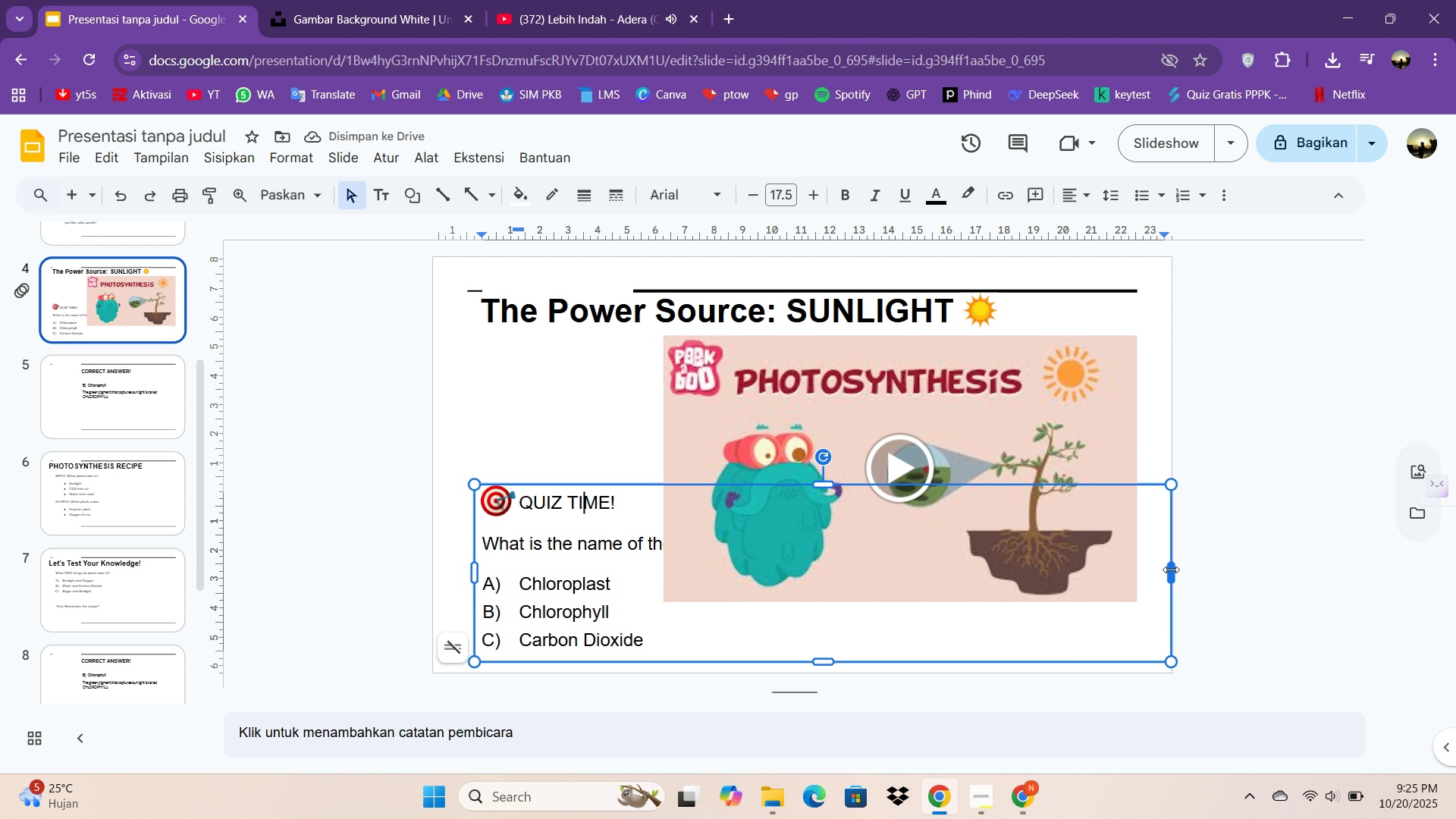 
left_click_drag(start_coordinate=[1173, 569], to_coordinate=[680, 547])
 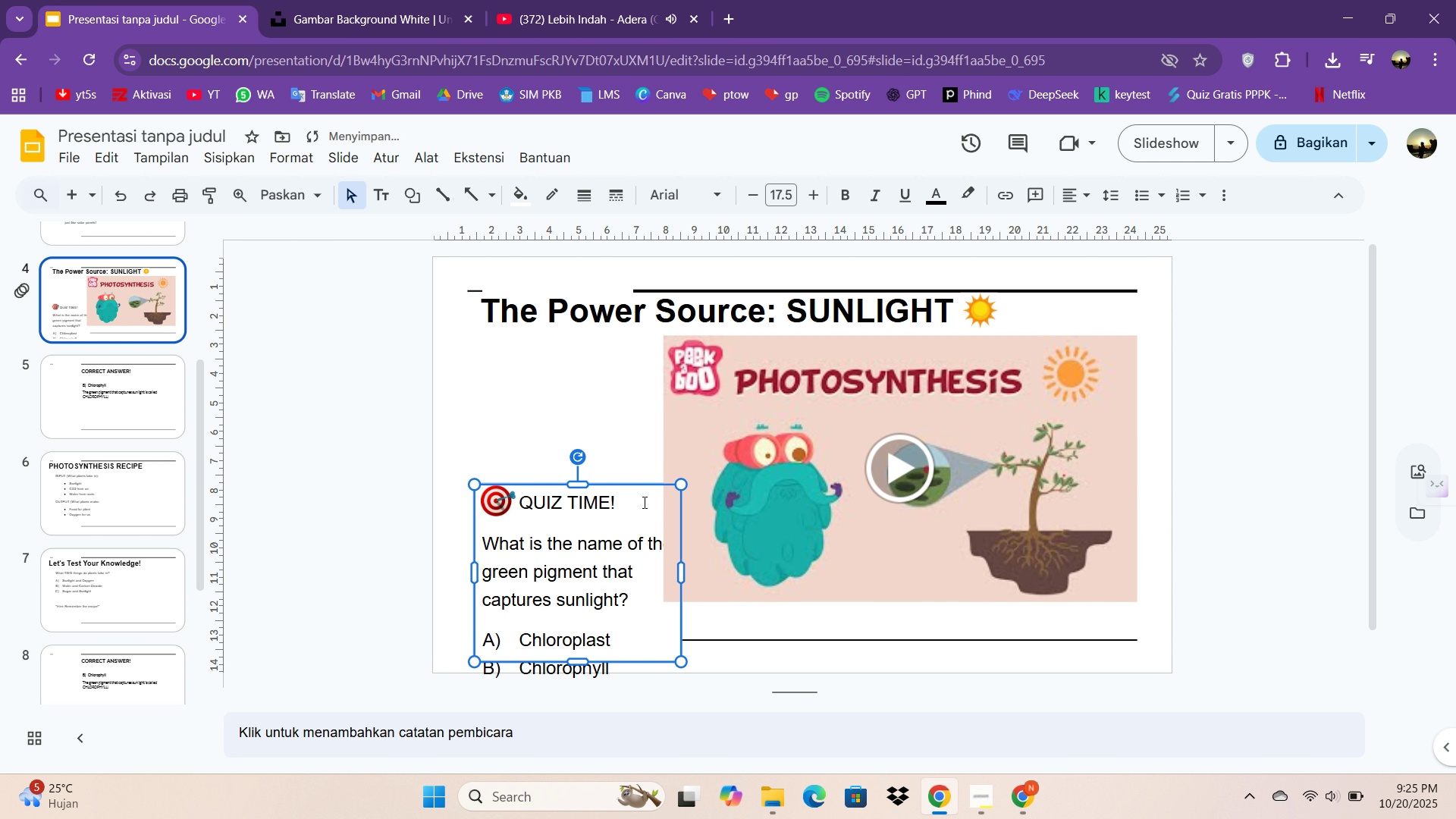 
key(Control+Z)
 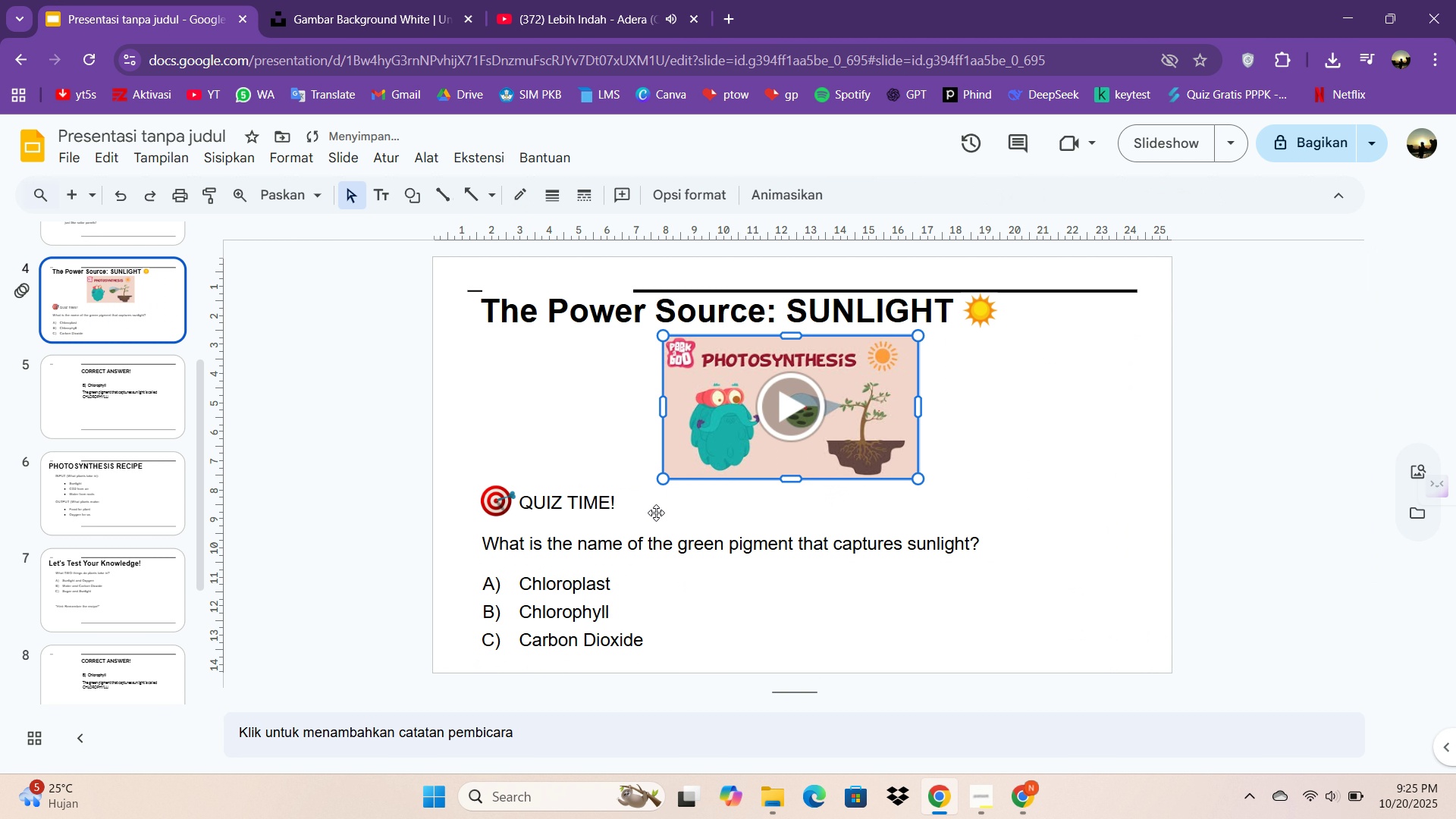 
key(Control+Z)
 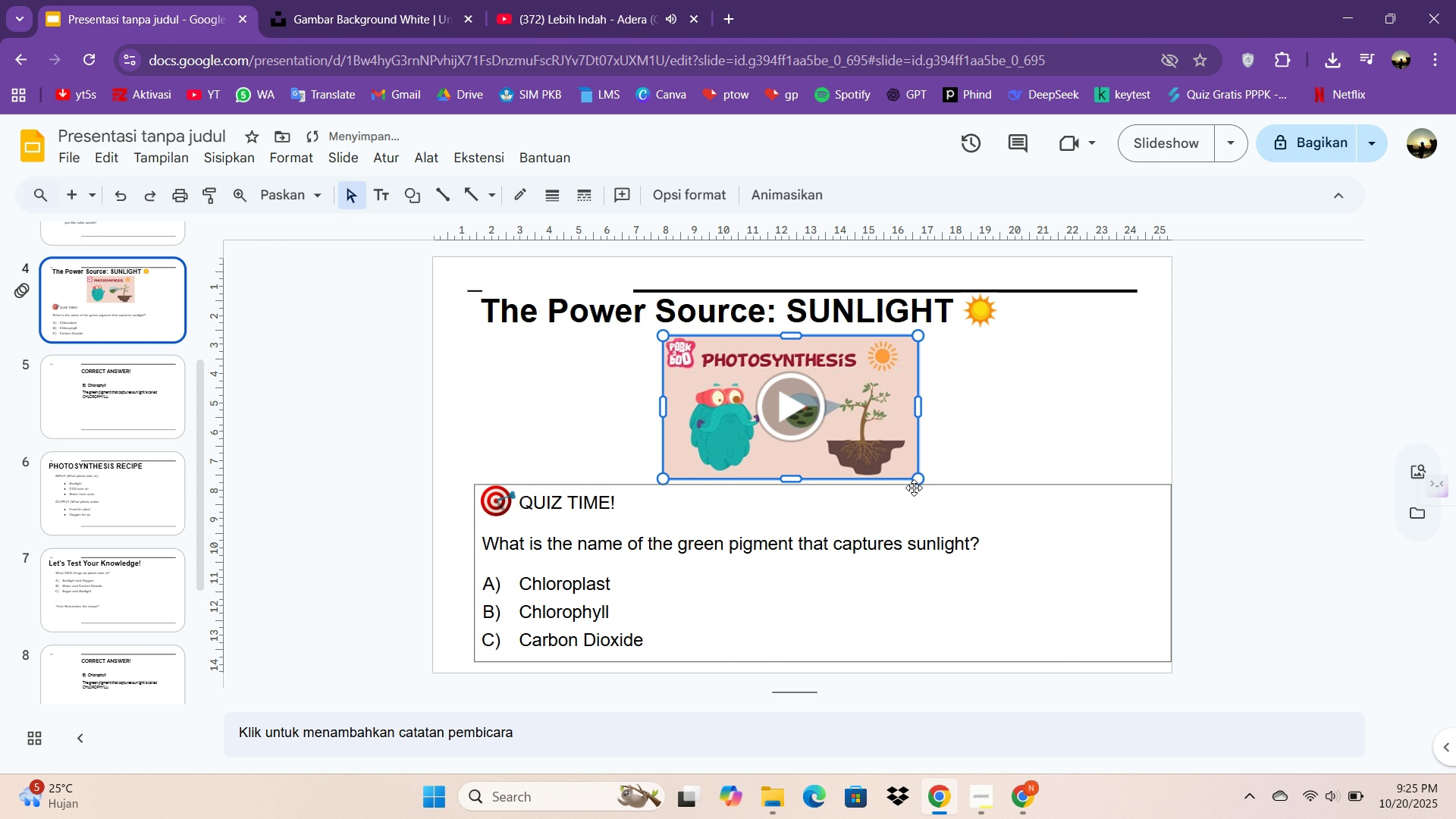 
left_click_drag(start_coordinate=[921, 478], to_coordinate=[1008, 485])
 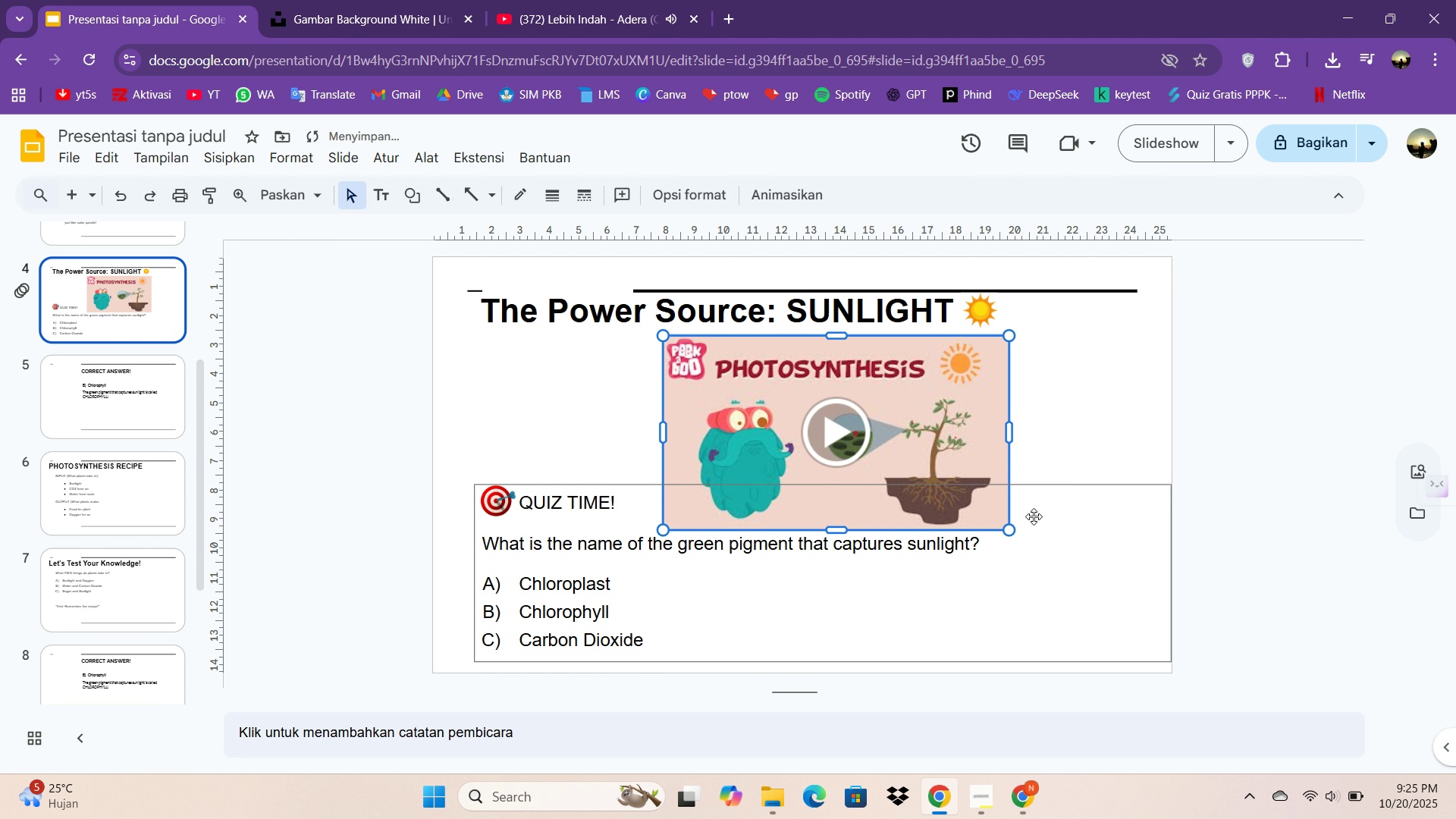 
left_click_drag(start_coordinate=[893, 452], to_coordinate=[862, 447])
 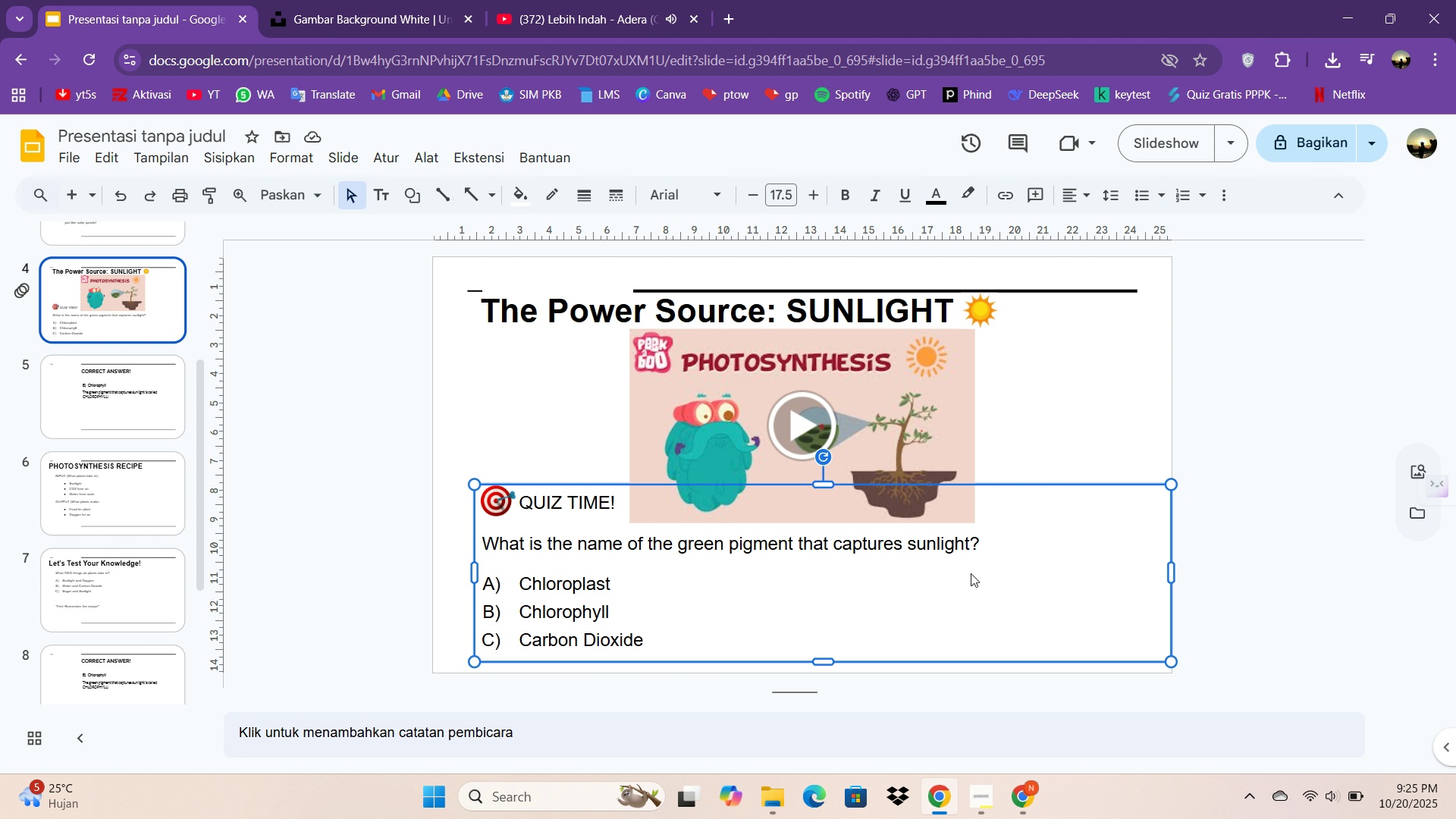 
wait(8.02)
 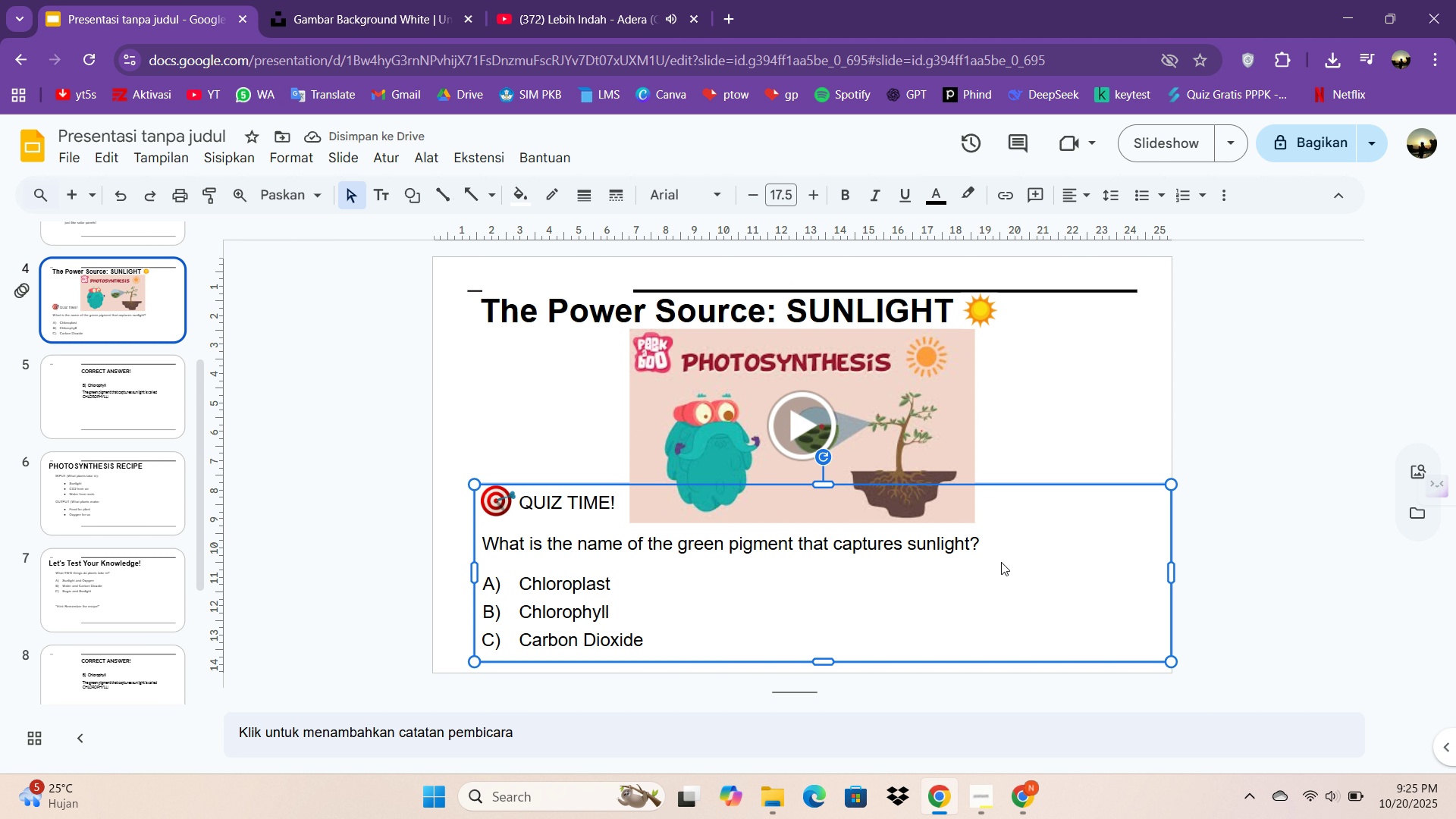 
left_click([133, 405])
 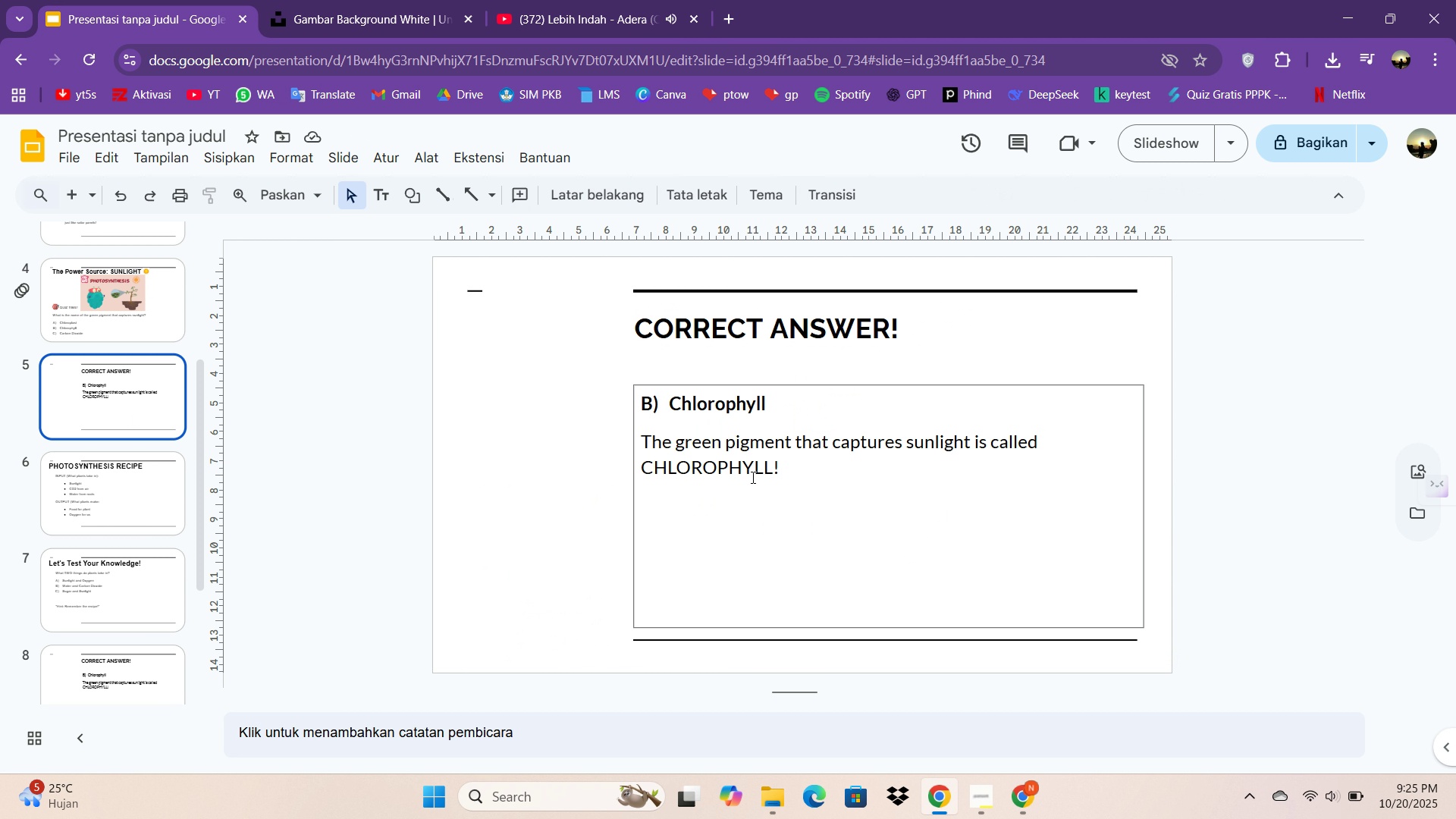 
wait(5.09)
 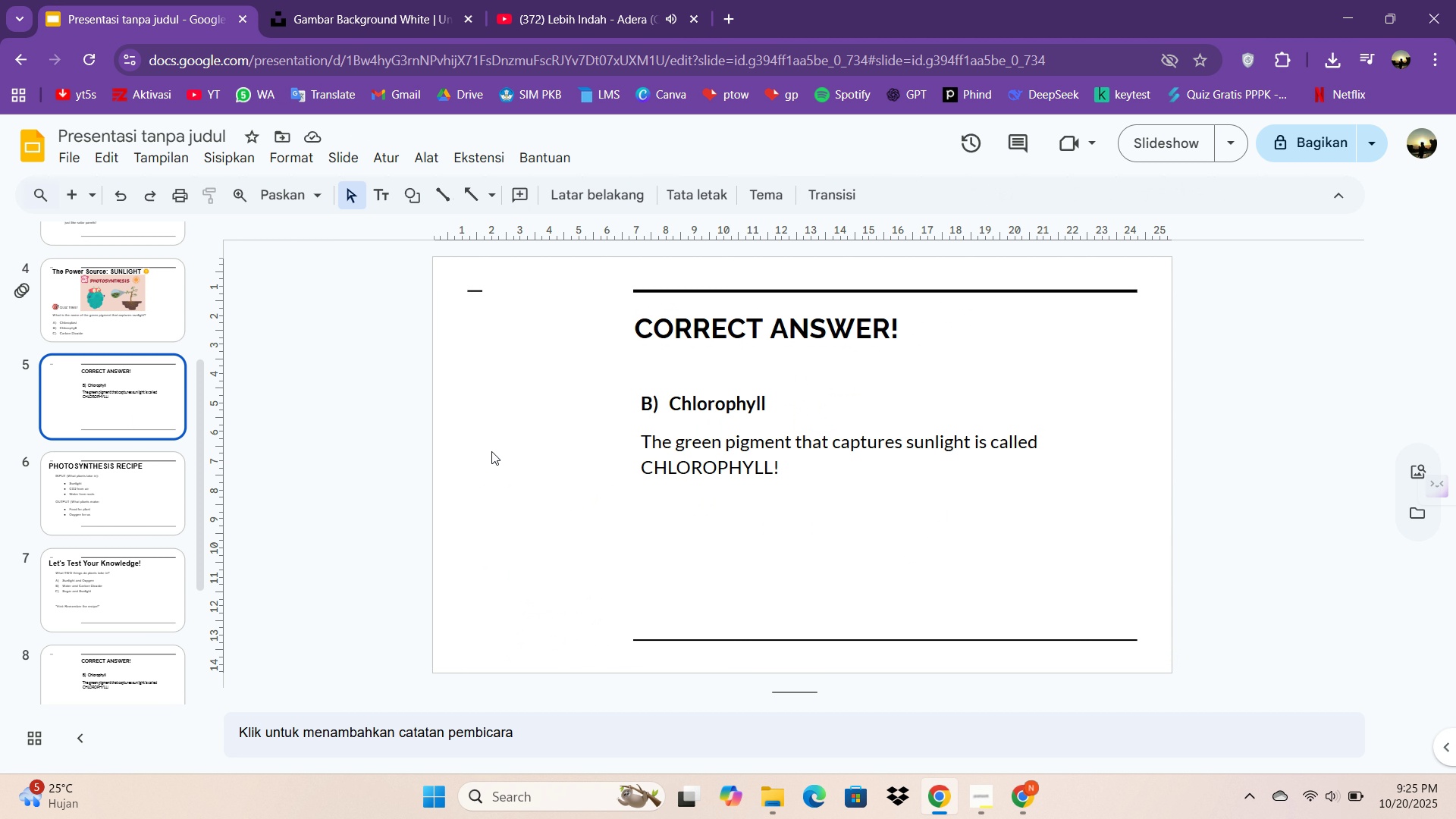 
double_click([789, 472])
 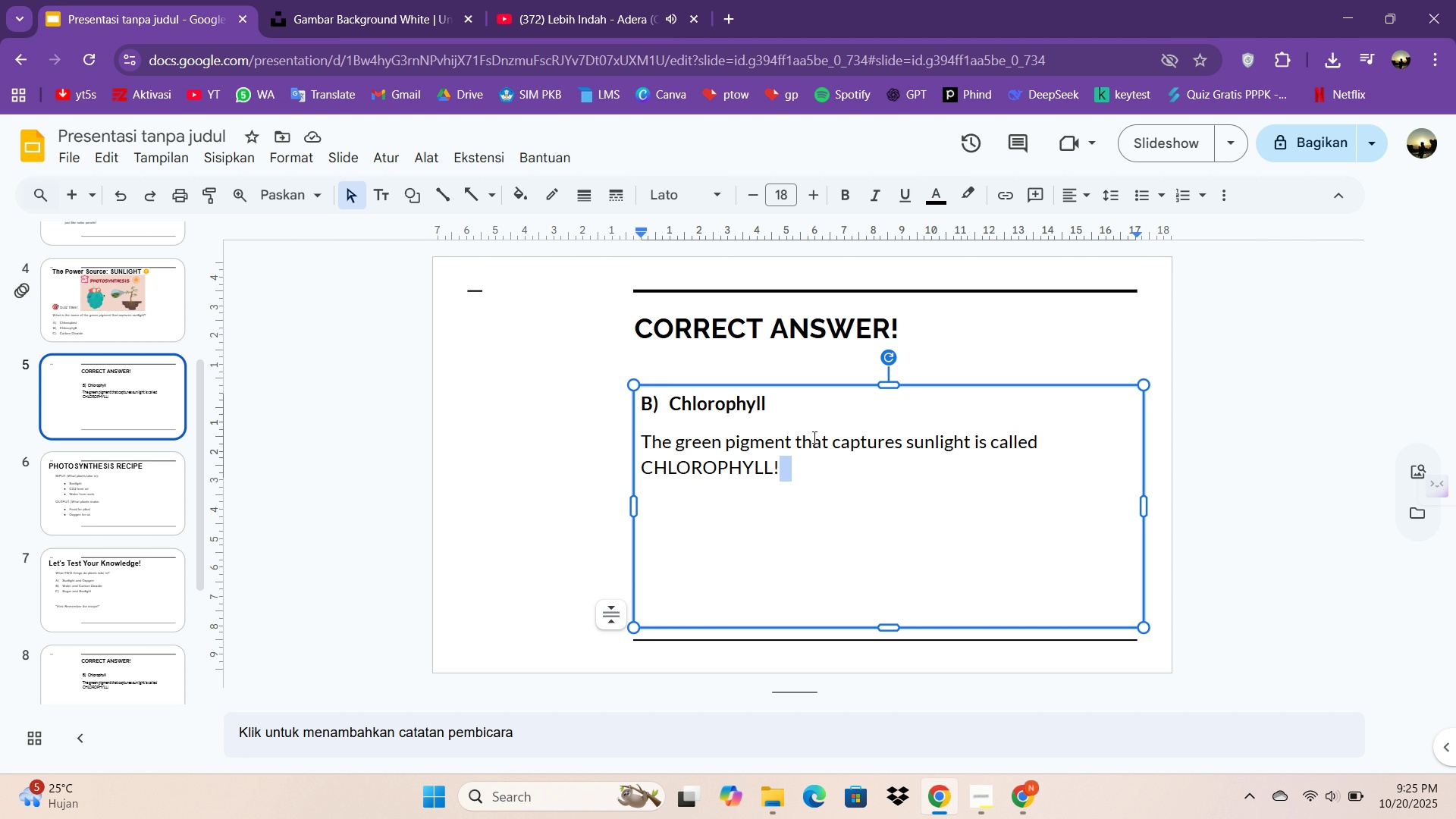 
wait(5.79)
 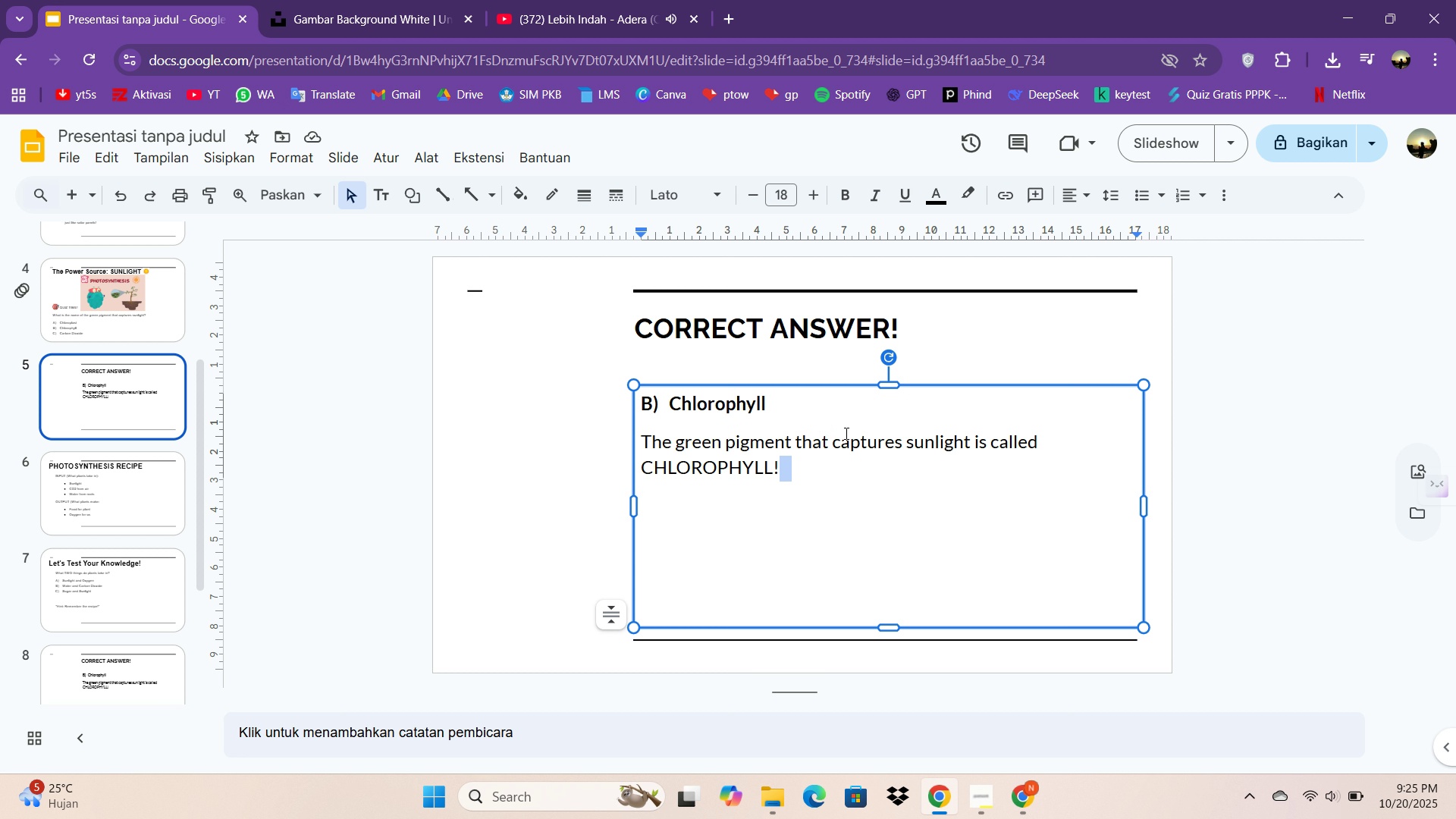 
left_click_drag(start_coordinate=[842, 479], to_coordinate=[589, 435])
 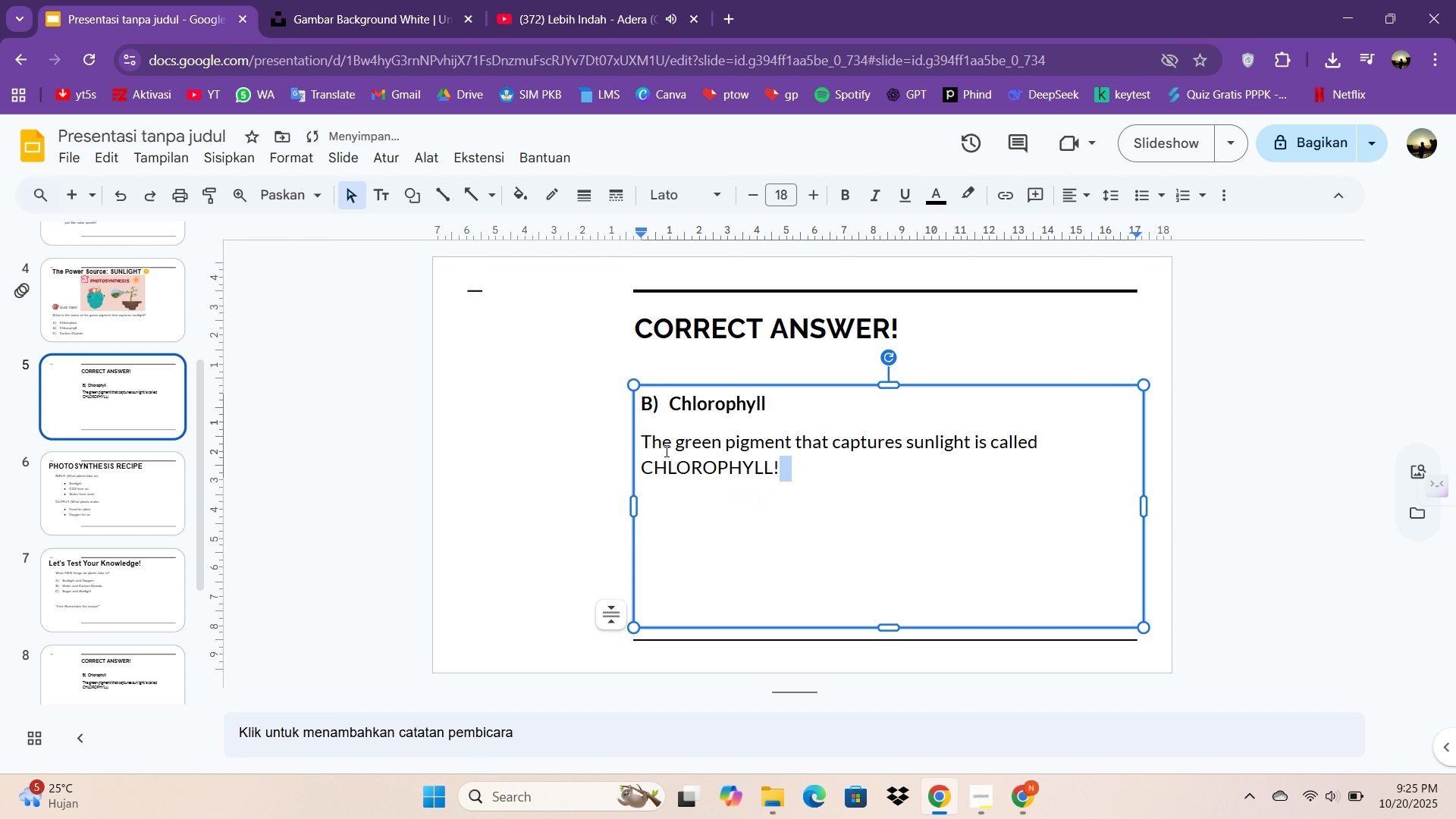 
key(Control+Z)
 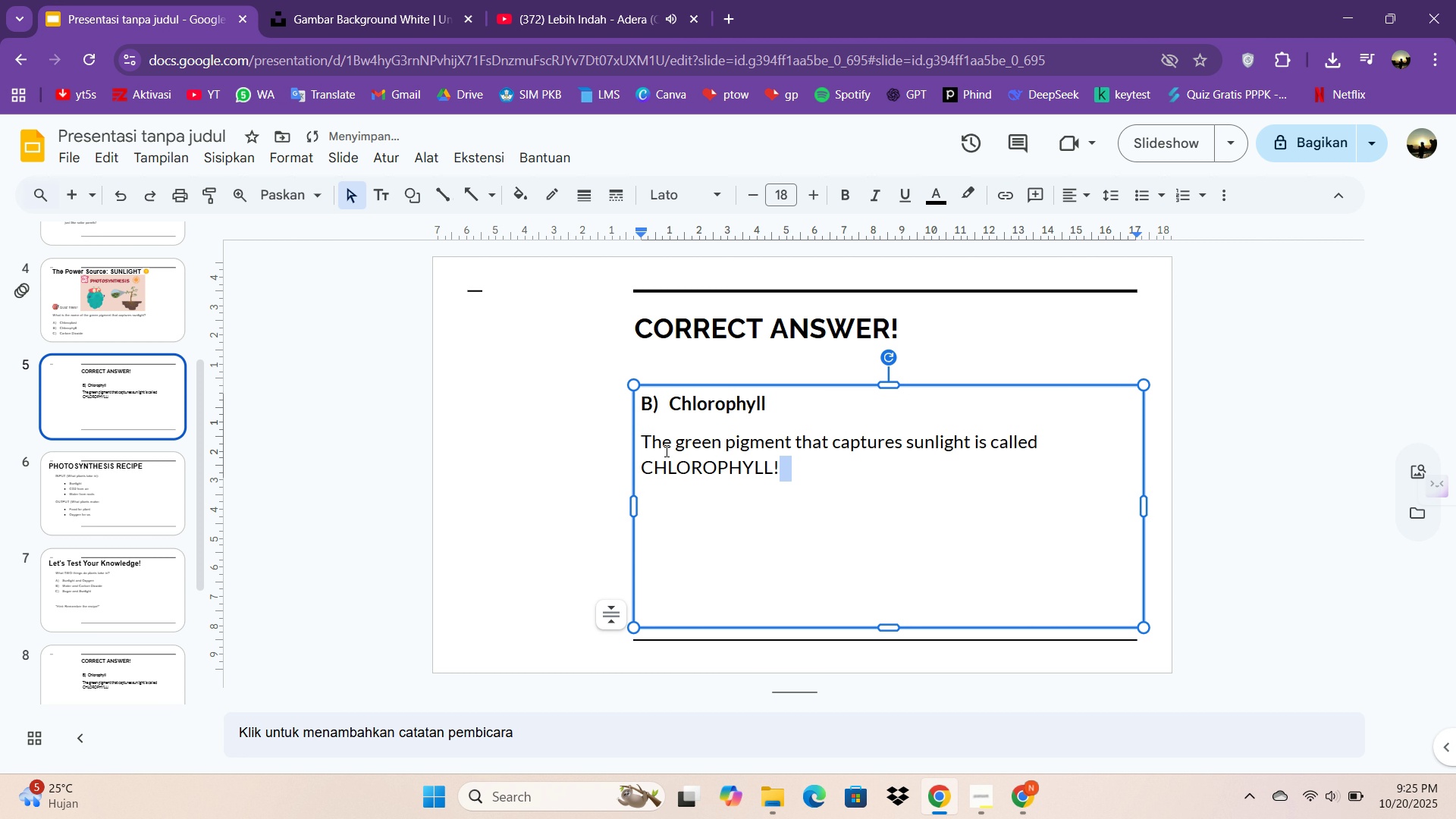 
key(Control+Z)
 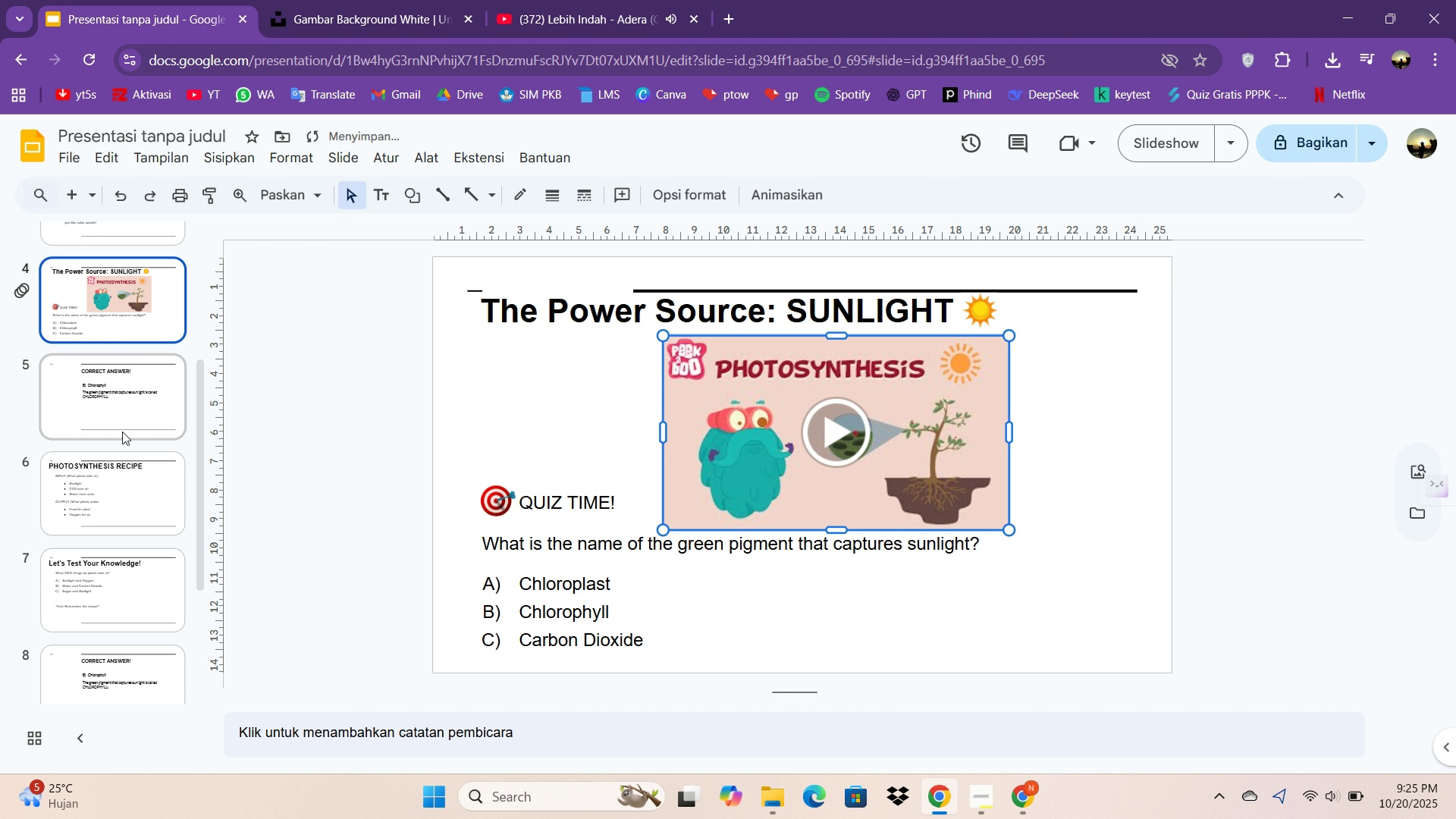 
left_click([124, 427])
 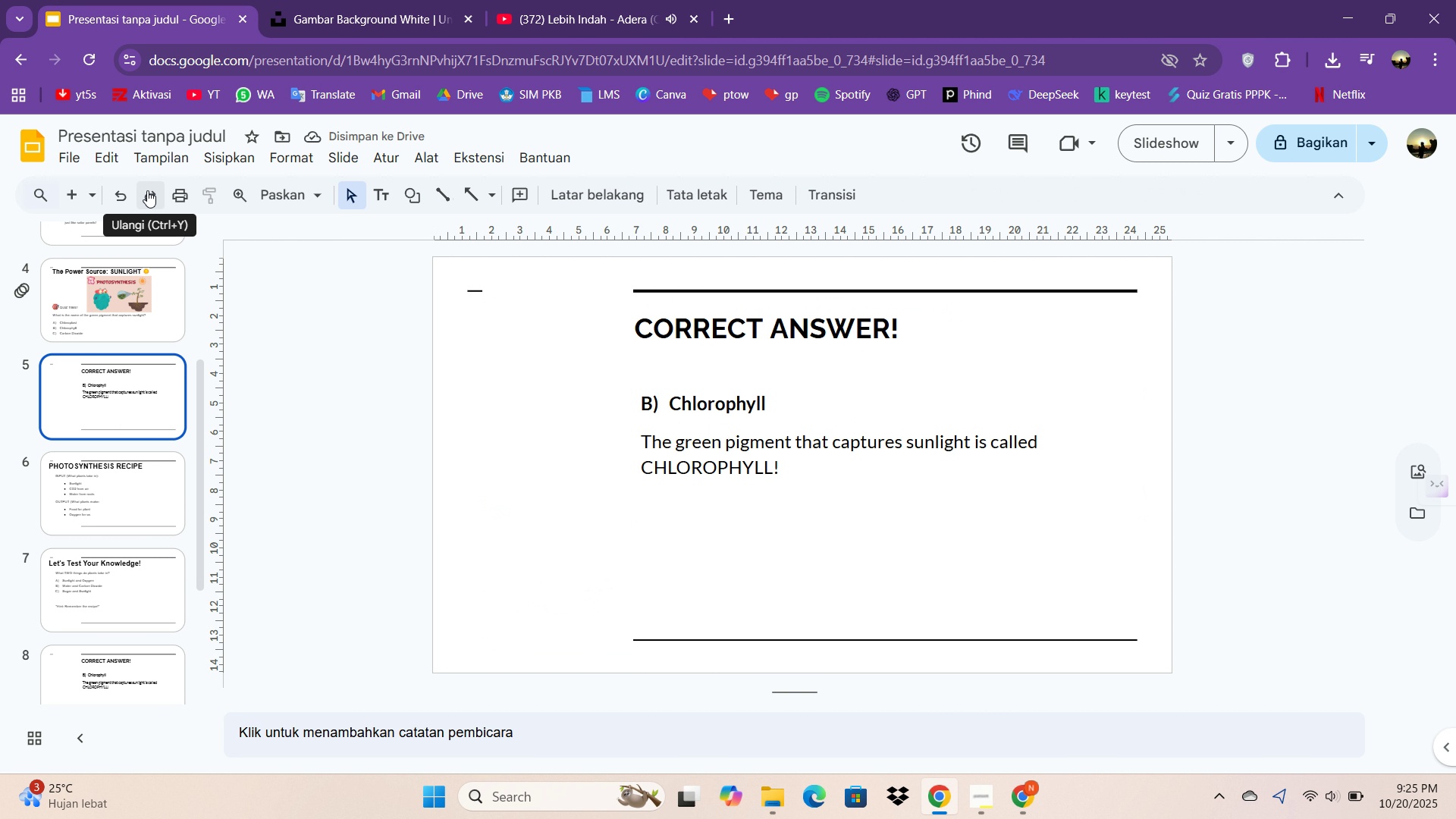 
left_click([147, 190])
 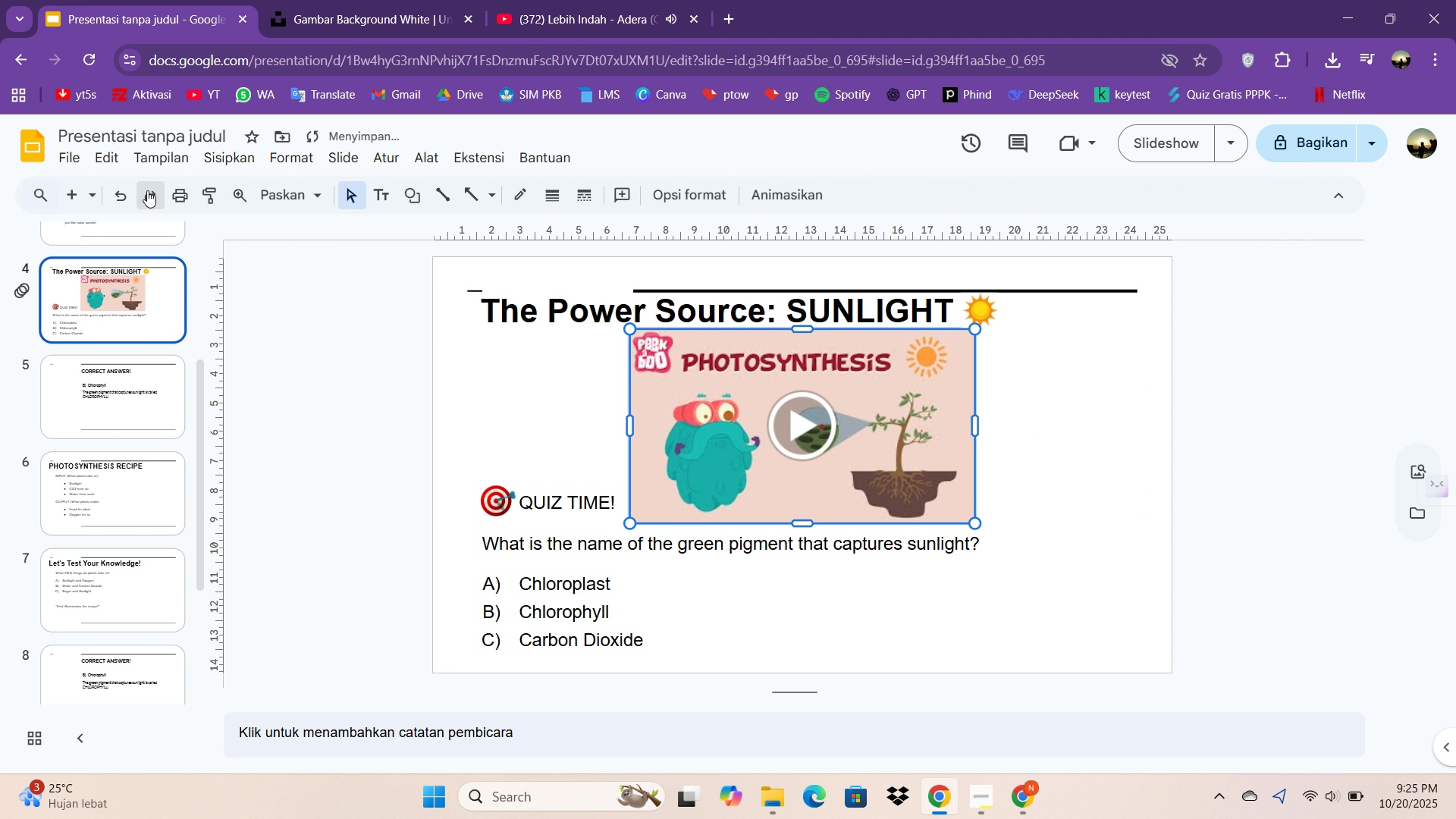 
left_click([147, 190])
 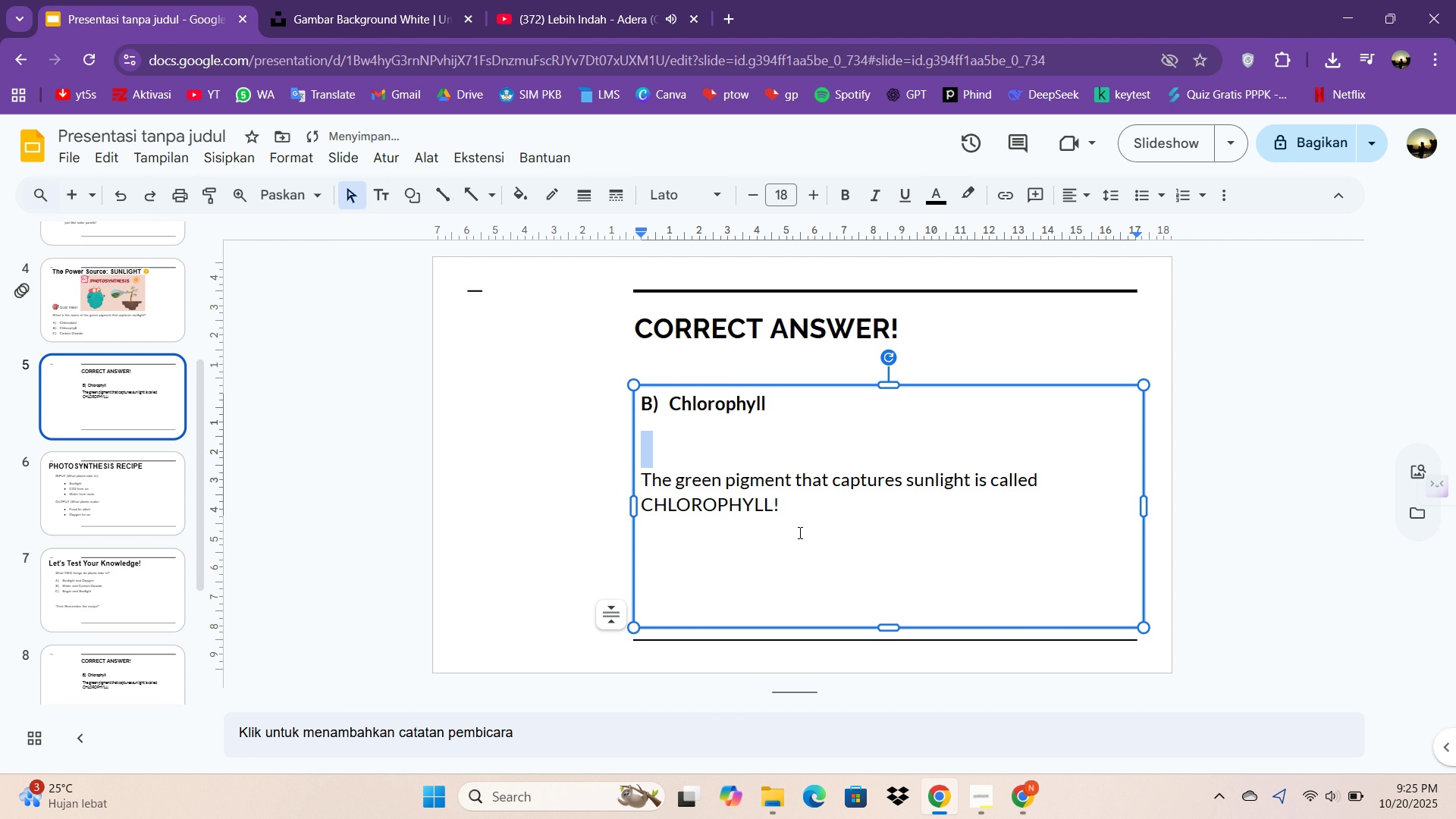 
double_click([800, 531])
 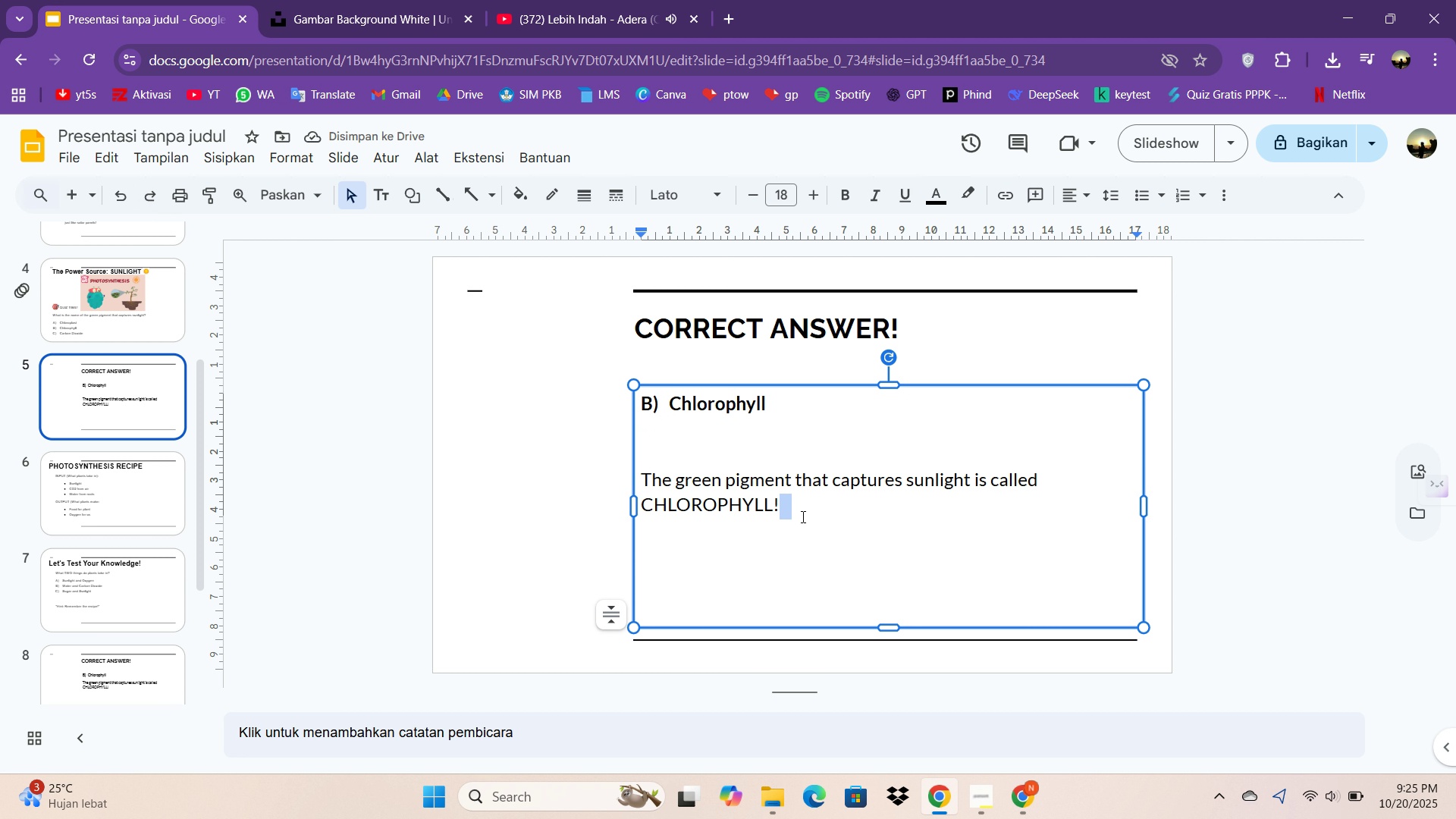 
left_click([802, 516])
 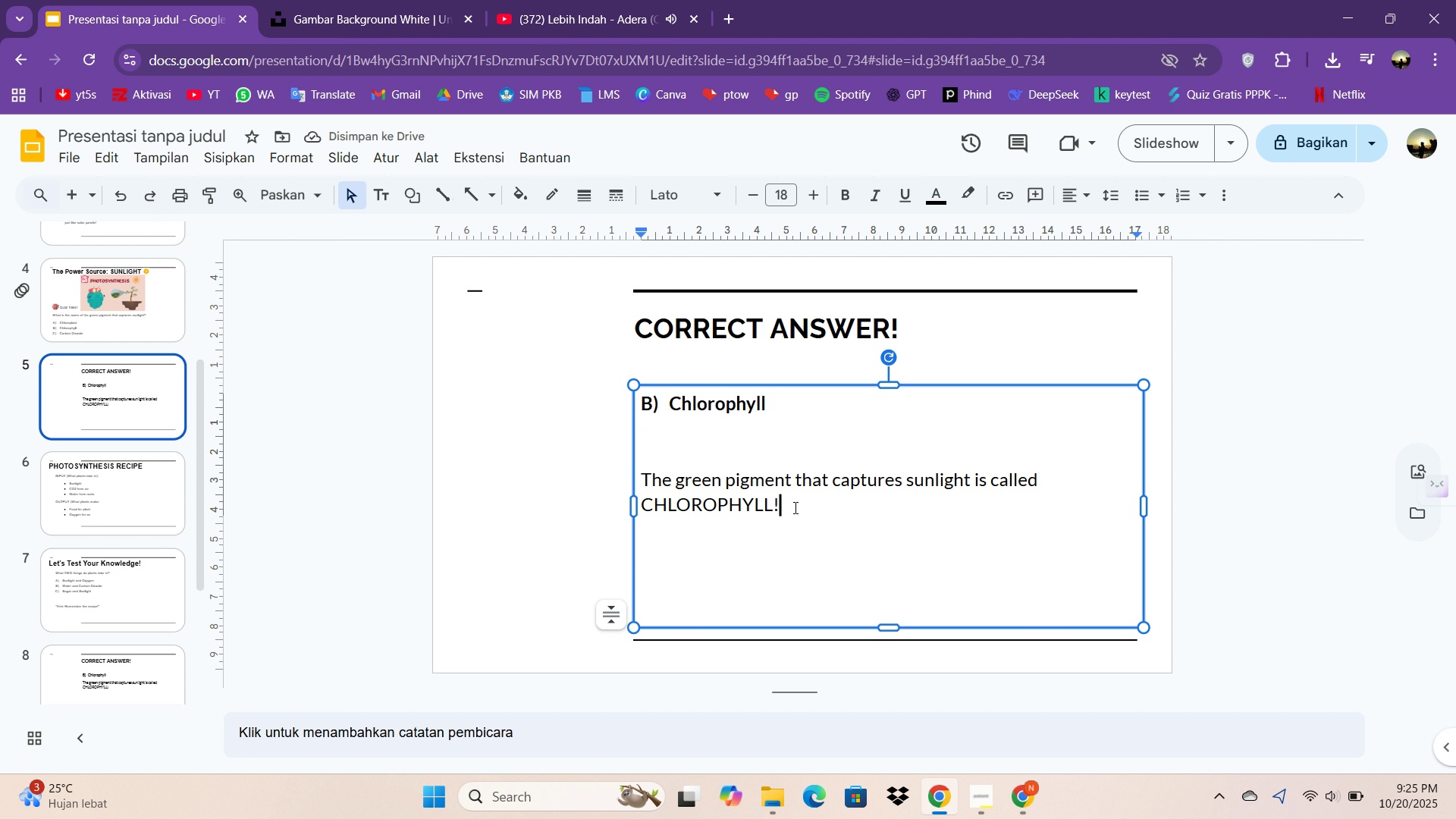 
left_click_drag(start_coordinate=[794, 507], to_coordinate=[648, 415])
 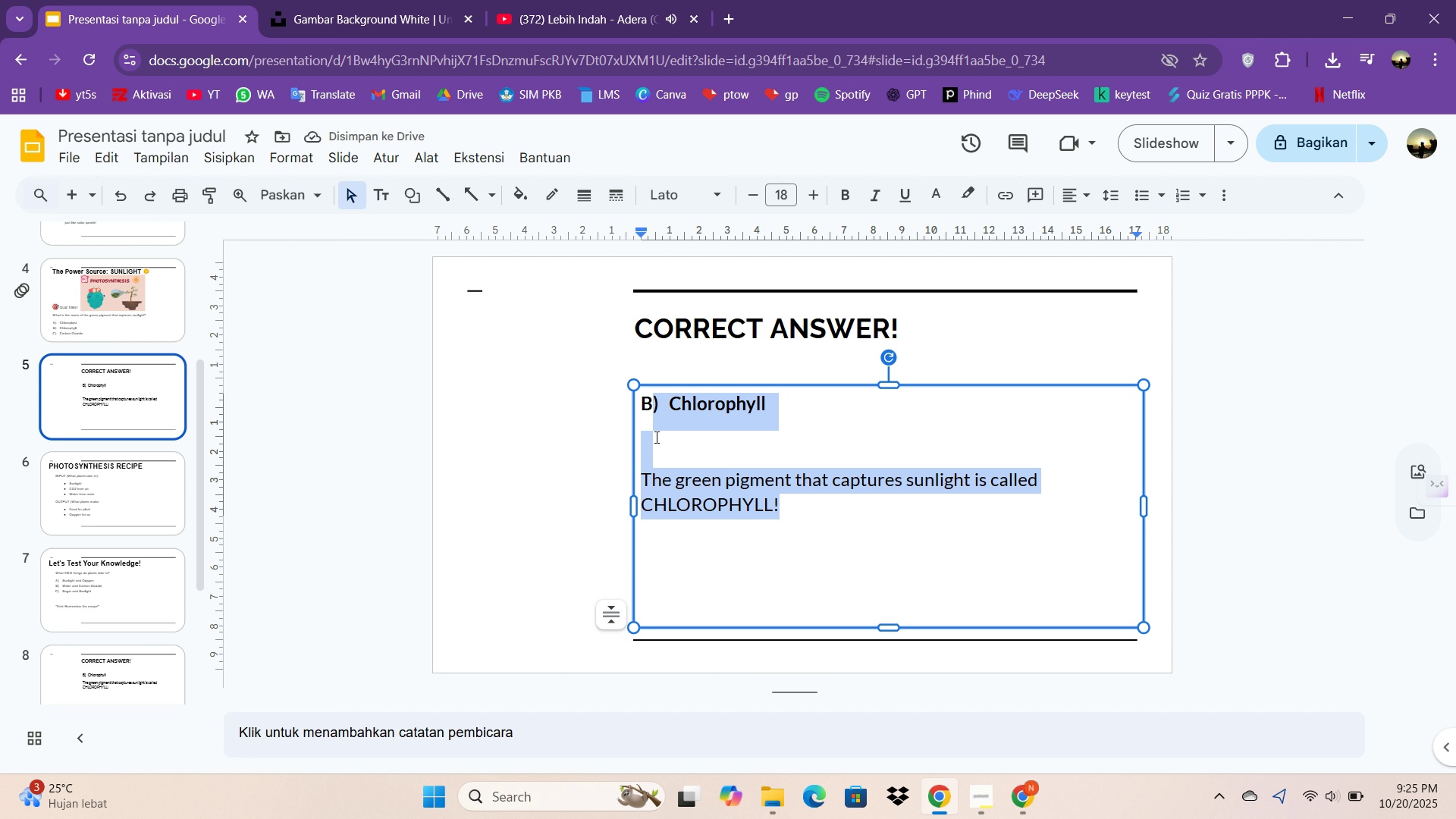 
left_click([655, 438])
 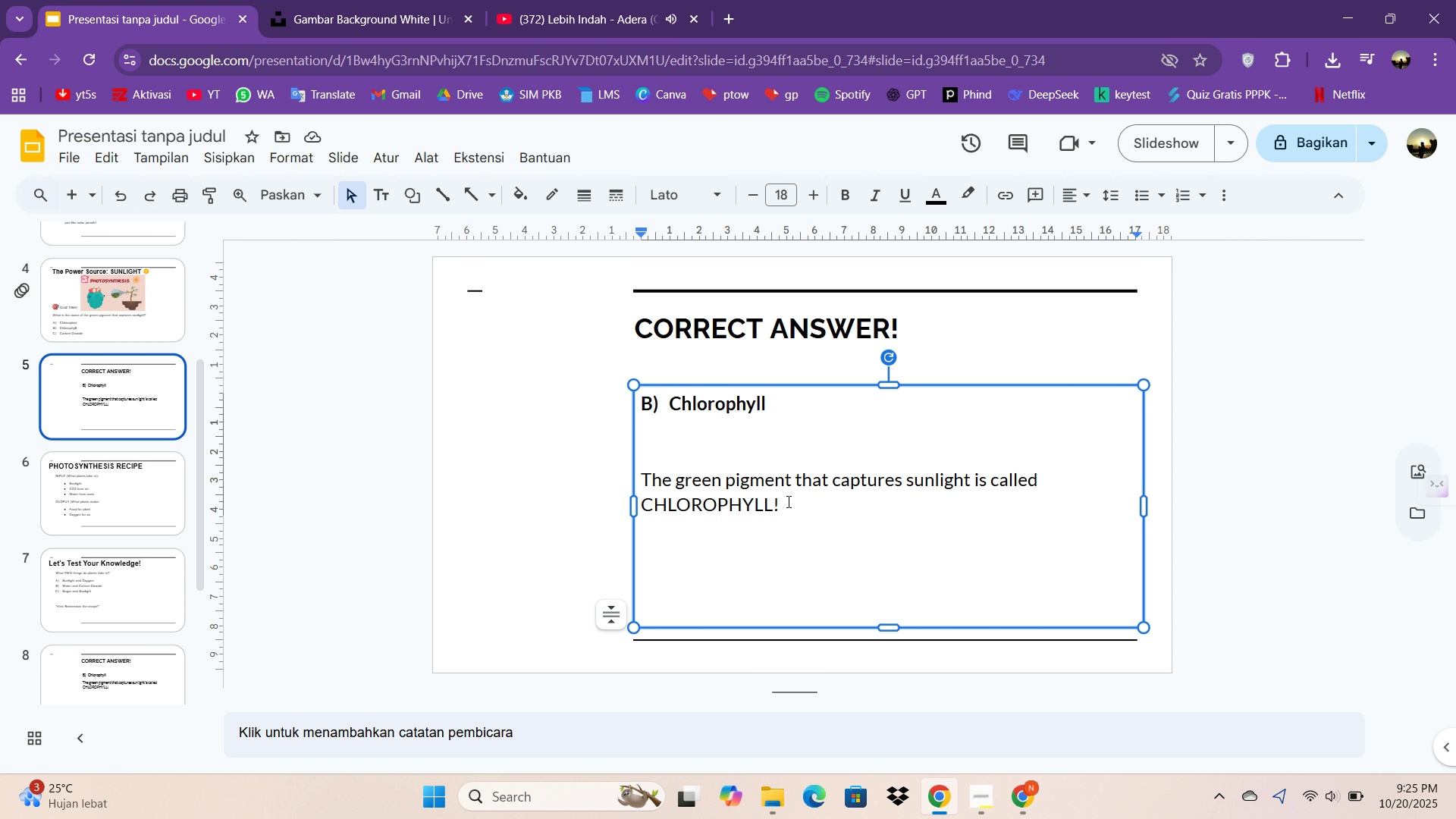 
left_click_drag(start_coordinate=[793, 503], to_coordinate=[635, 436])
 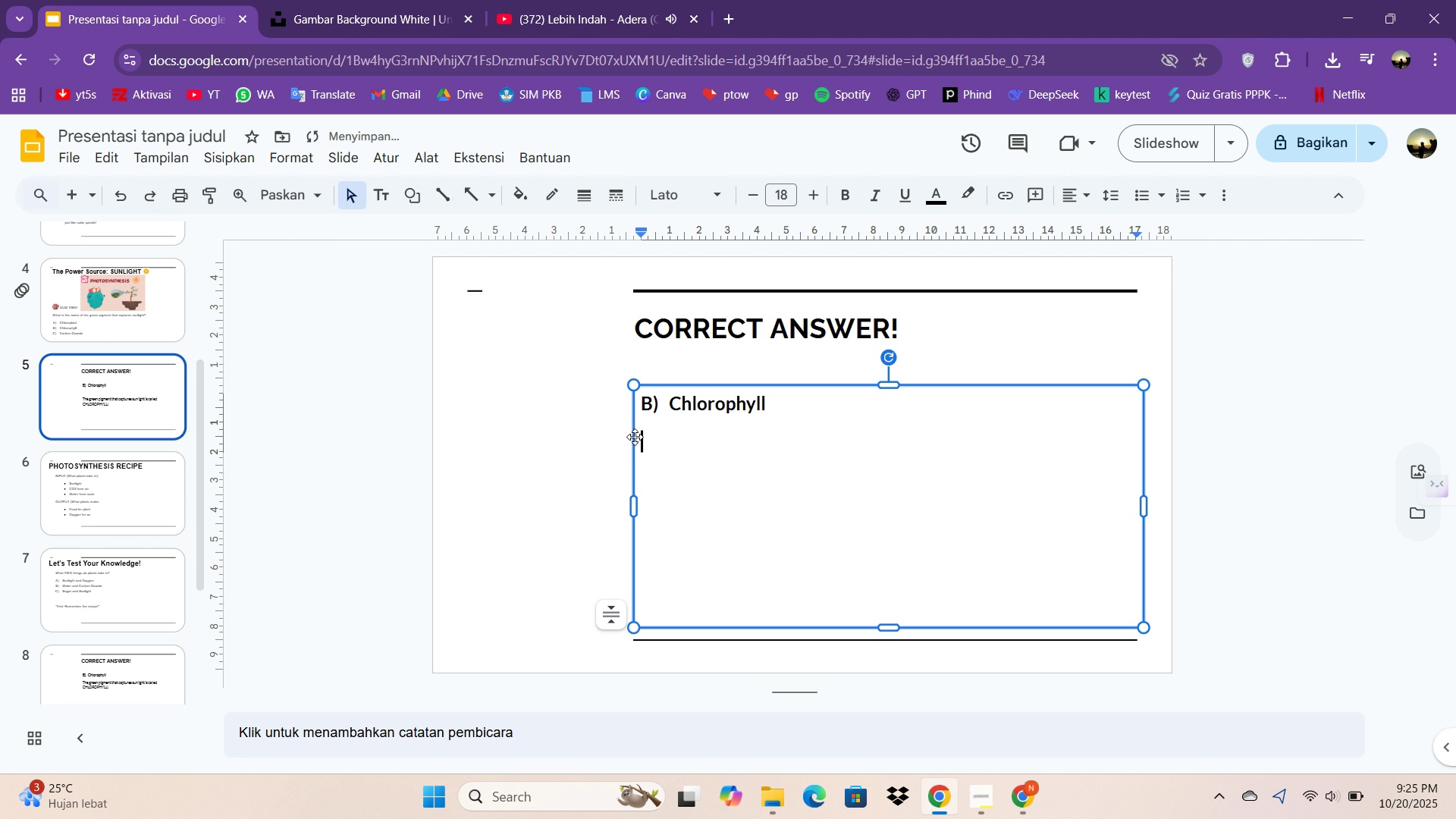 
key(Backspace)
type(Cl)
key(Backspace)
type(hlorophyll is he )
key(Backspace)
key(Backspace)
key(Backspace)
type(the green pigment that captures sunlight energy in plants)
key(Backspace)
type( leaves.)
 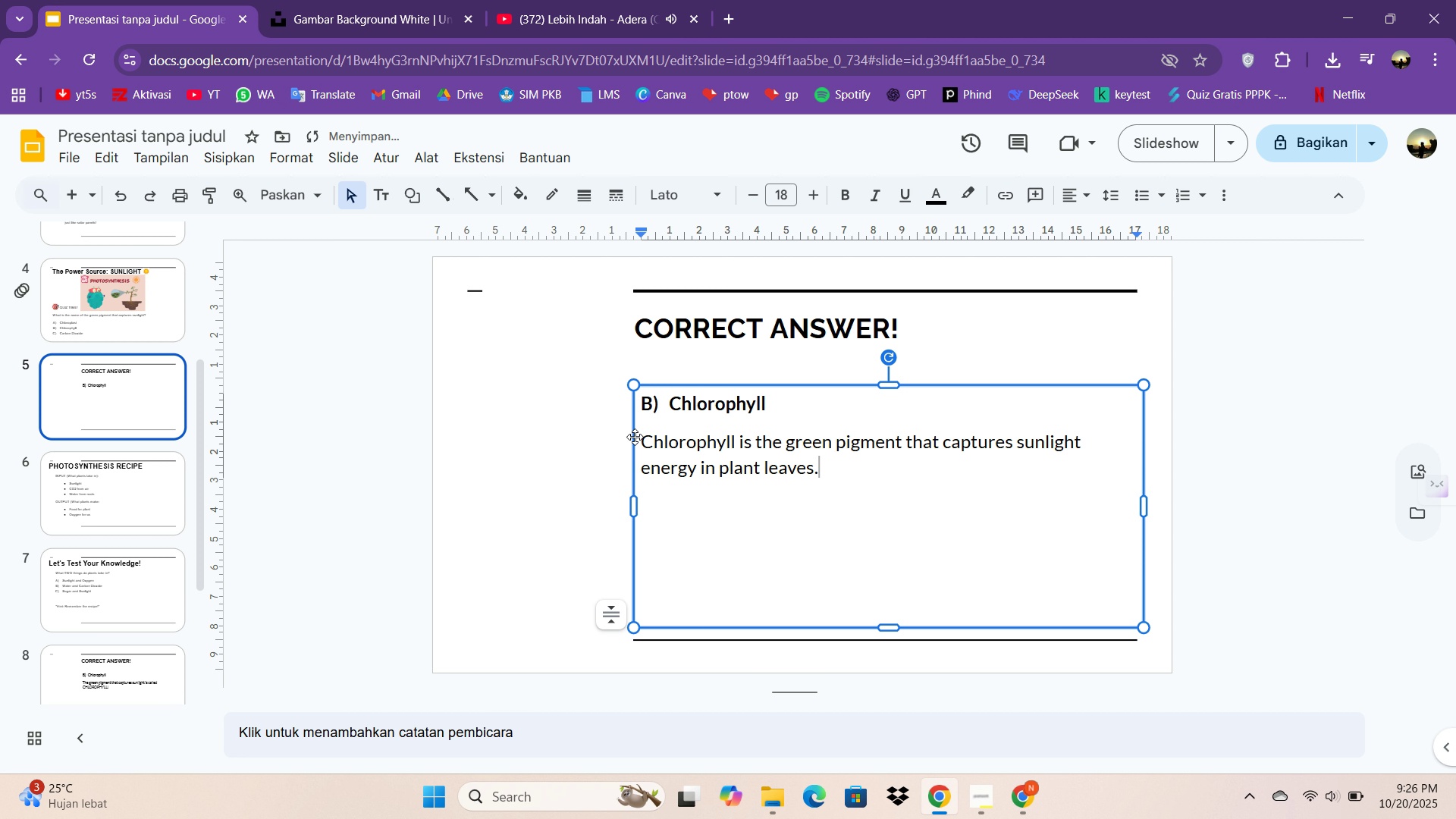 
 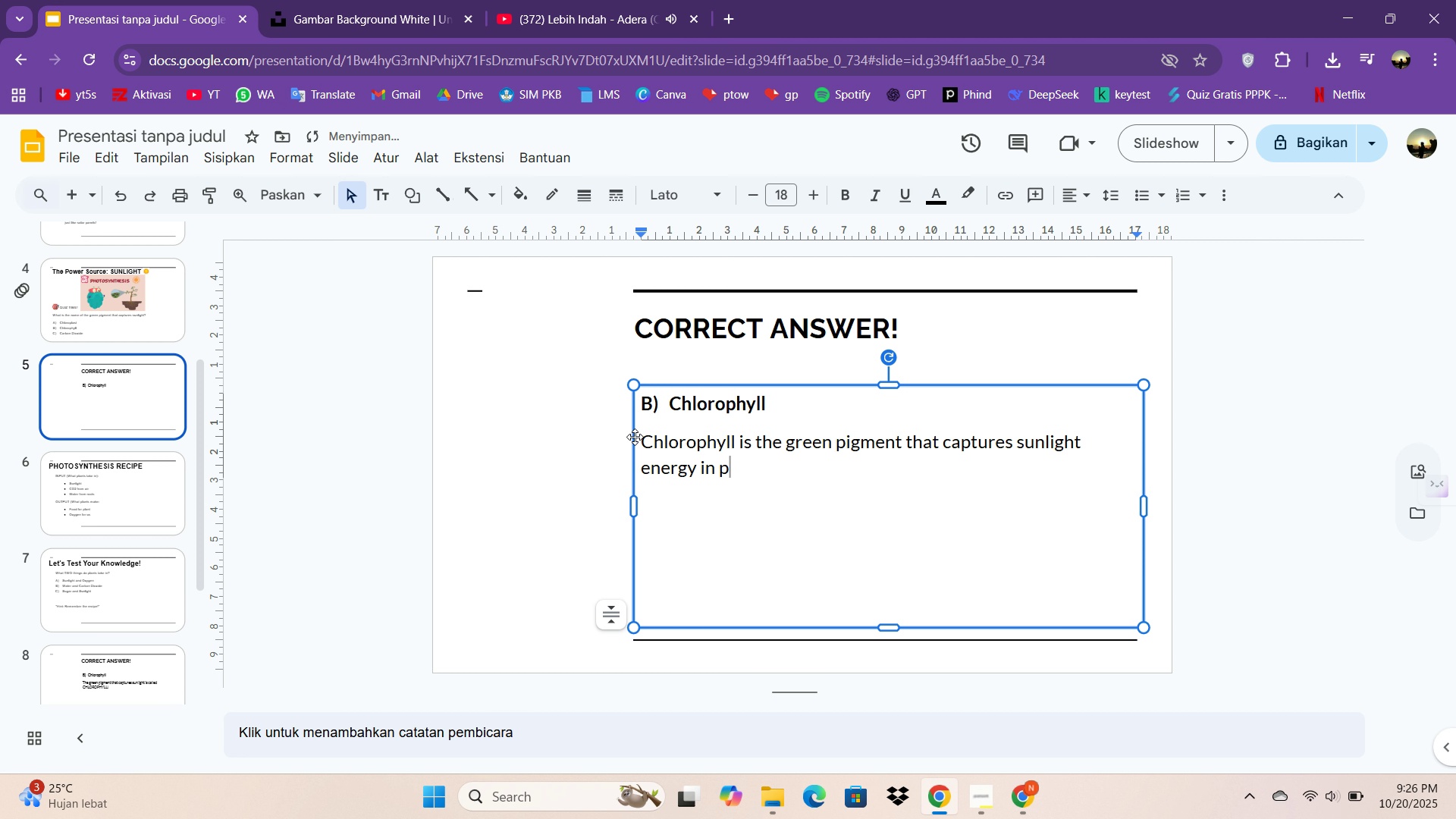 
key(Enter)
 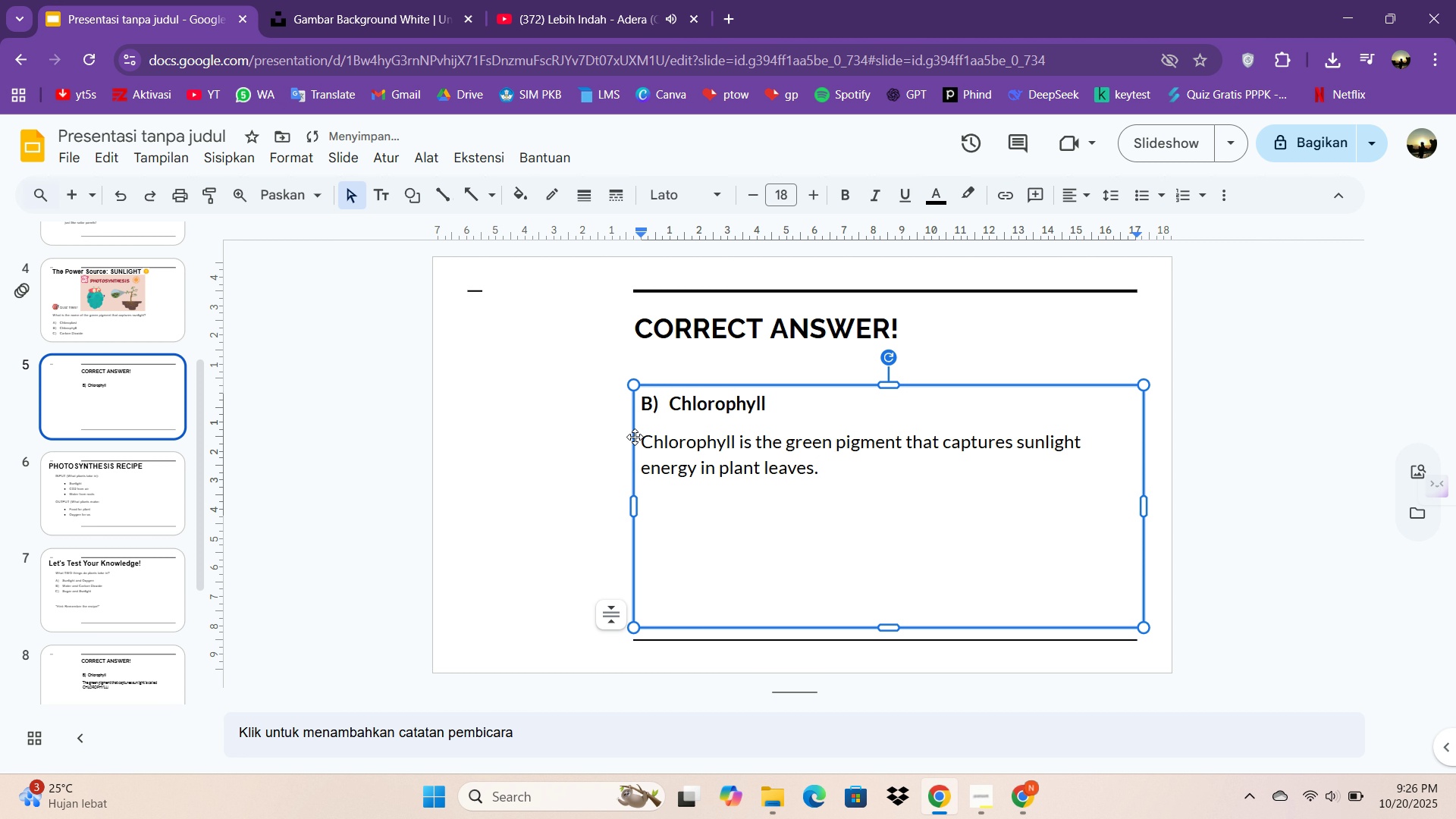 
type(i)
key(Backspace)
type(It's wa)
key(Backspace)
type(hat makes plants green!)
 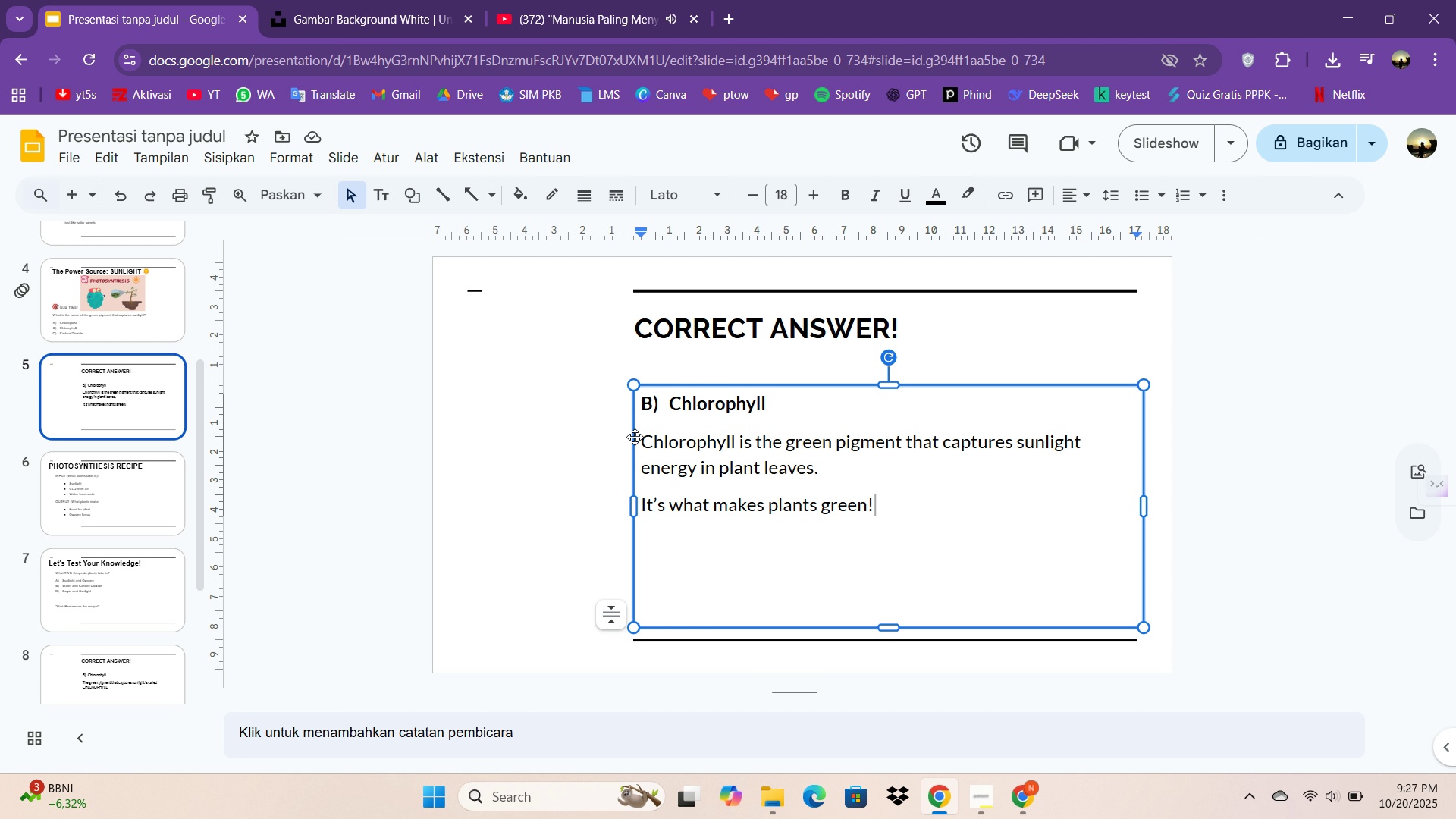 
wait(31.45)
 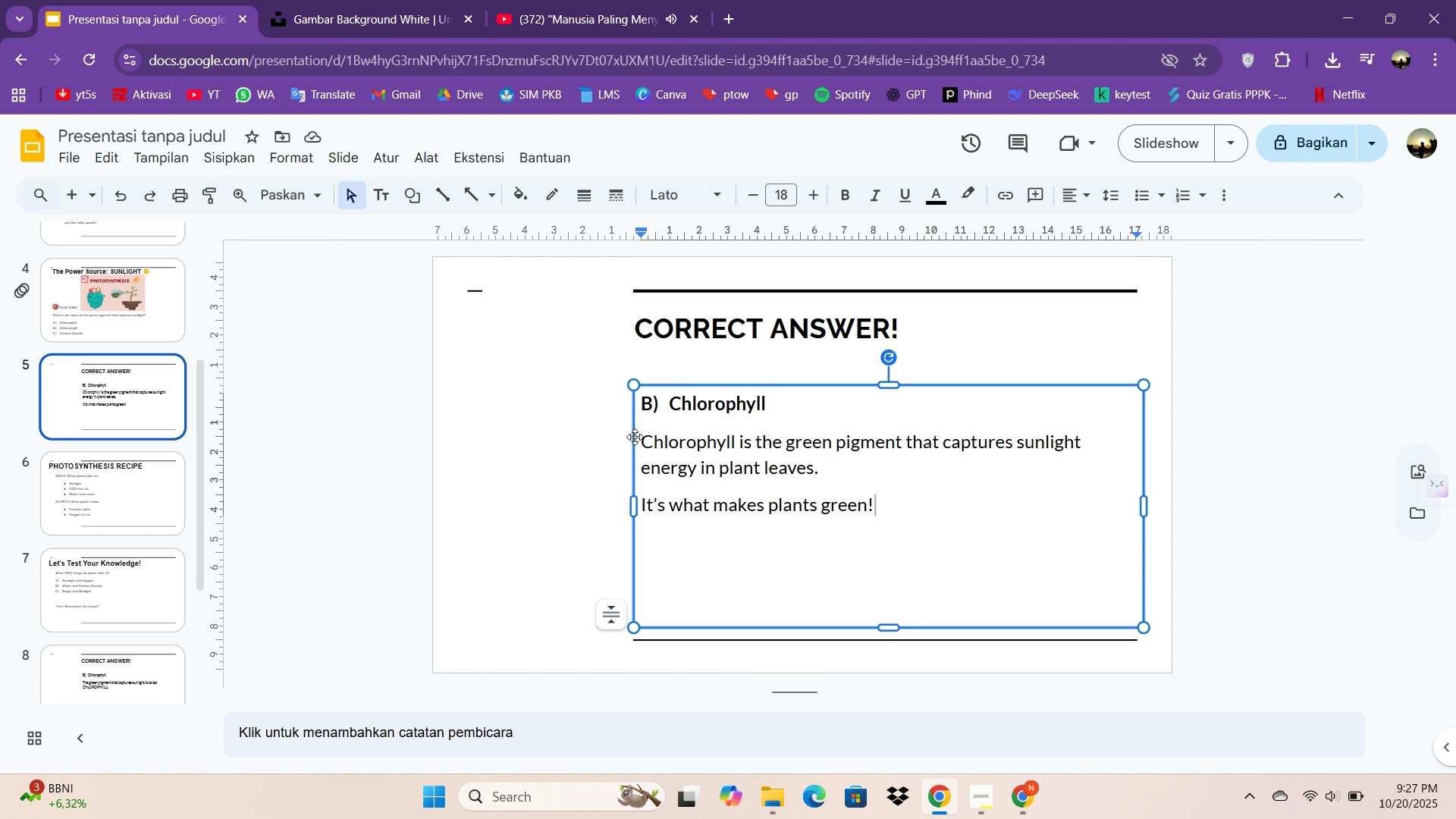 
key(Space)
 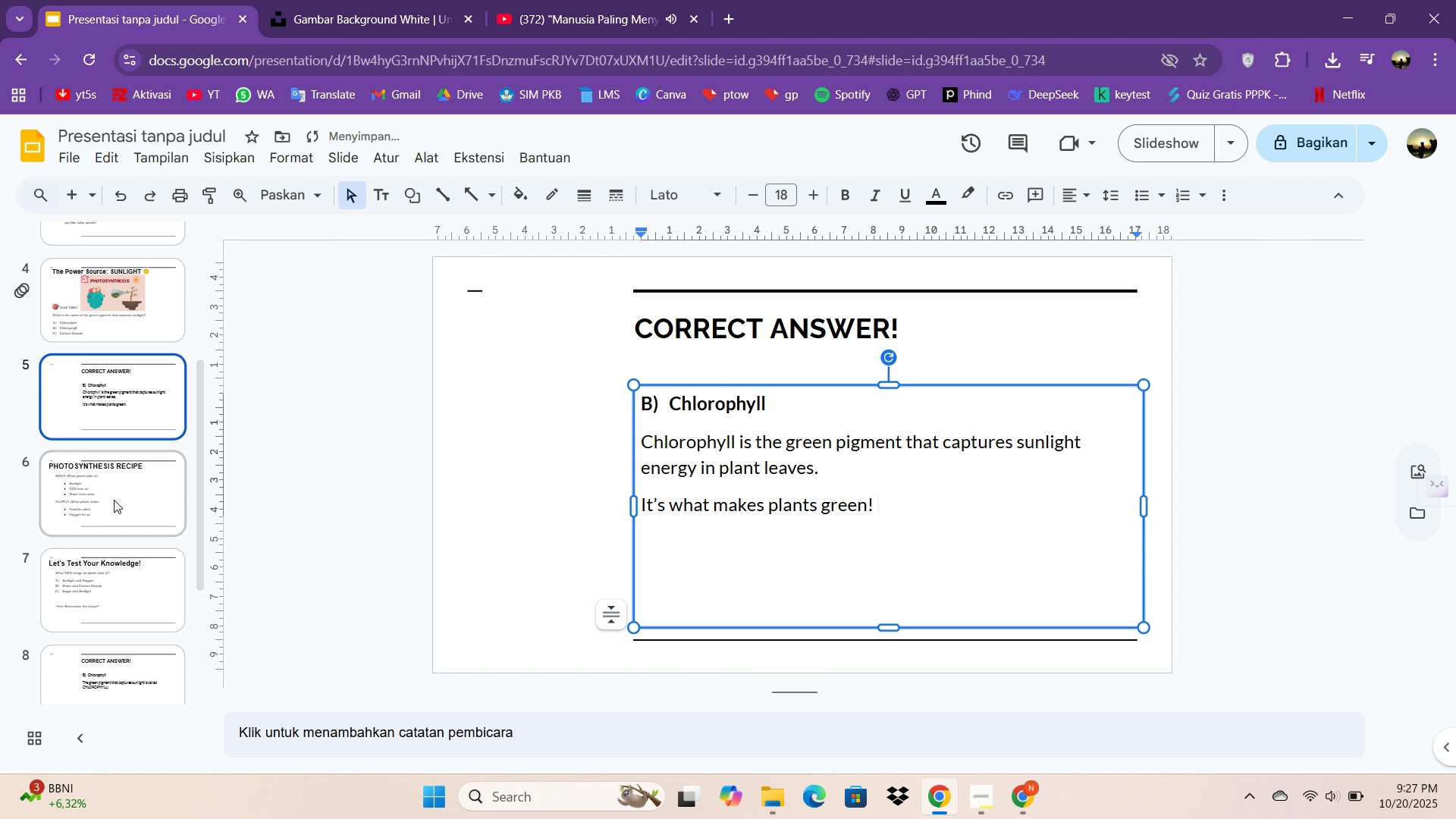 
scroll: coordinate [114, 502], scroll_direction: up, amount: 3.0
 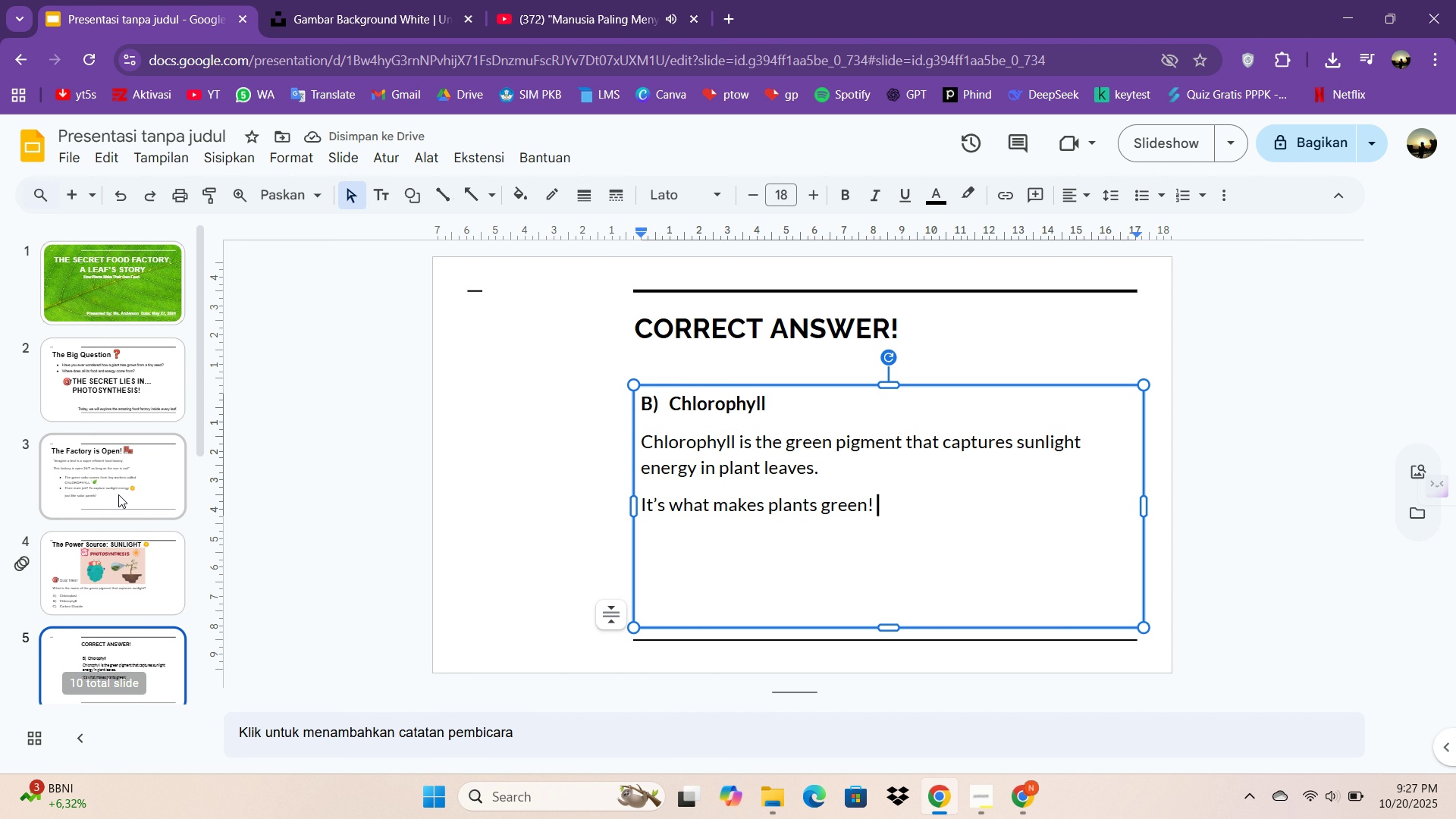 
left_click([118, 494])
 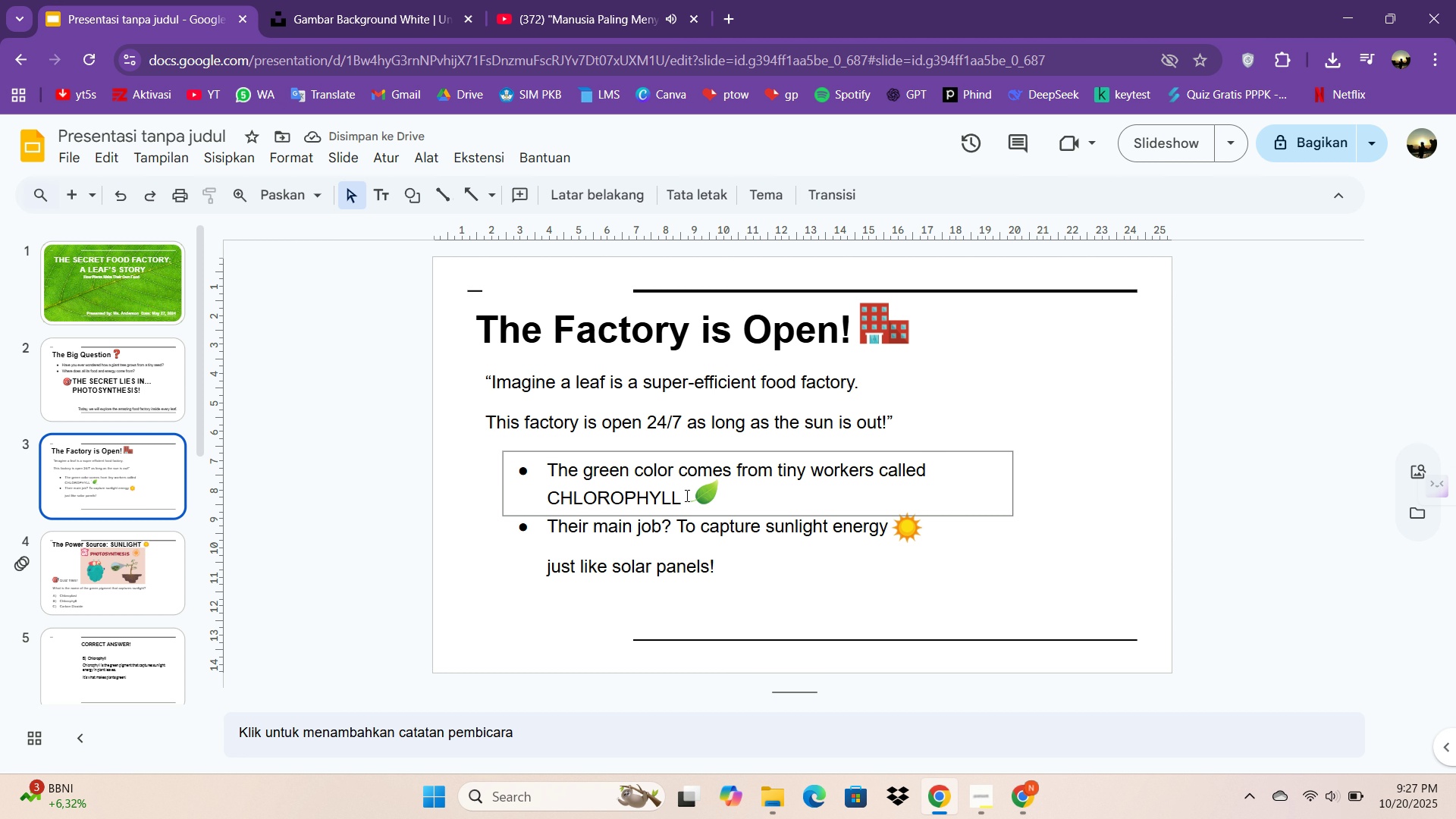 
left_click([702, 493])
 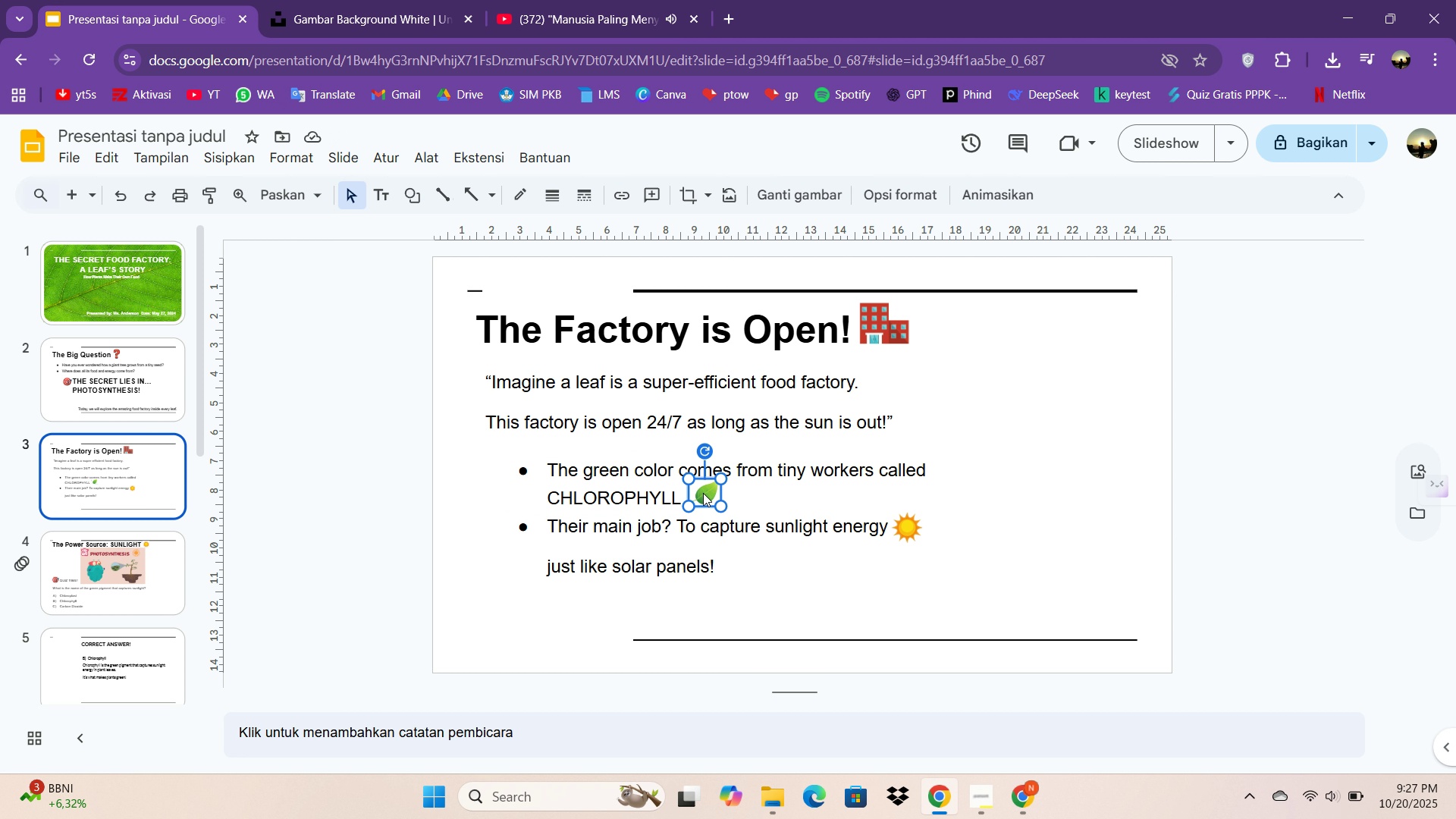 
key(Control+C)
 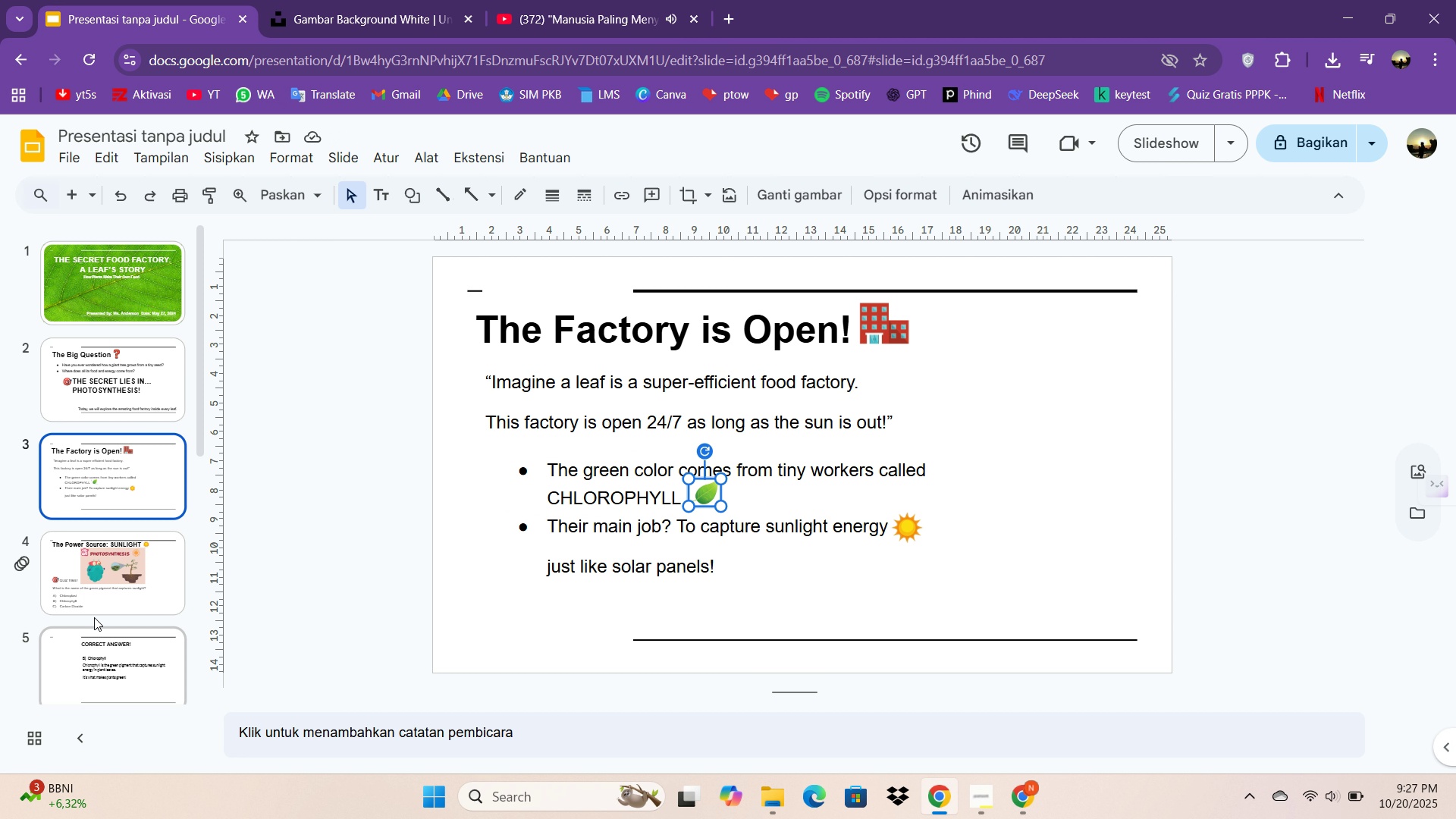 
left_click([89, 640])
 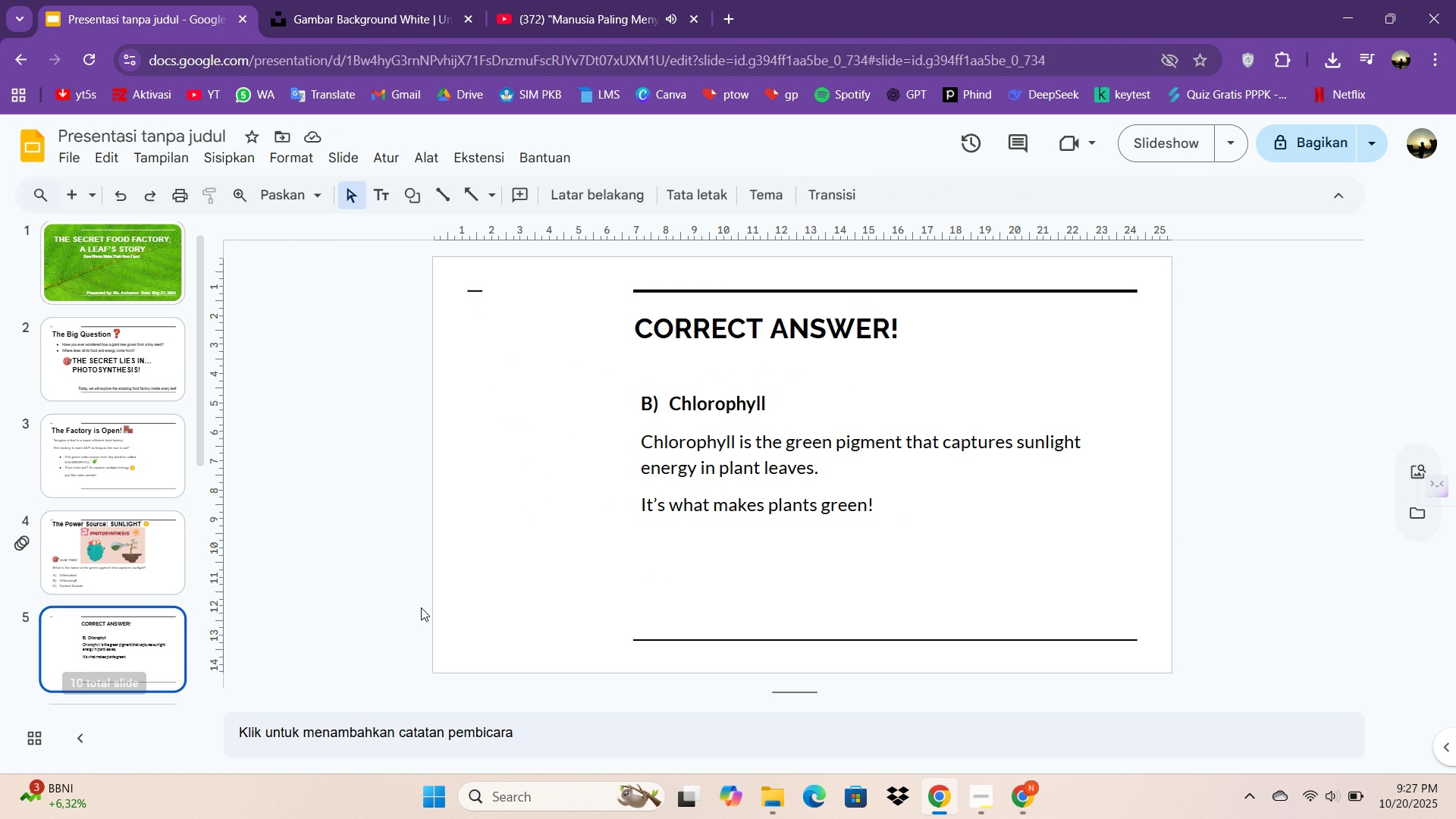 
key(Control+V)
 